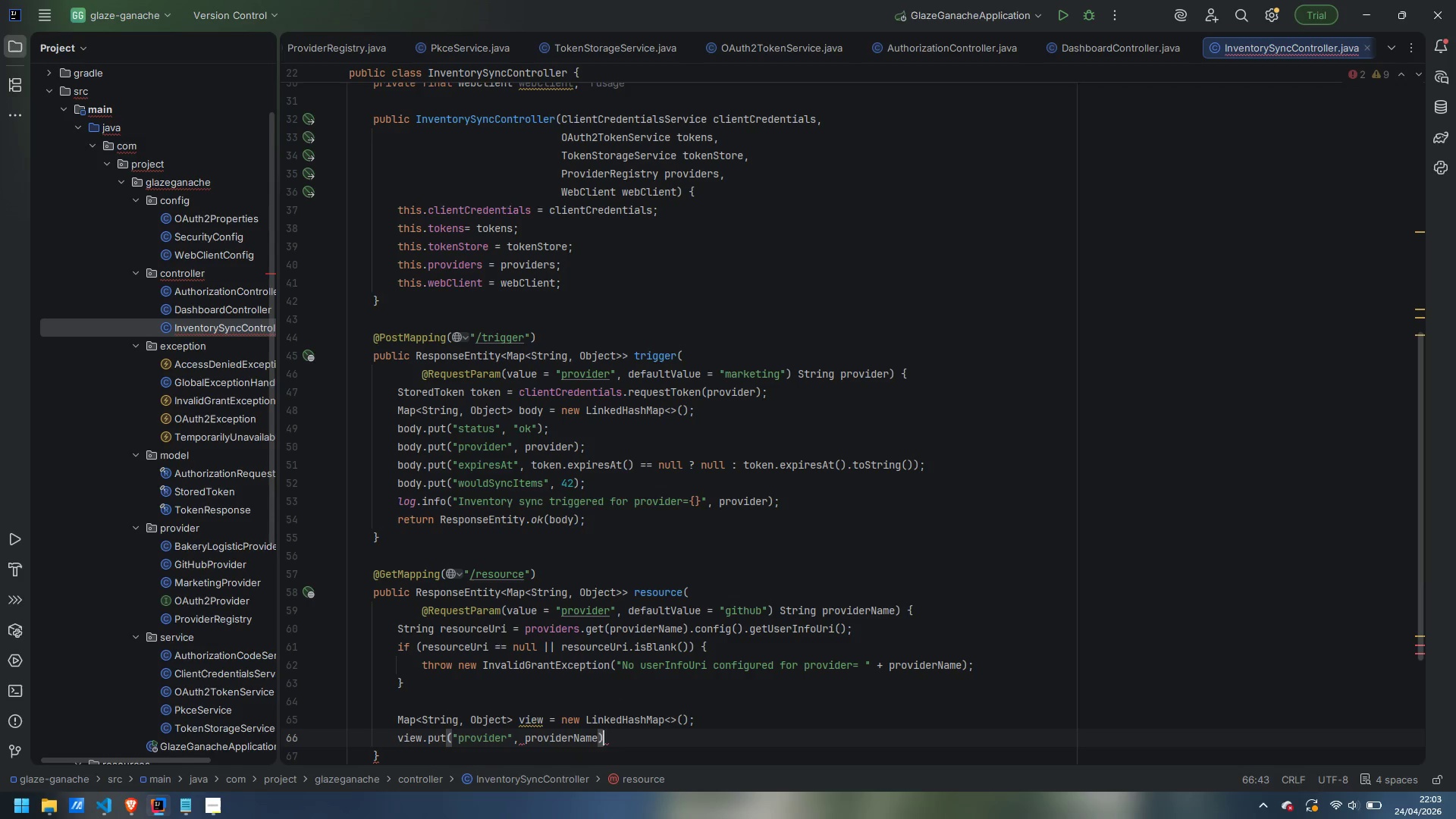 
 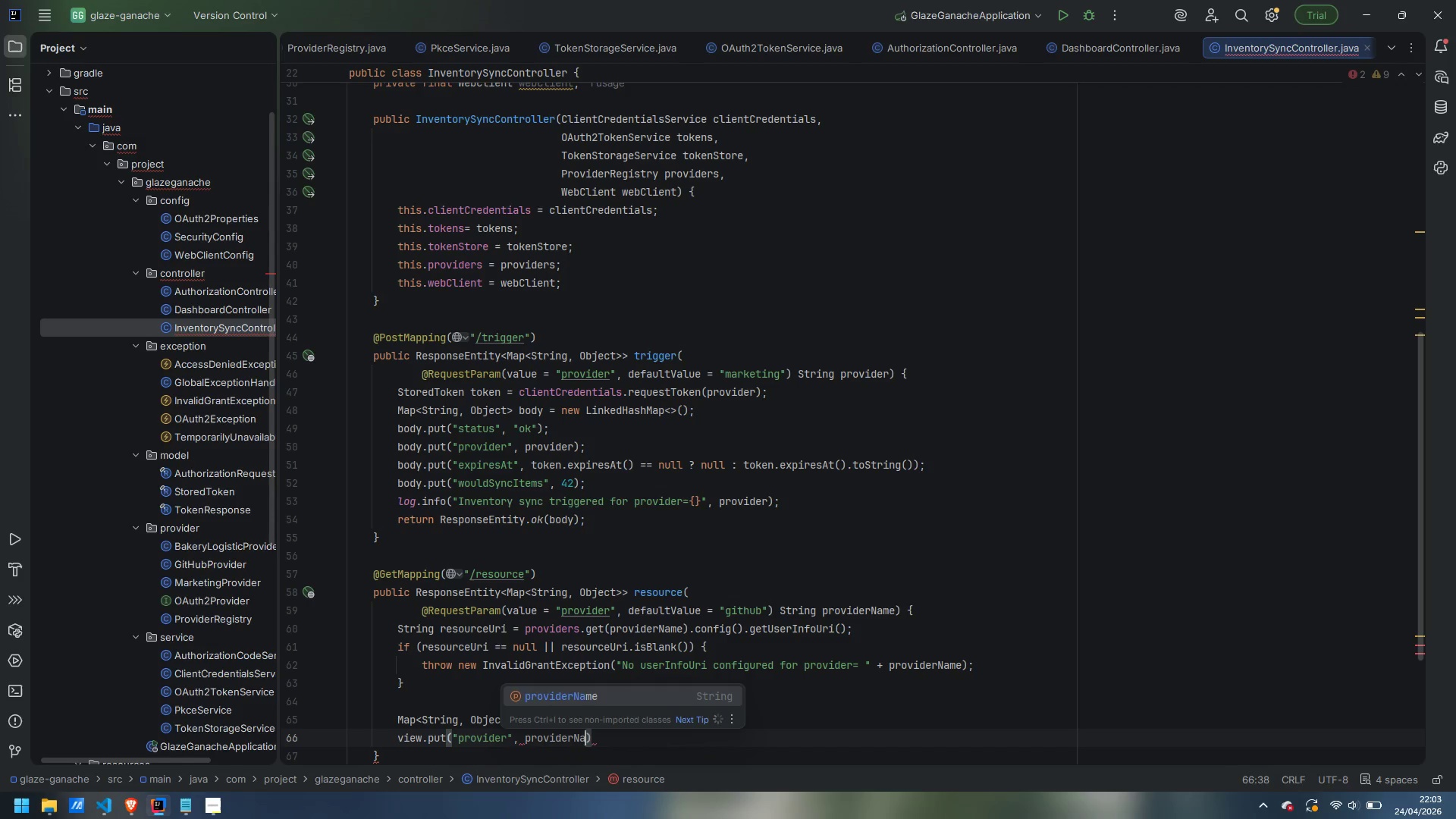 
key(ArrowRight)
 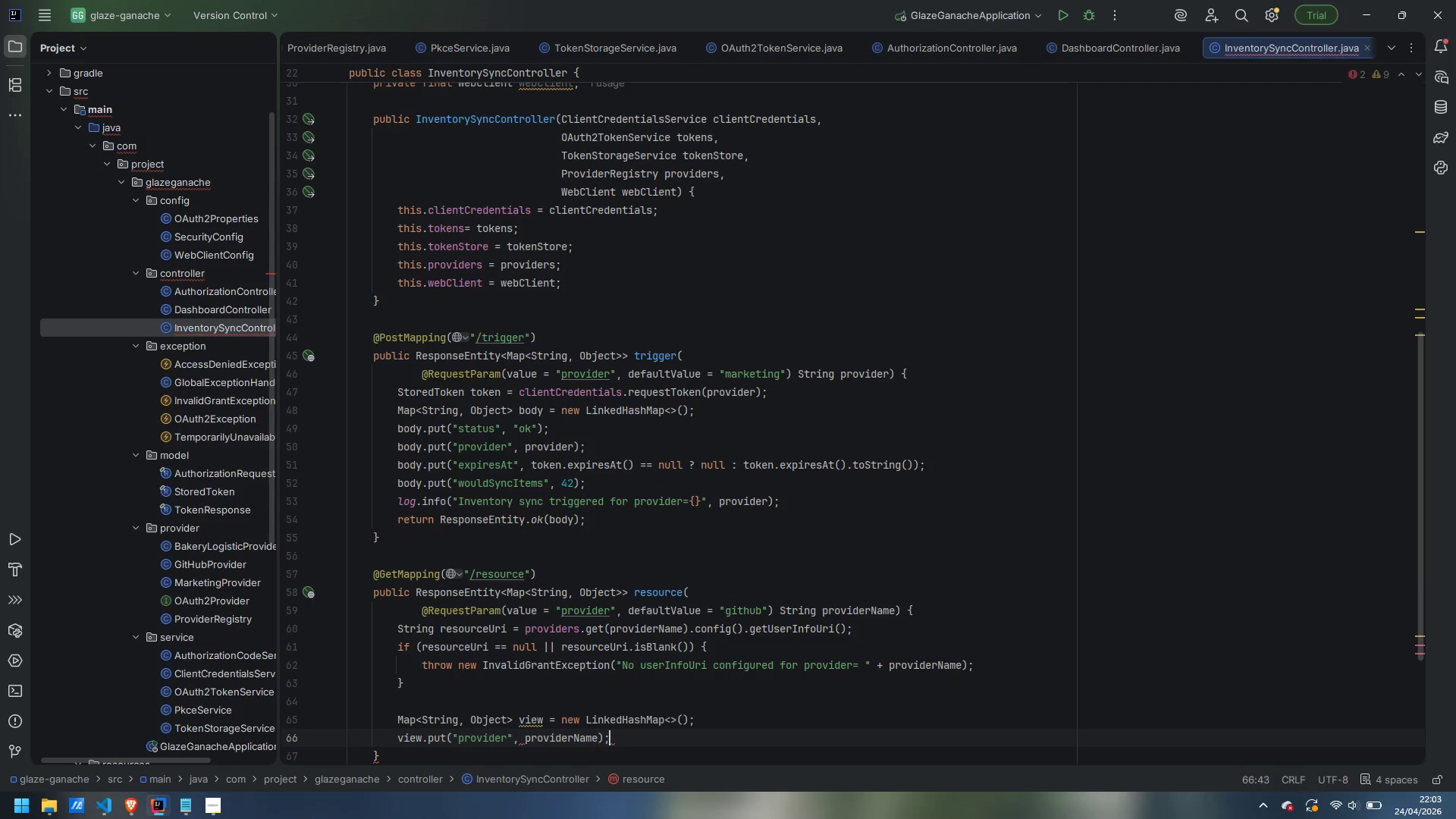 
key(Semicolon)
 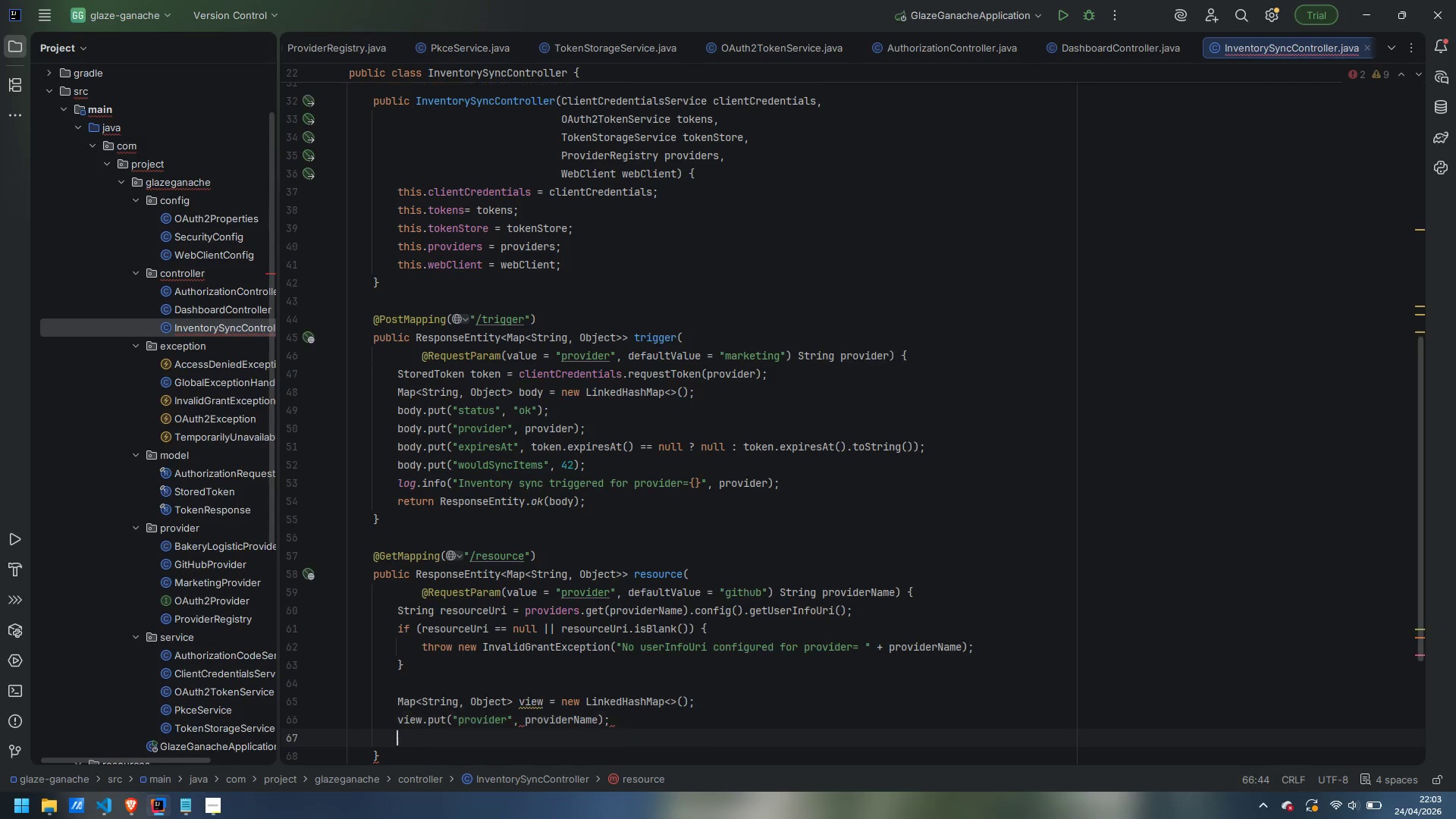 
key(Enter)
 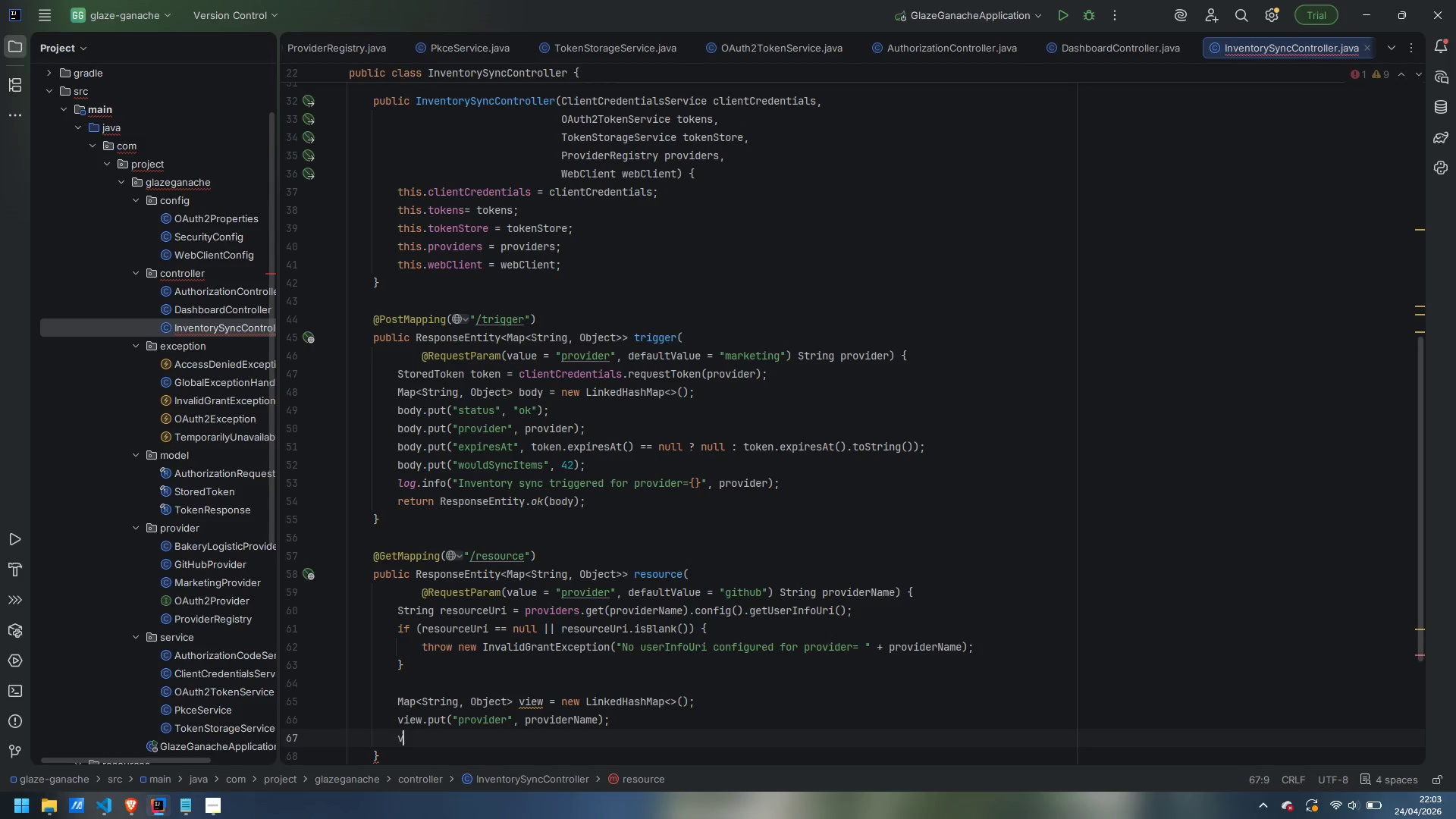 
type(view.put("resource)
 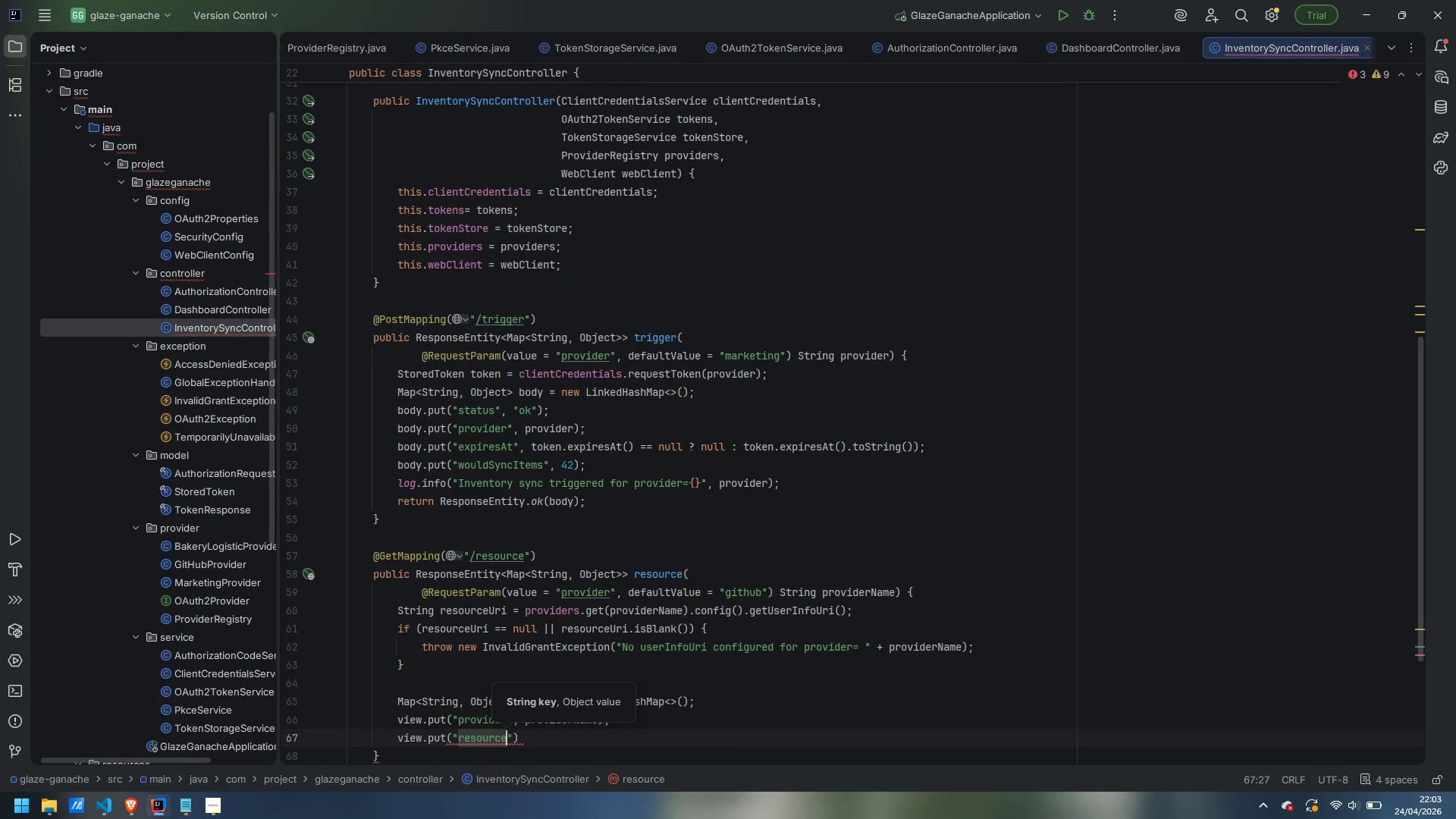 
key(ArrowRight)
 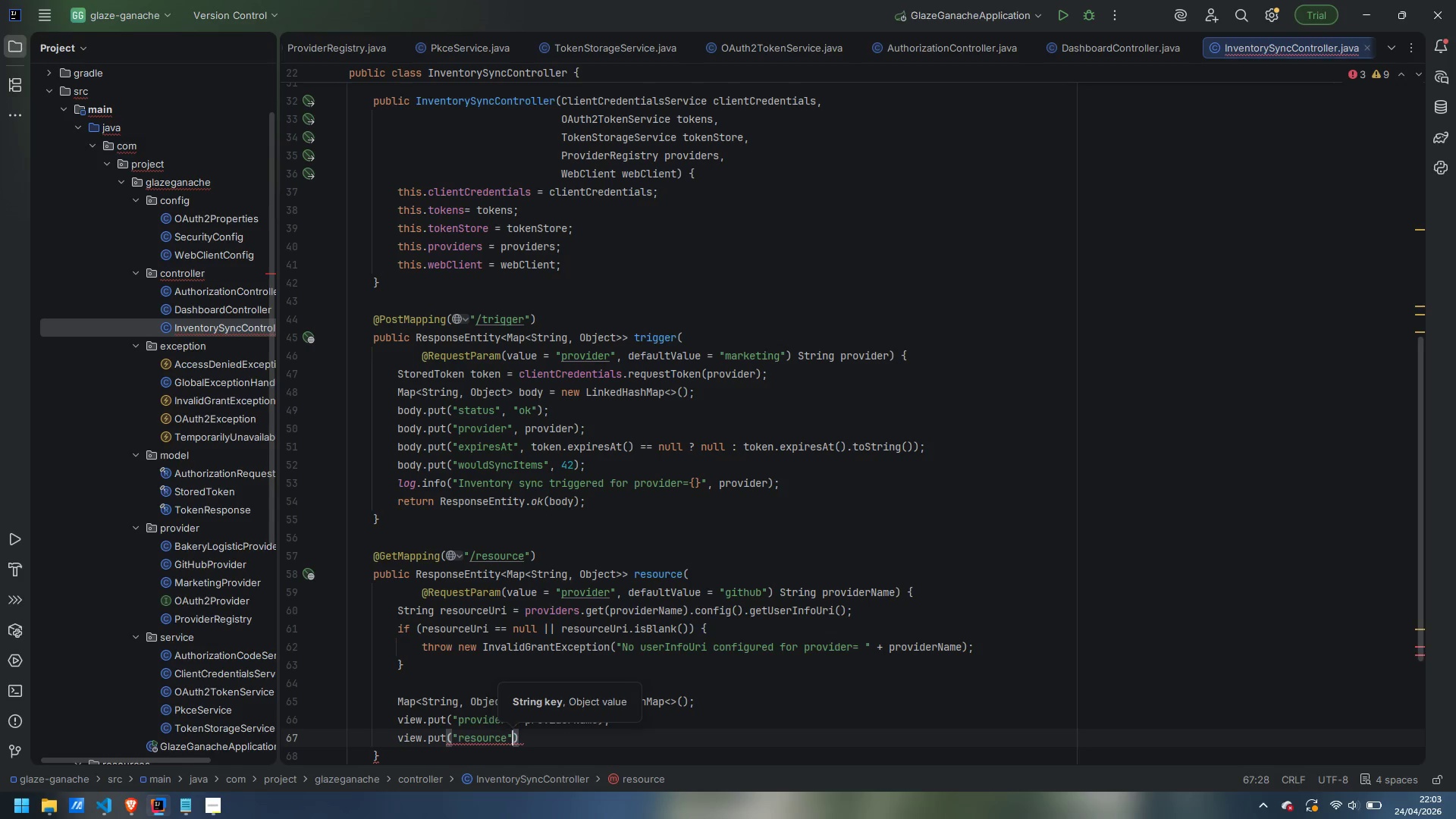 
type(, resouce)
key(Backspace)
key(Backspace)
type(rceUri)
 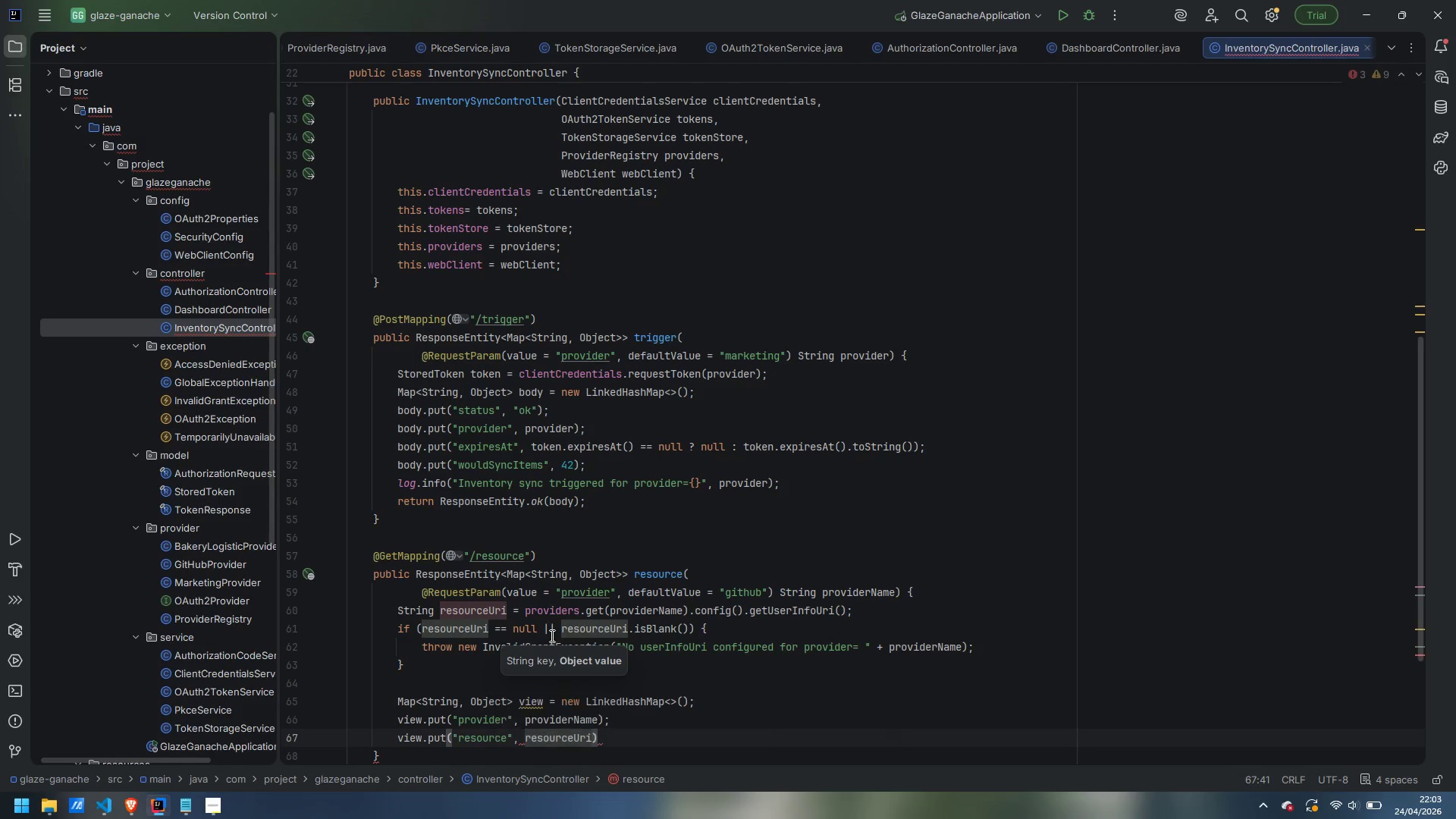 
key(ArrowRight)
 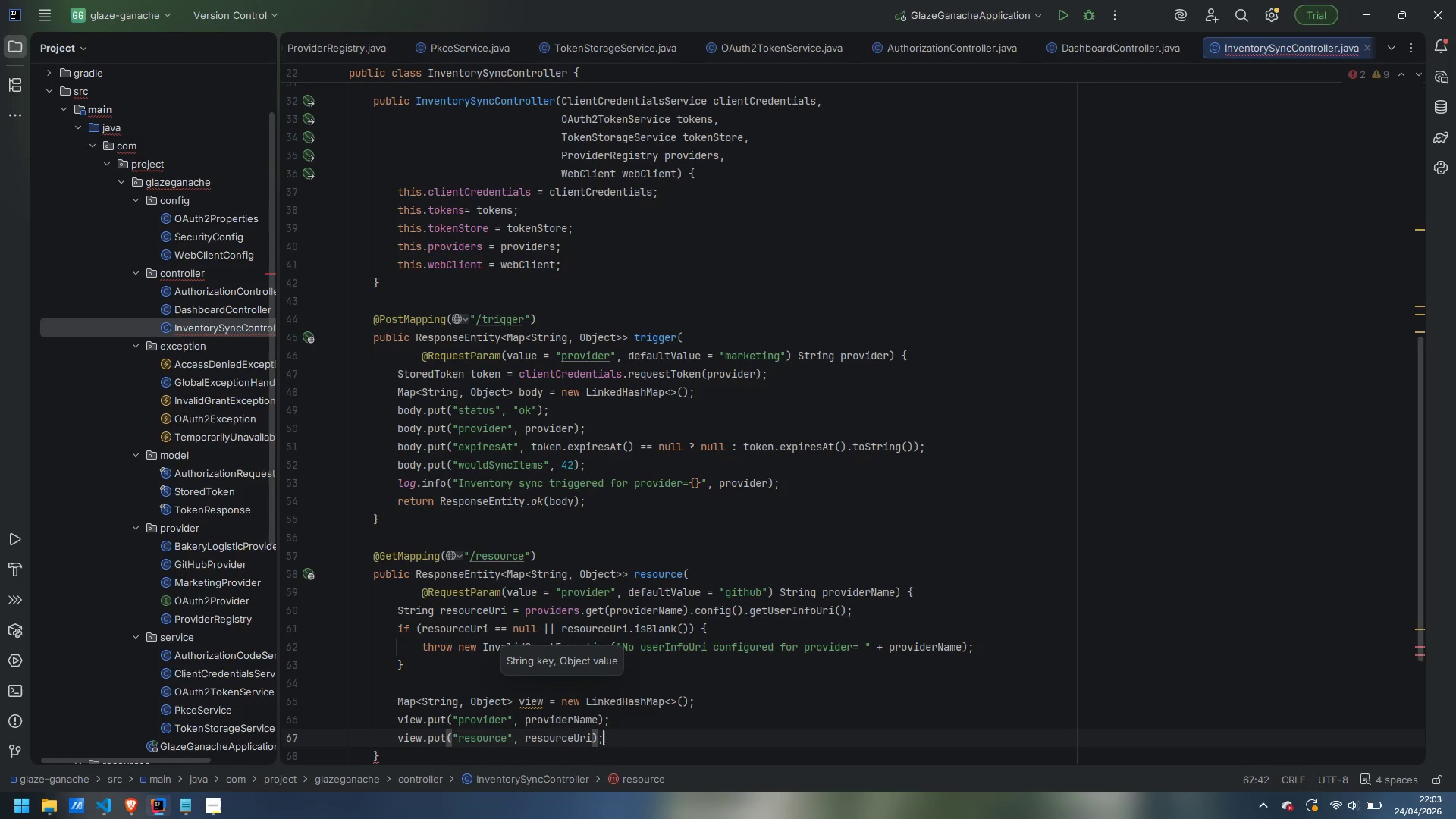 
key(Semicolon)
 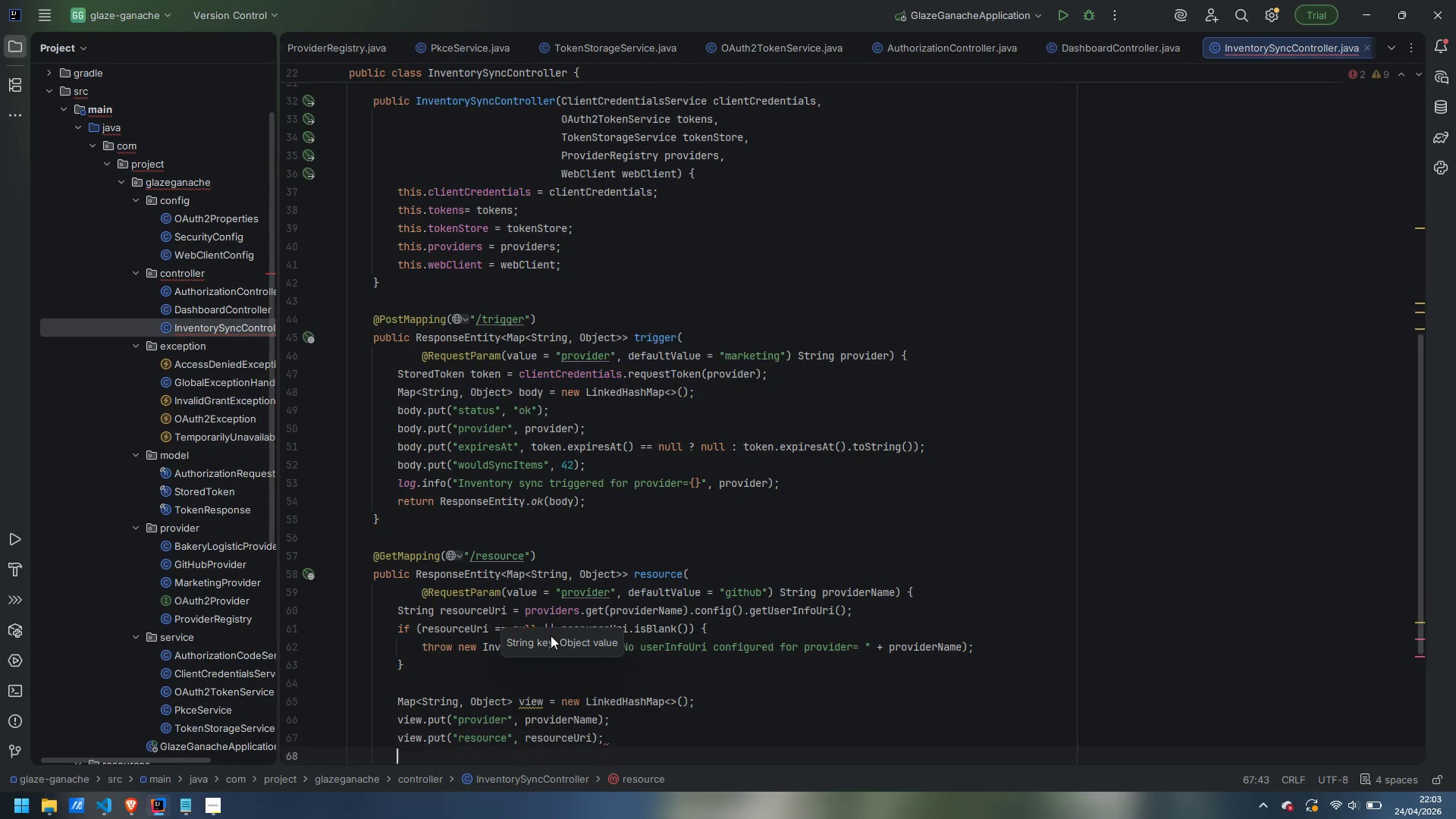 
key(Enter)
 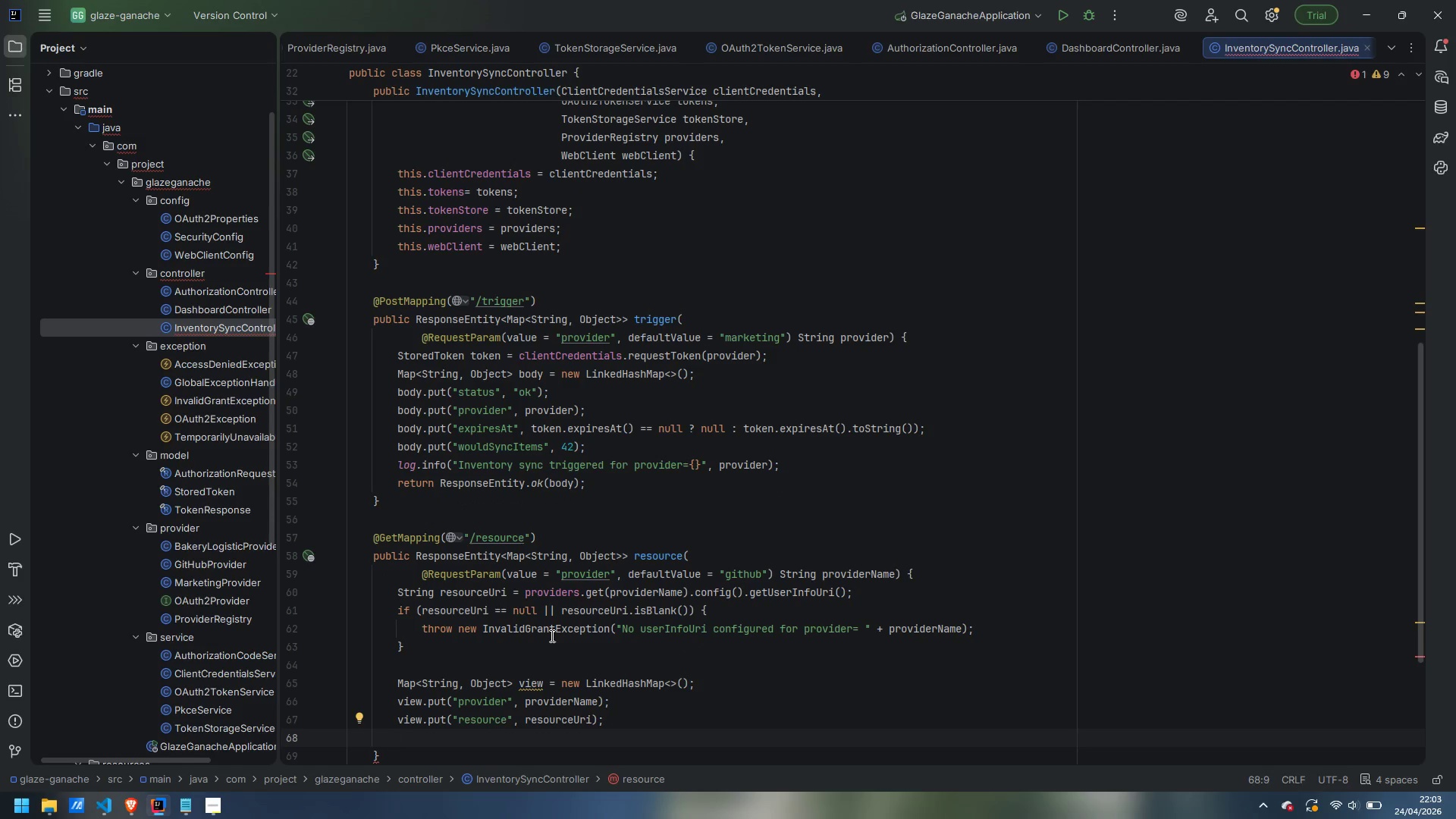 
type(view.put(*)
key(Backspace)
type("calledAt)
 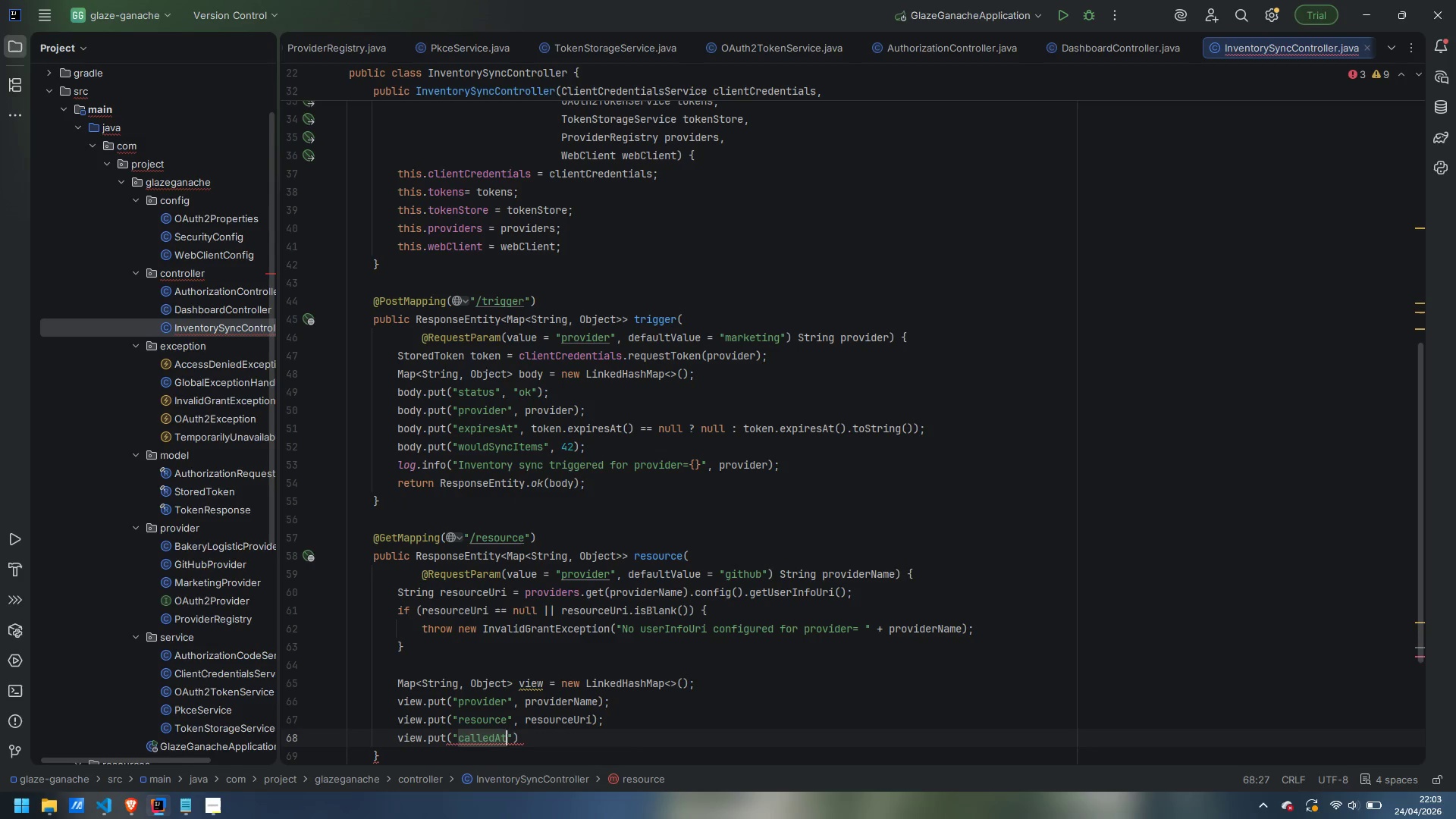 
key(ArrowRight)
 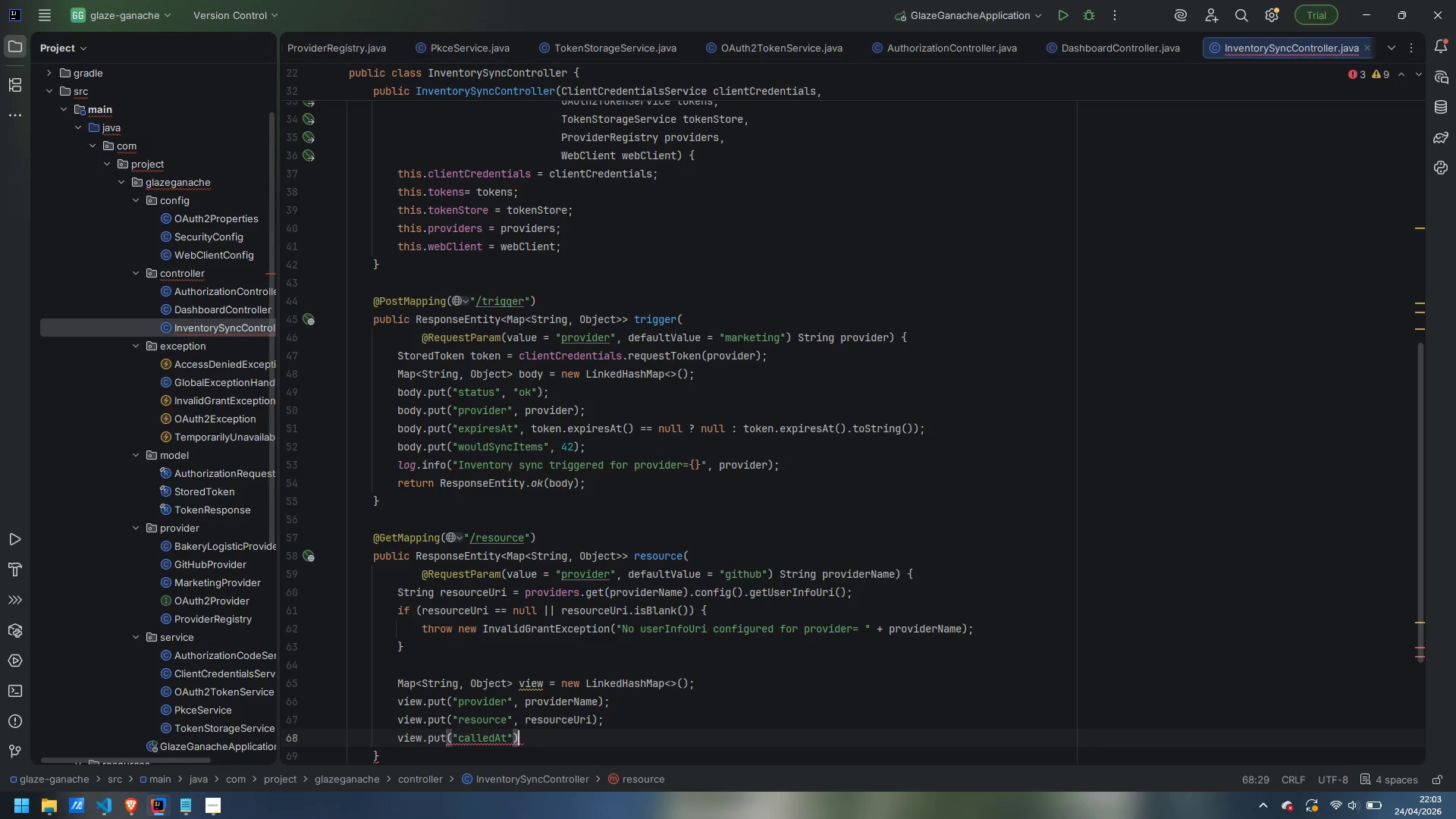 
key(ArrowRight)
 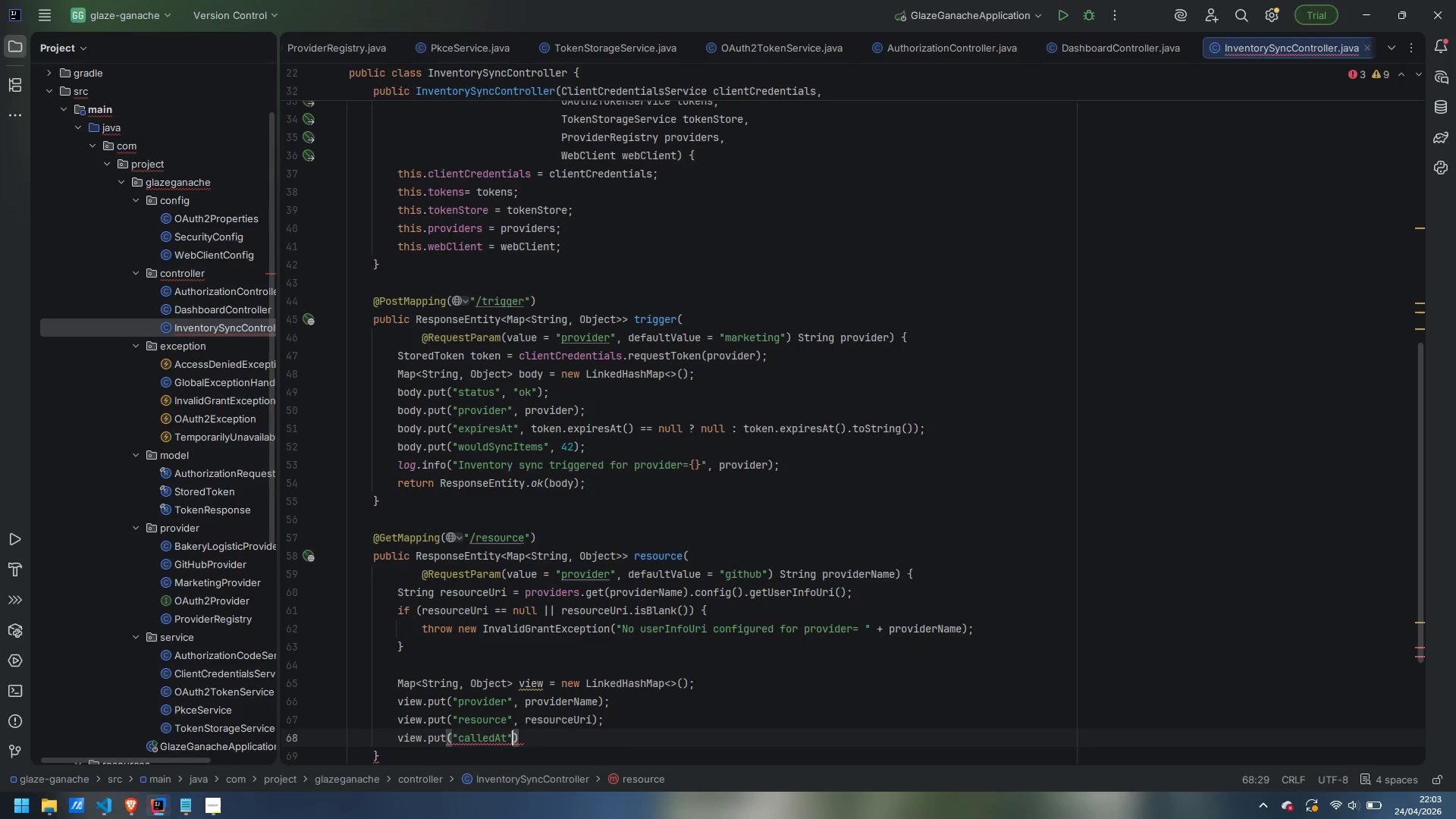 
key(ArrowLeft)
 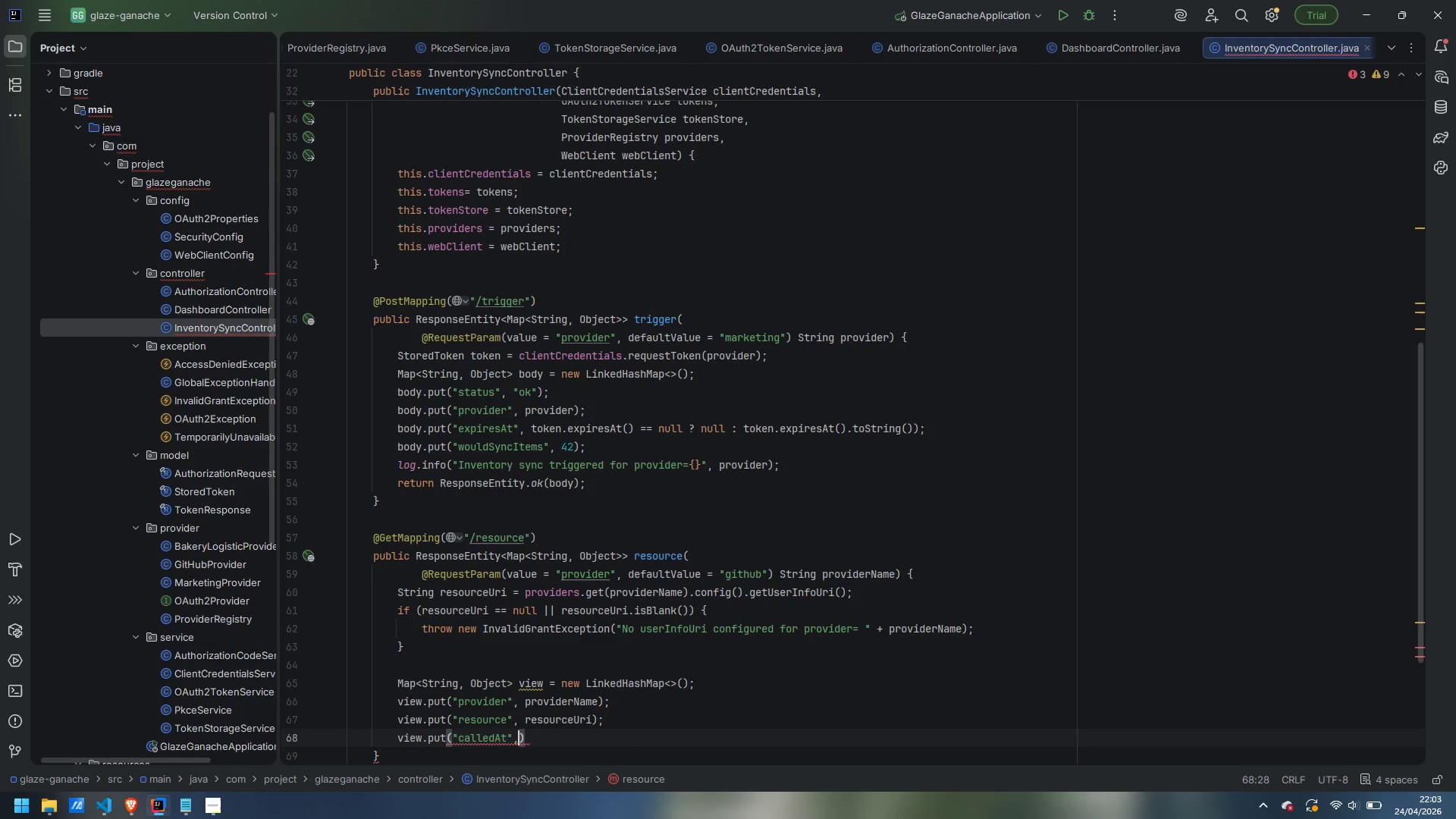 
type(, Instant.now)
 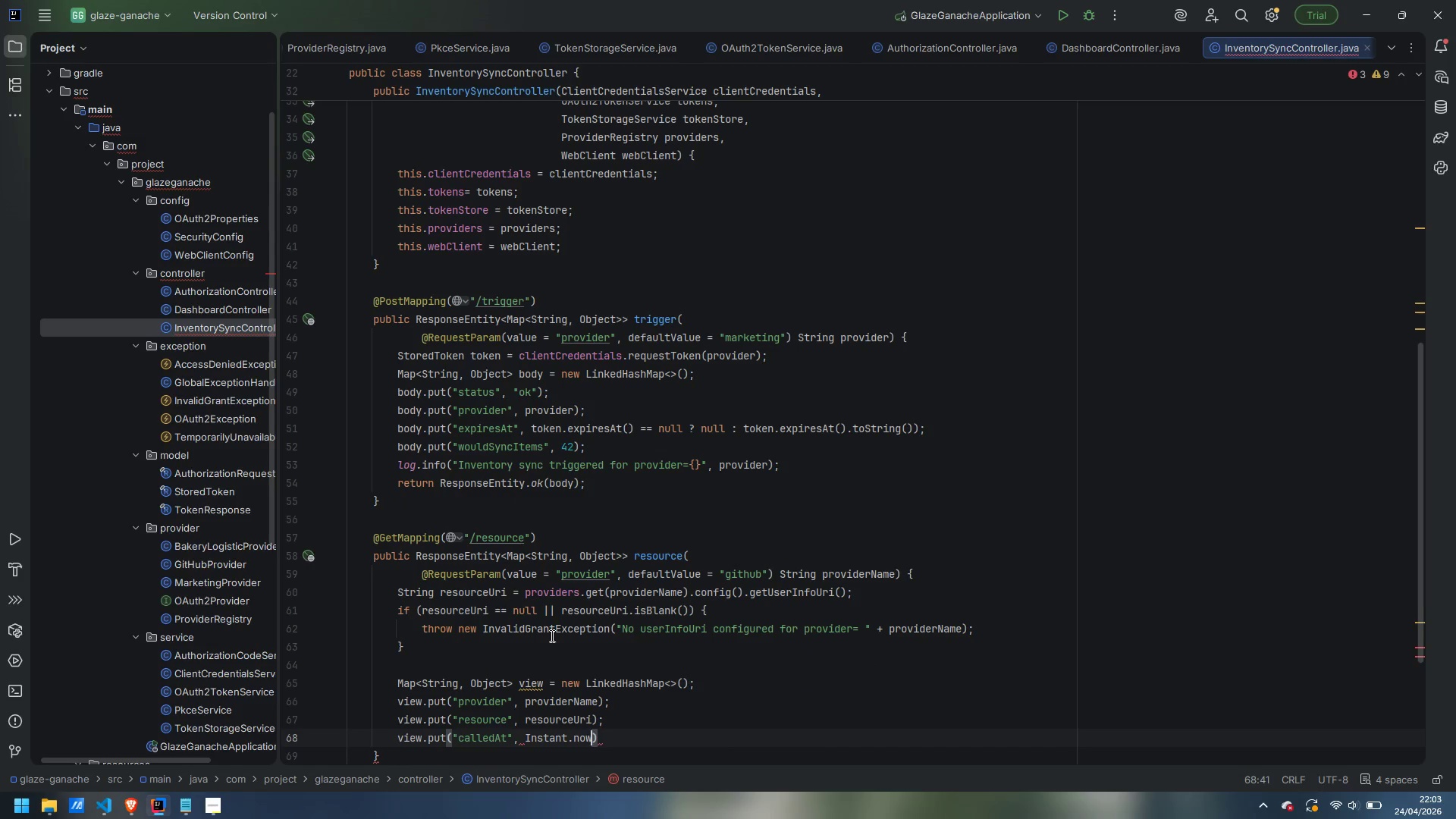 
key(Enter)
 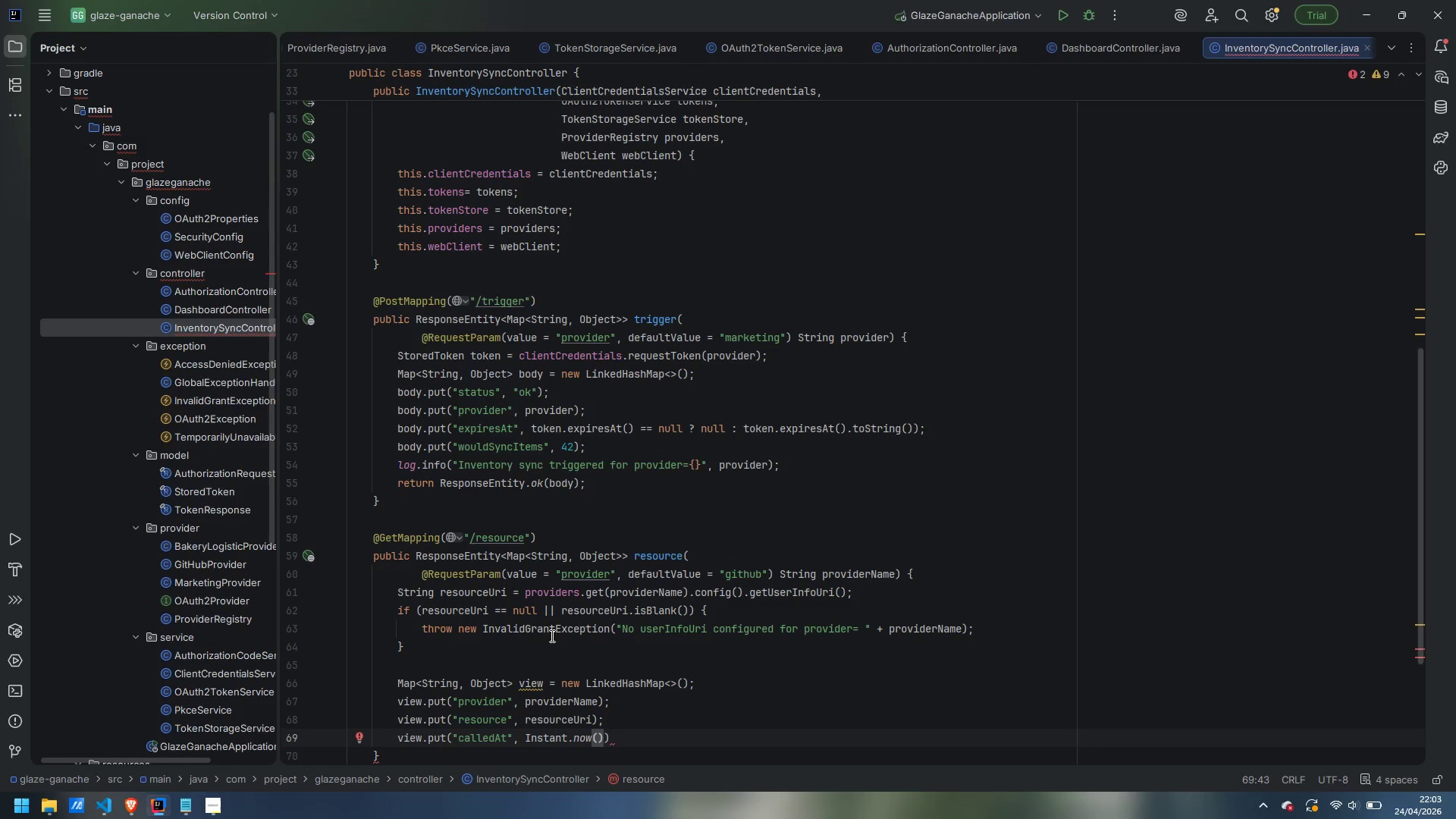 
type(.toU)
key(Backspace)
type(String())
 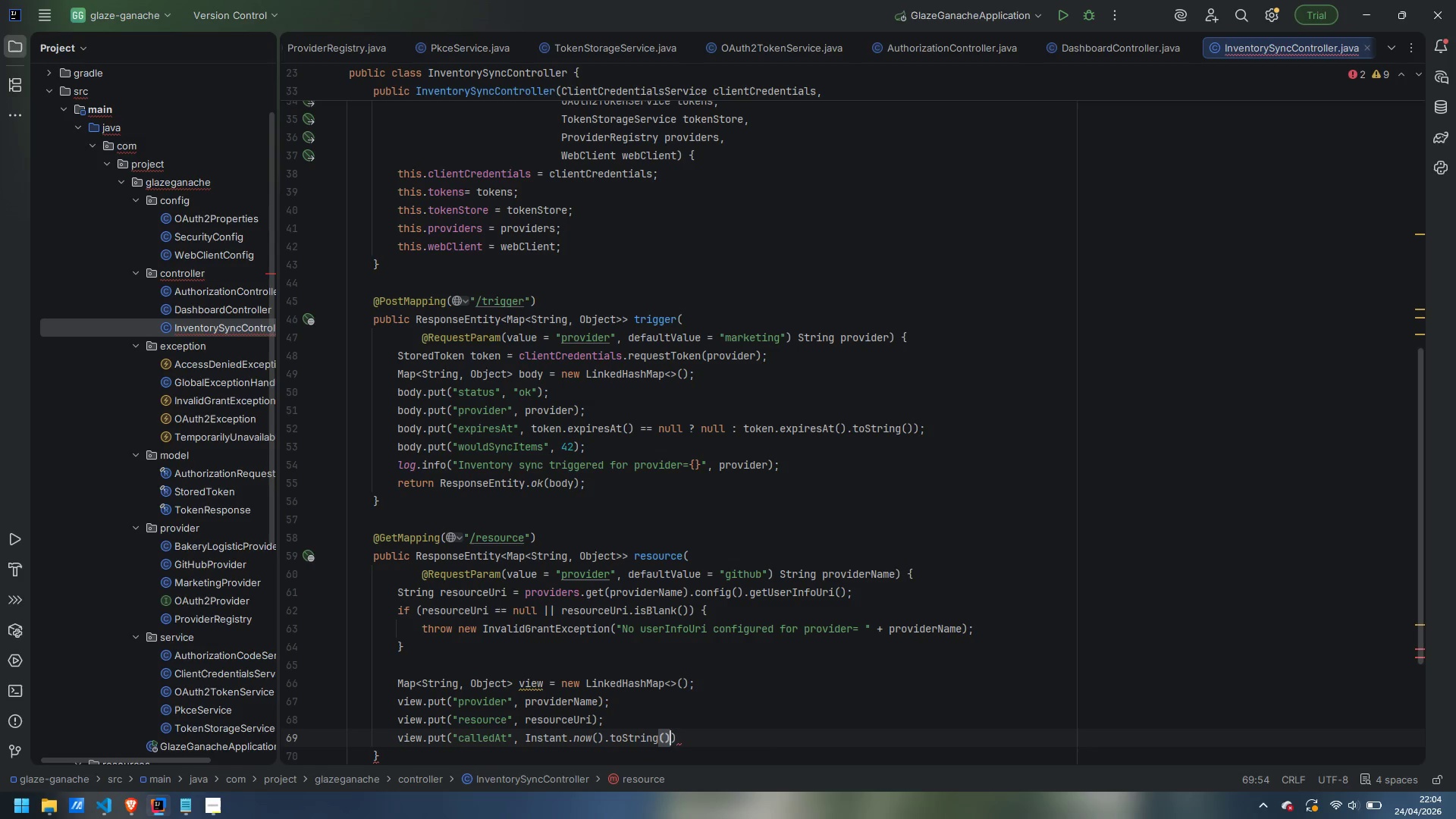 
key(ArrowRight)
 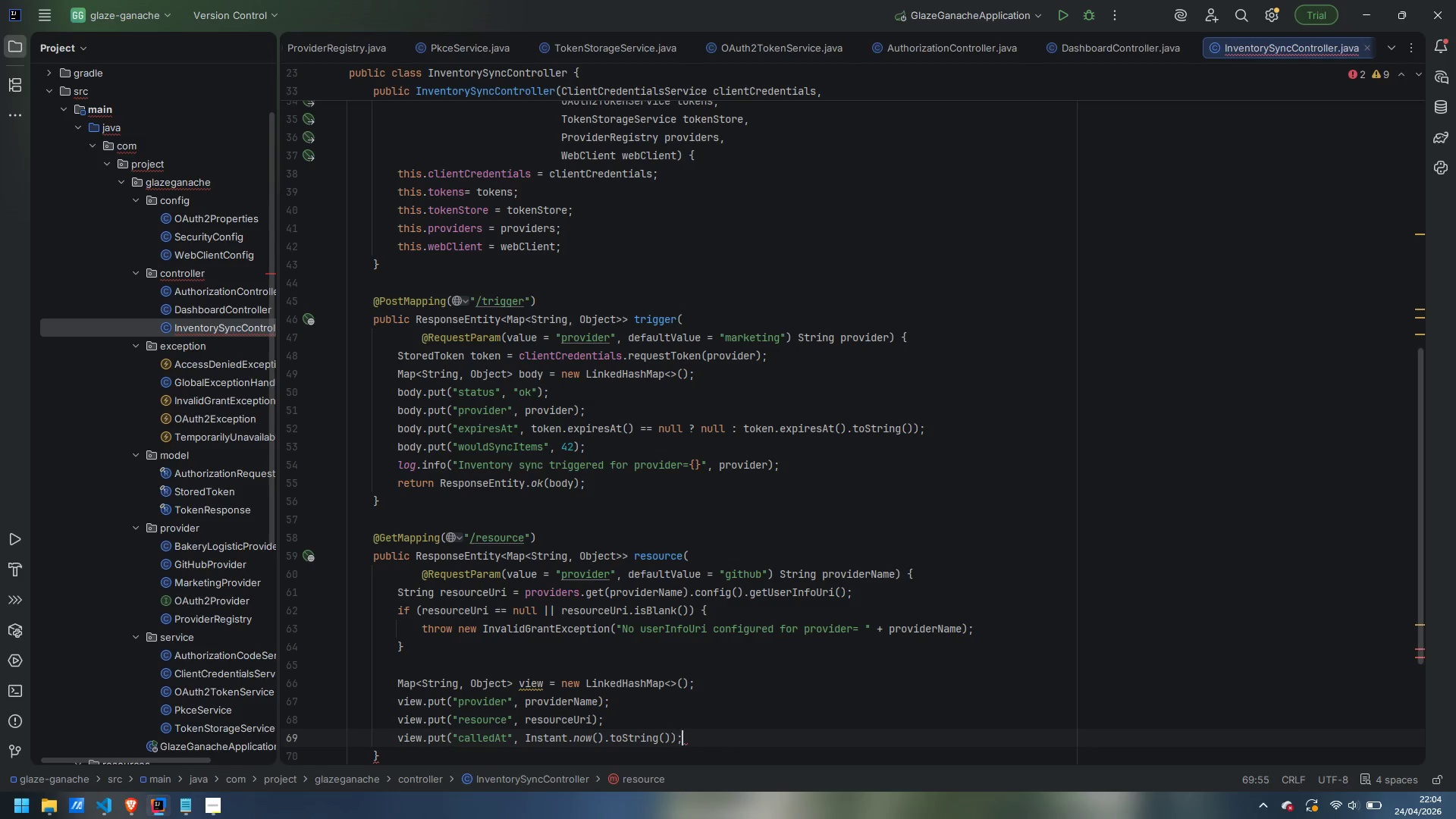 
key(Semicolon)
 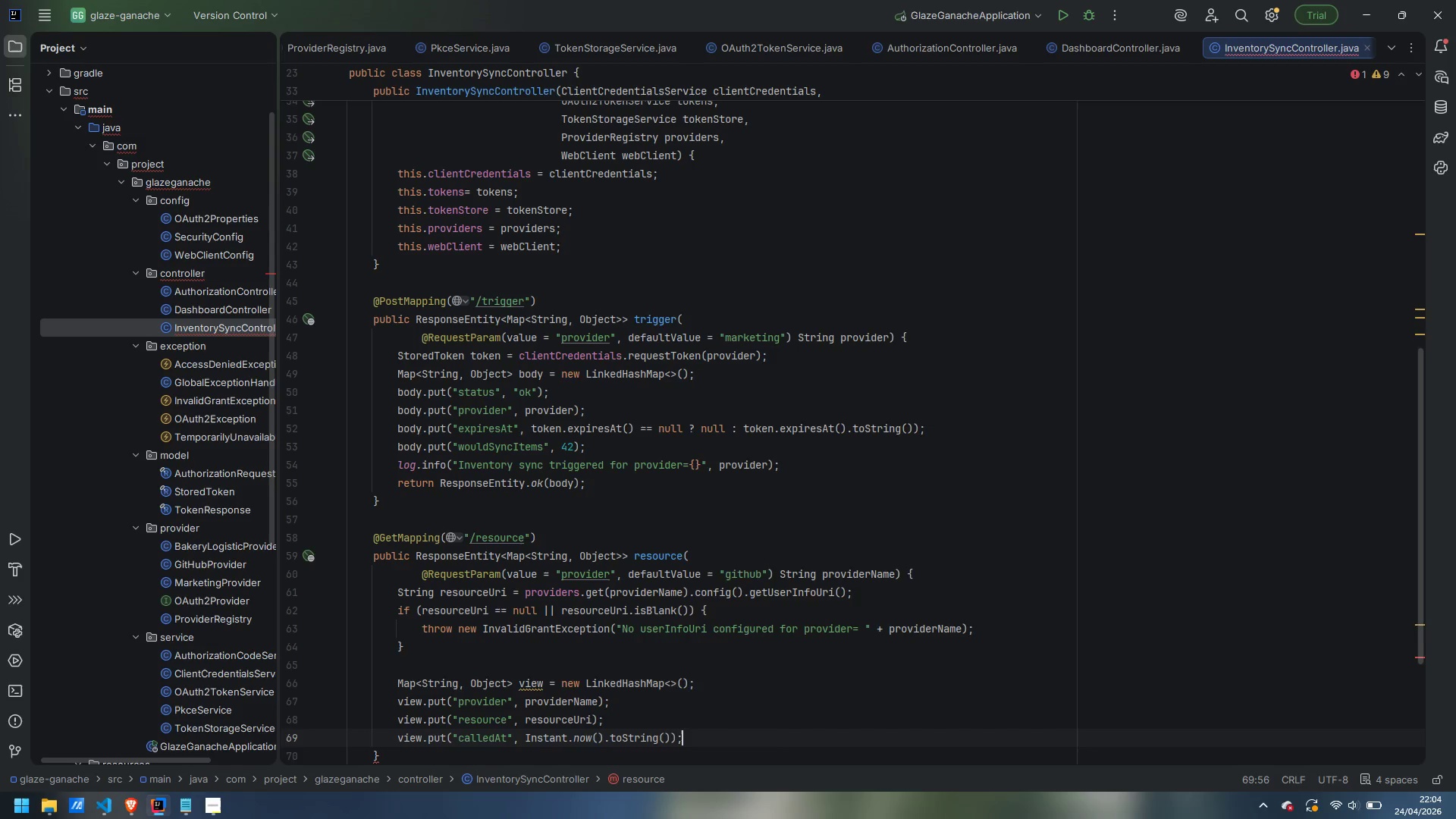 
key(Enter)
 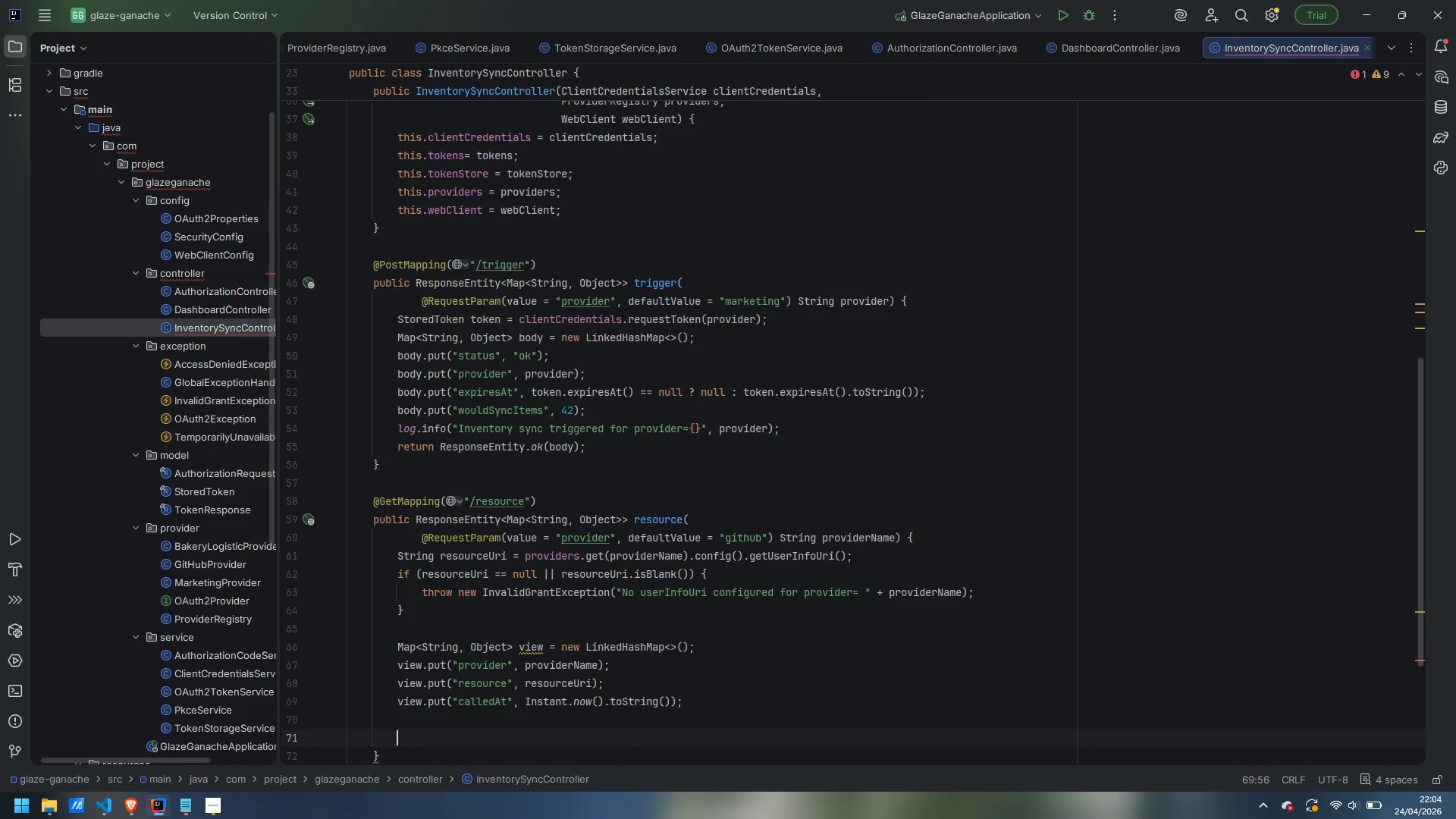 
key(Enter)
 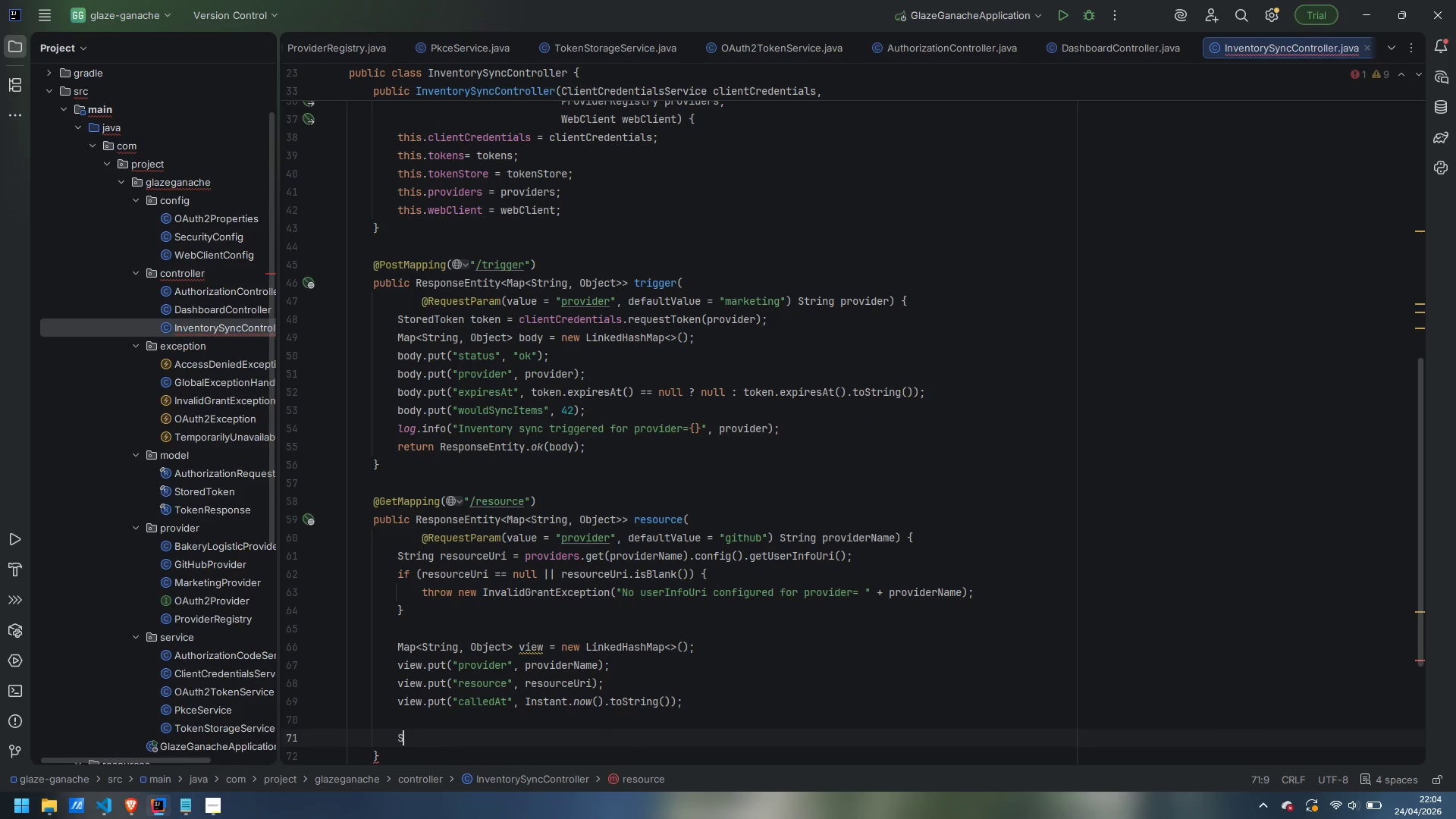 
type(String remoteBody = tokens.withFreshAccessToken(providerName, accessToken -> {)
 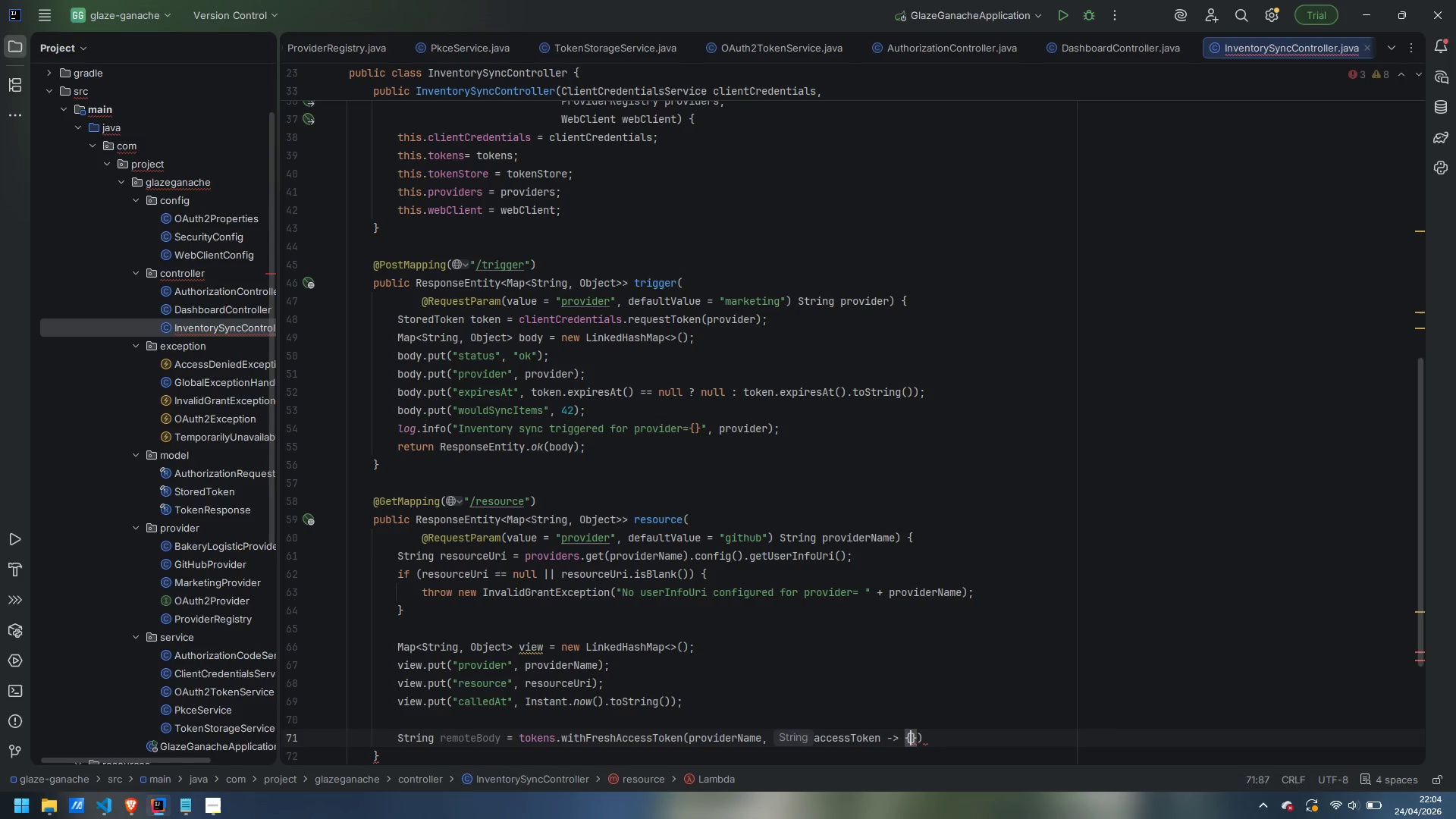 
key(Enter)
 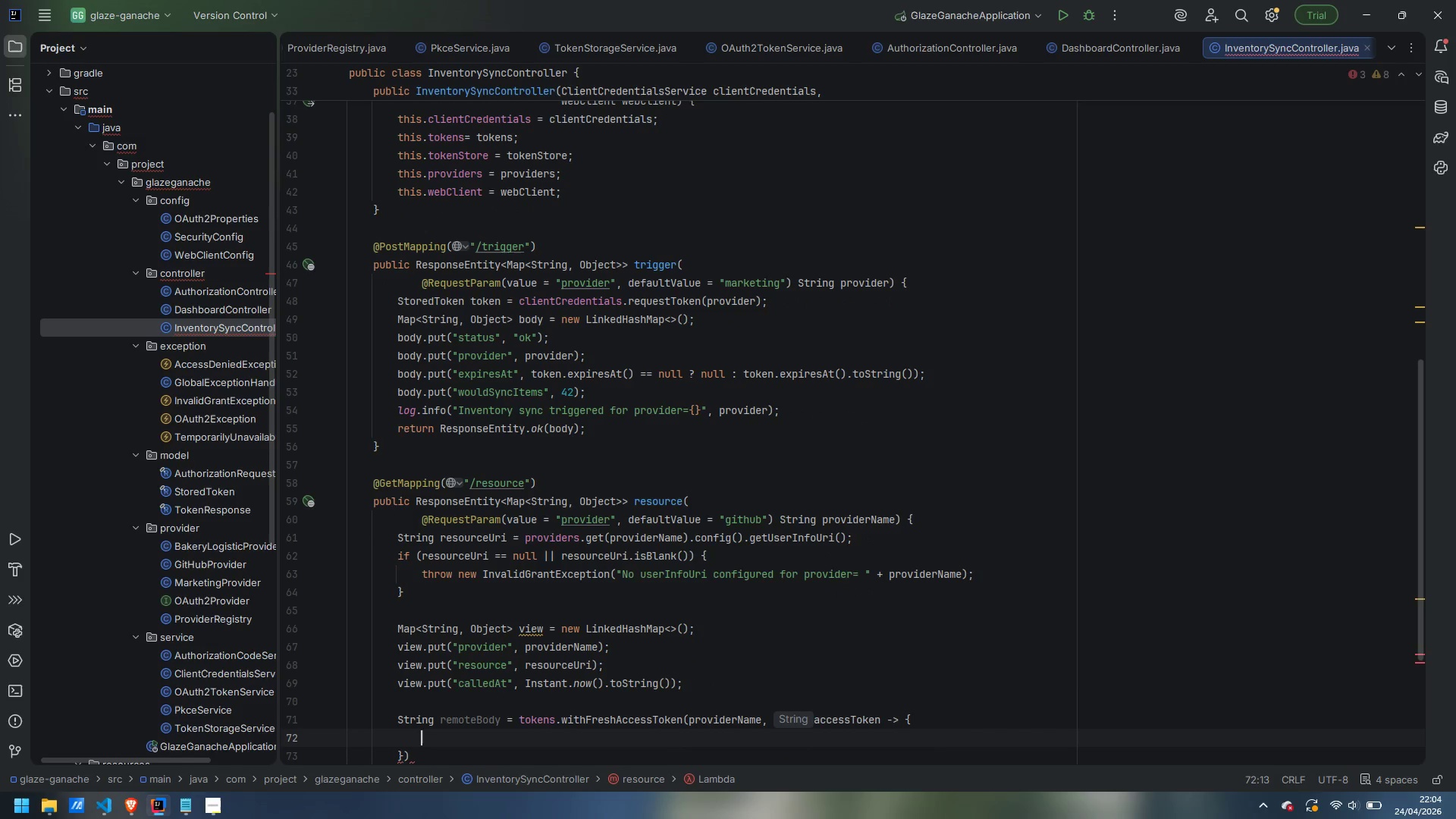 
type(try {)
 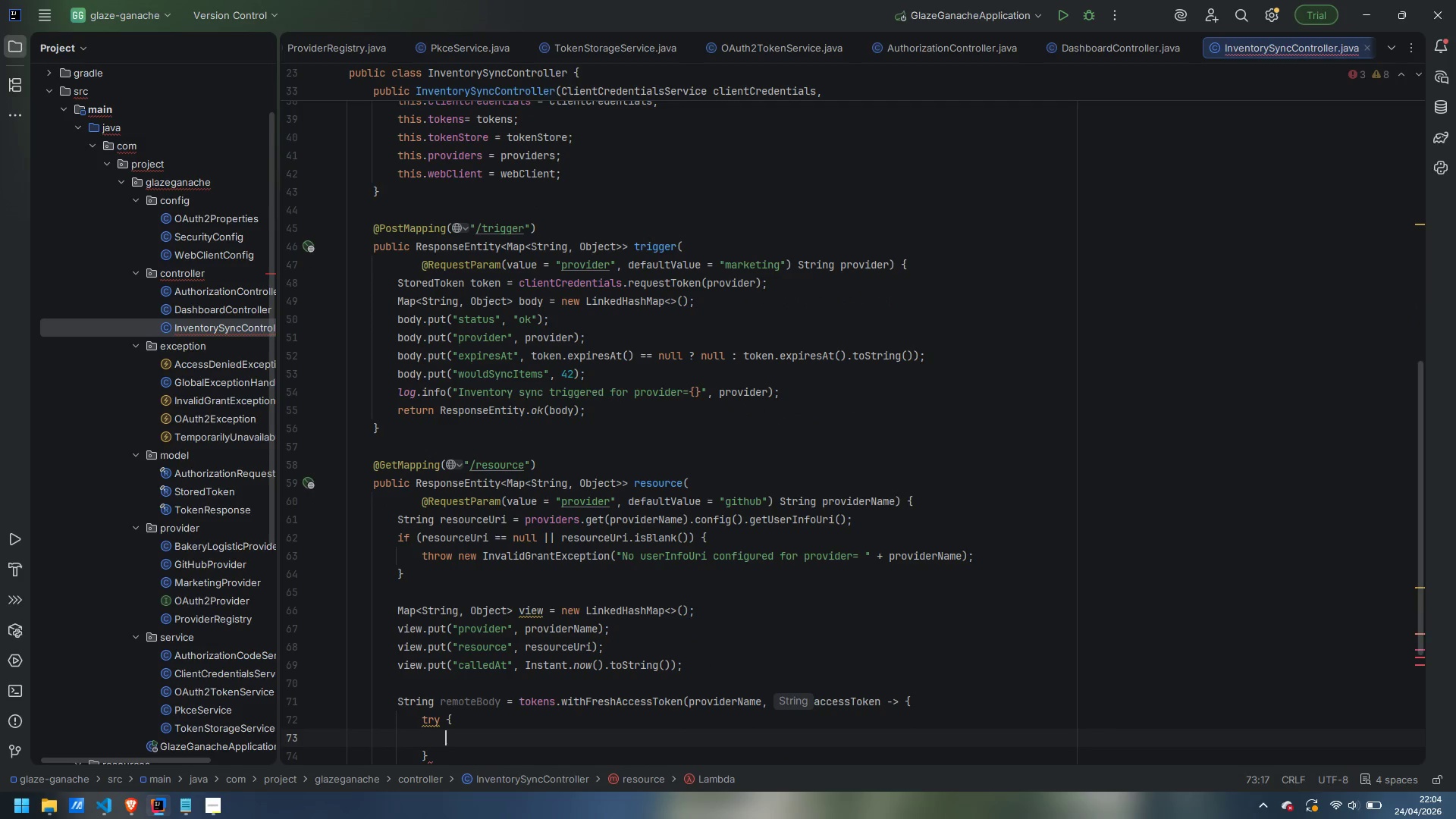 
 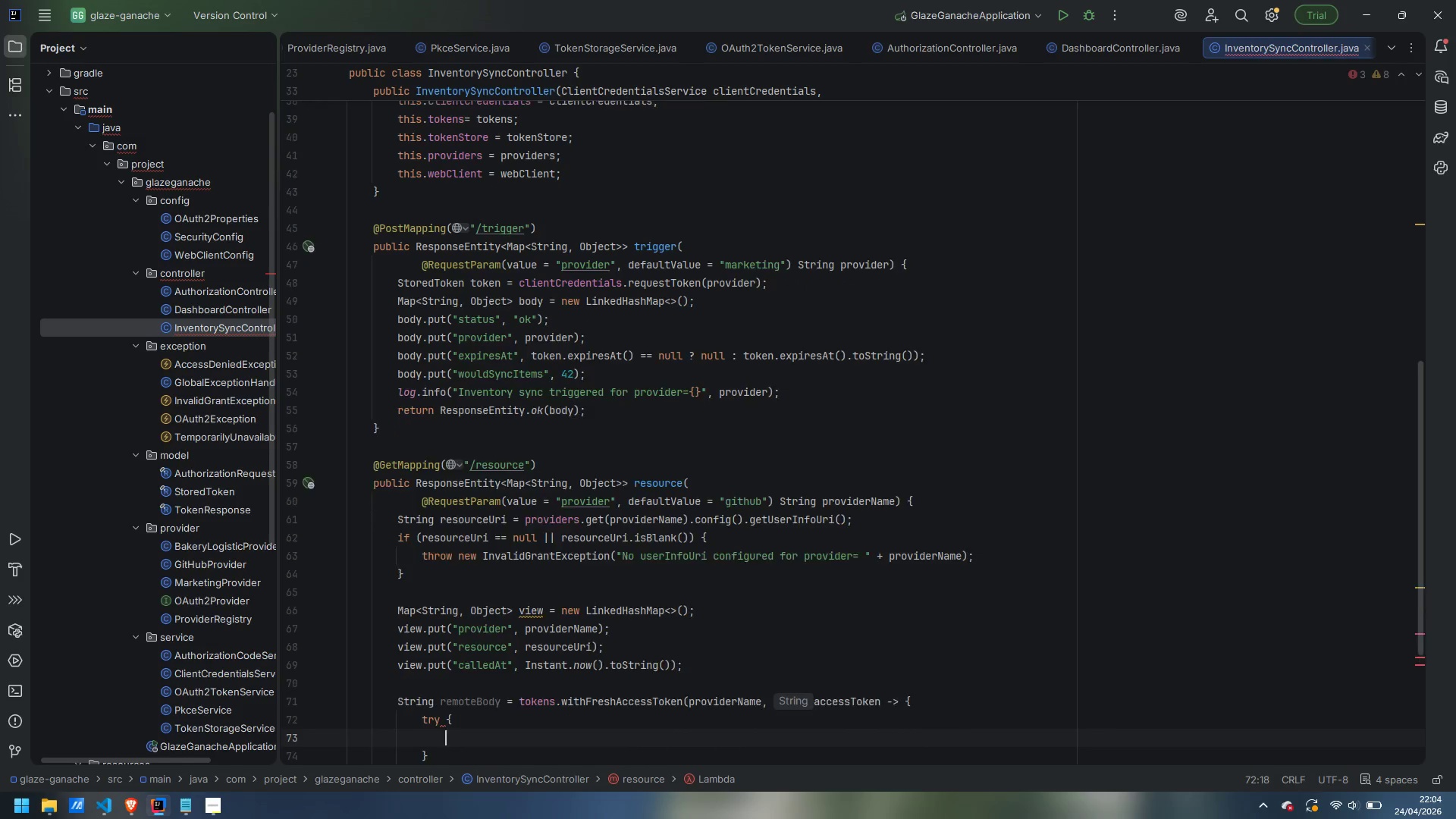 
key(Enter)
 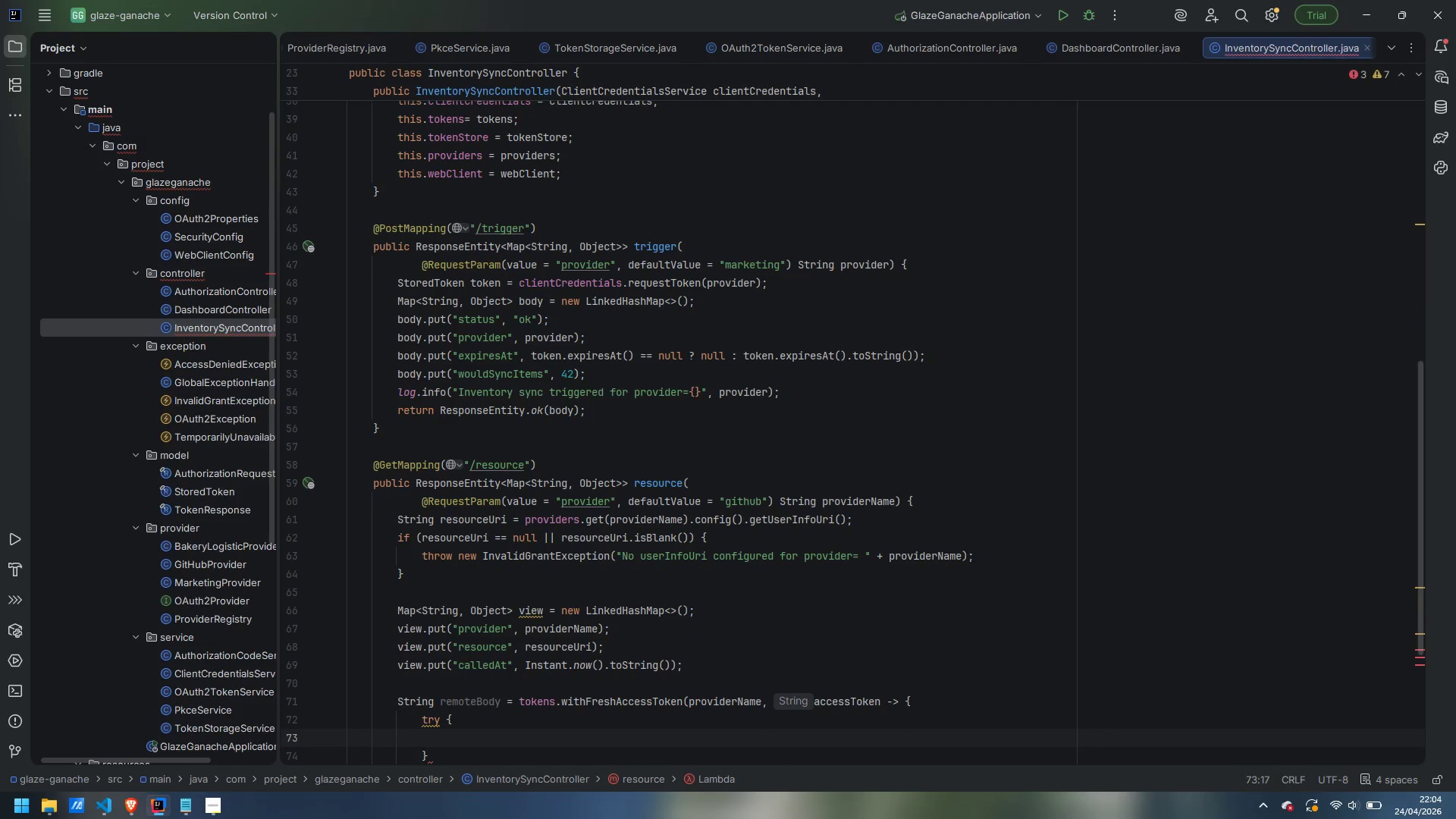 
type(return webClient.get()
 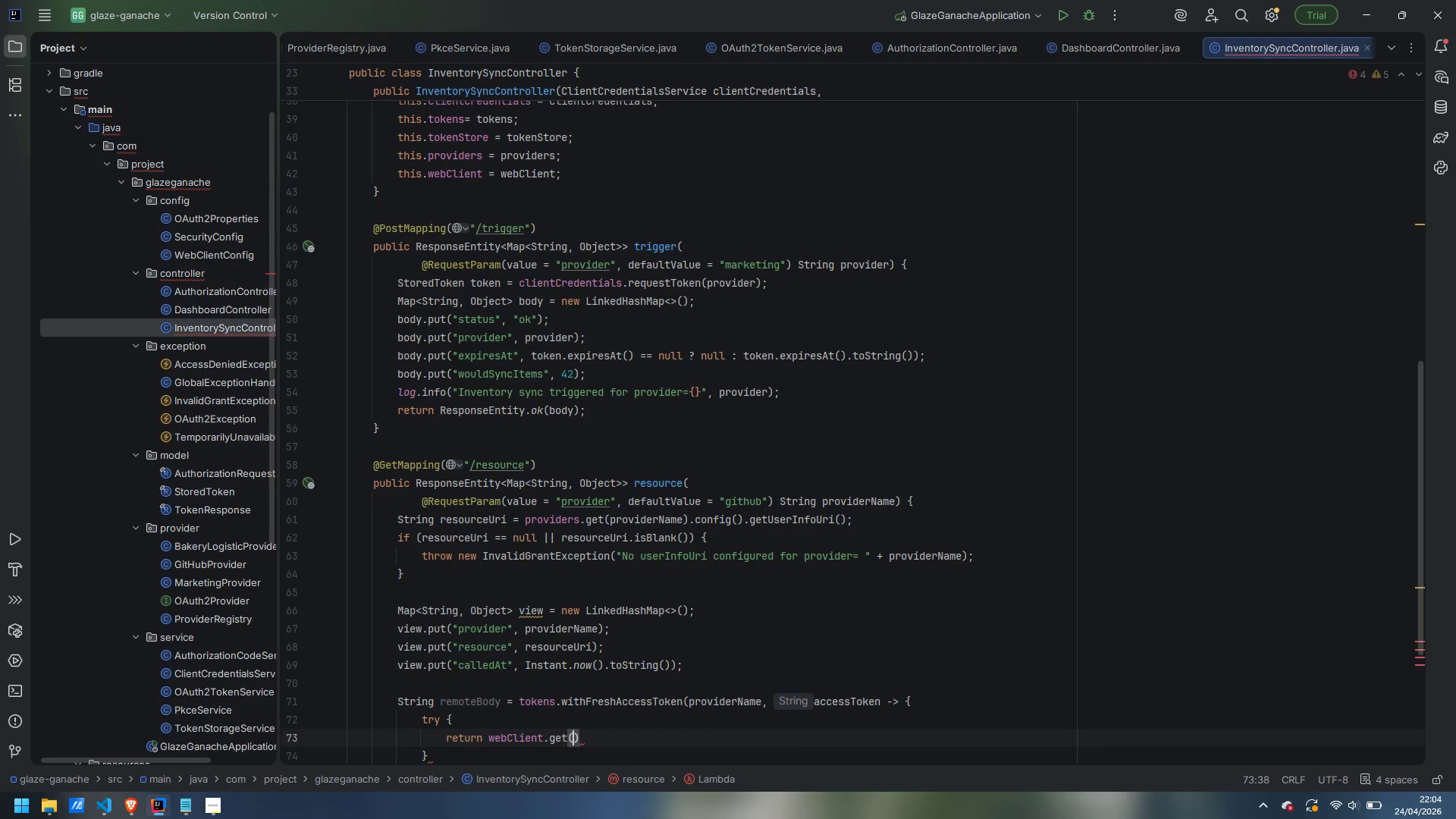 
key(ArrowRight)
 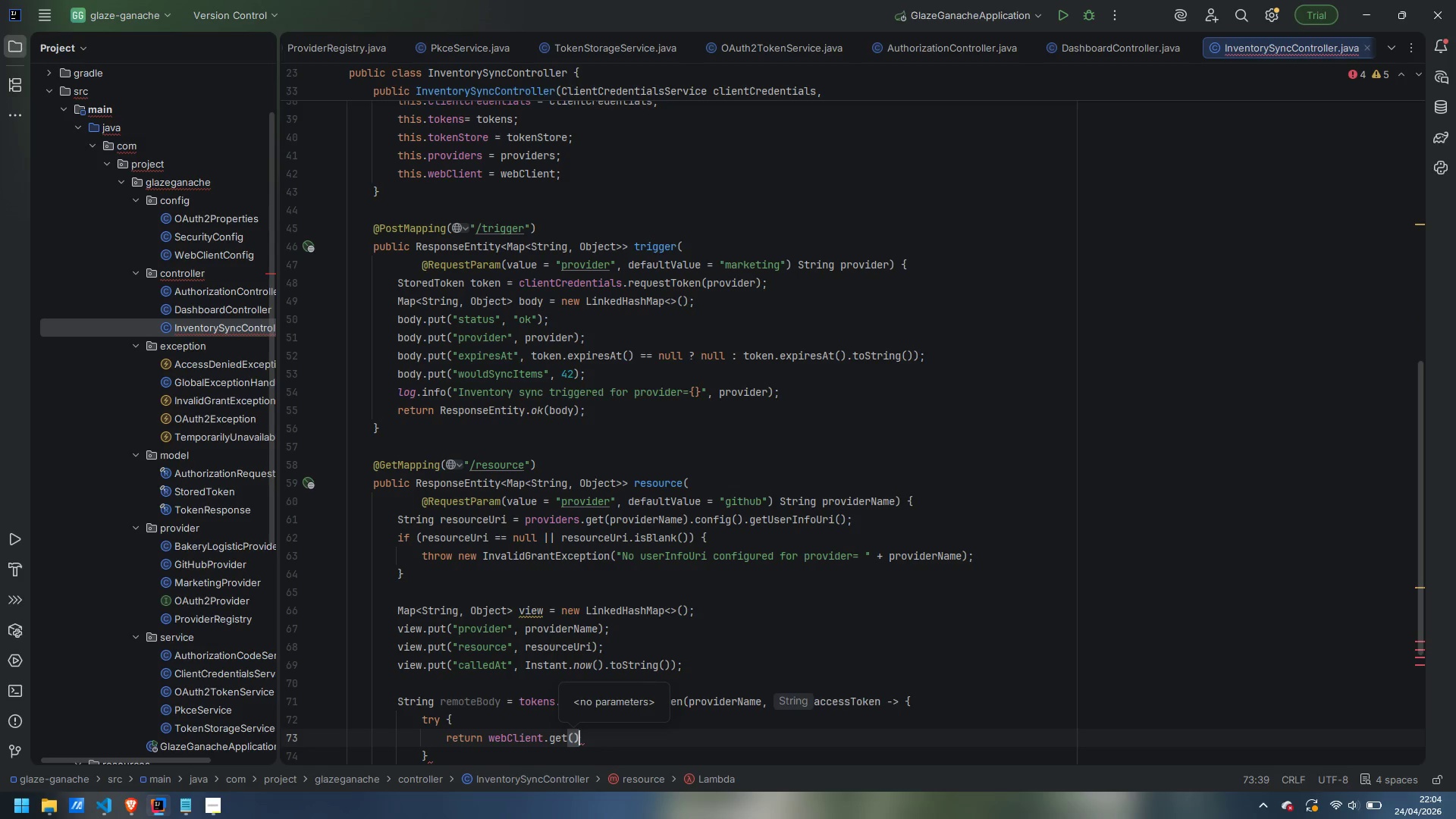 
key(Enter)
 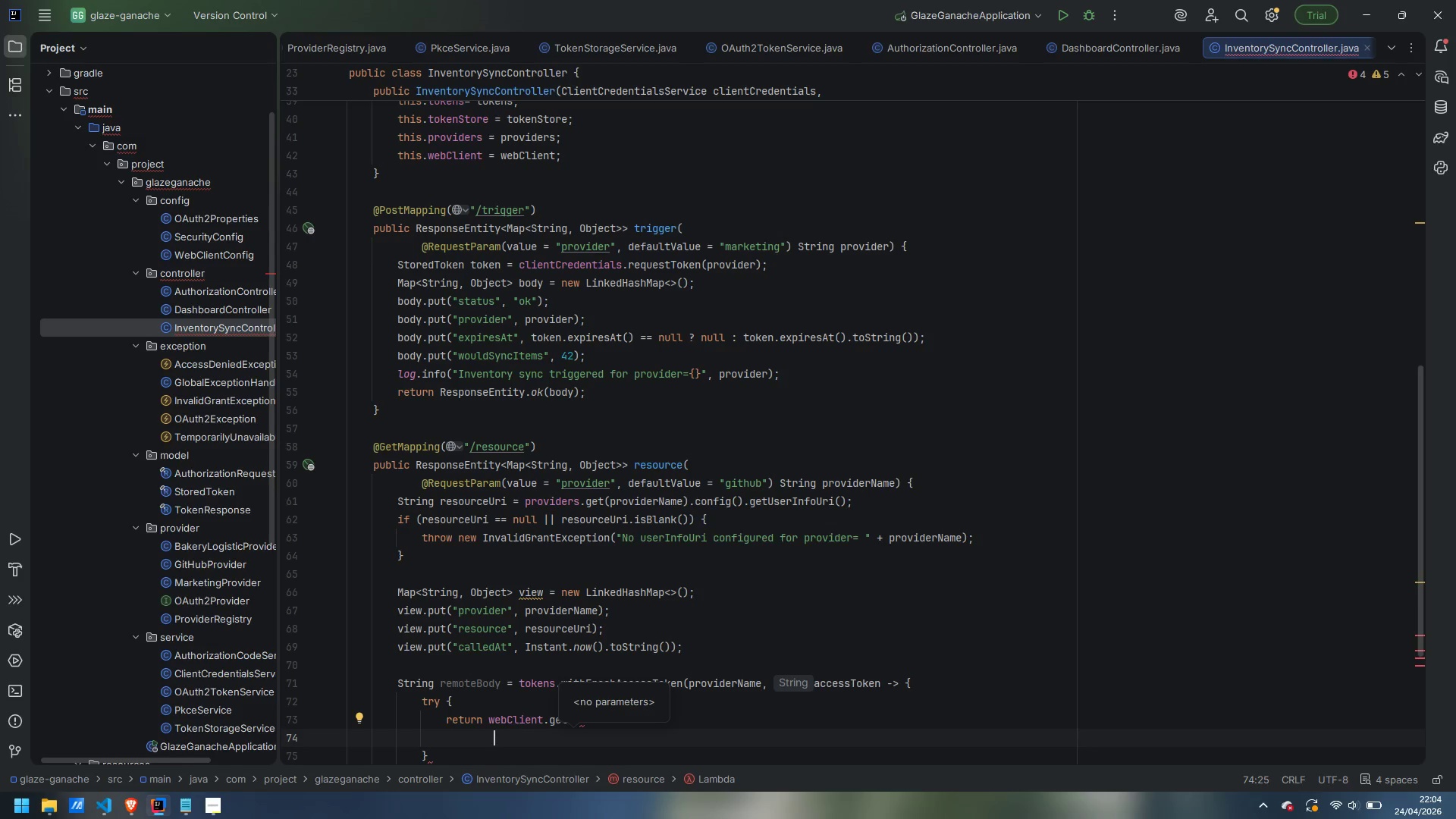 
type(.uri)
 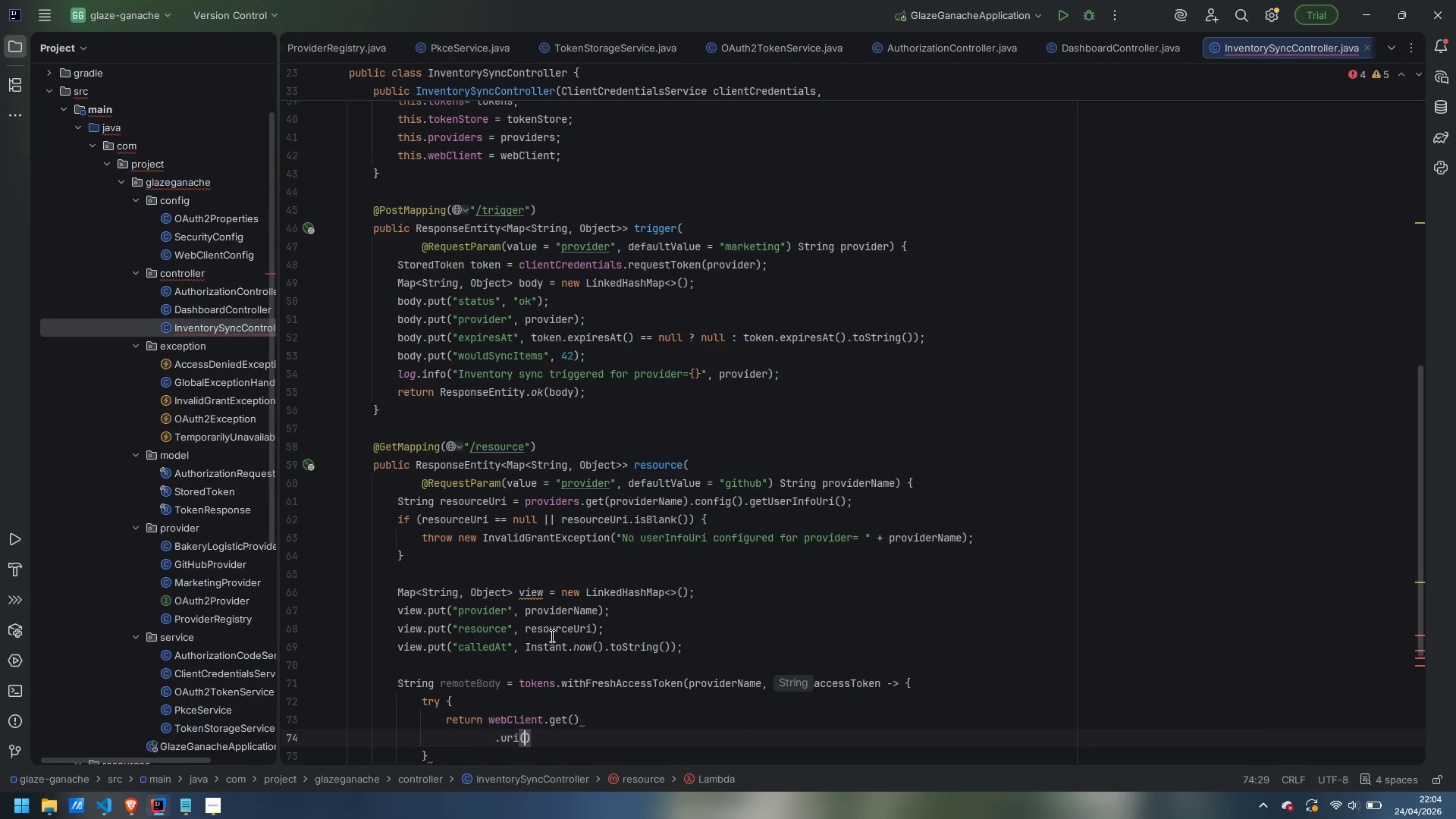 
key(Enter)
 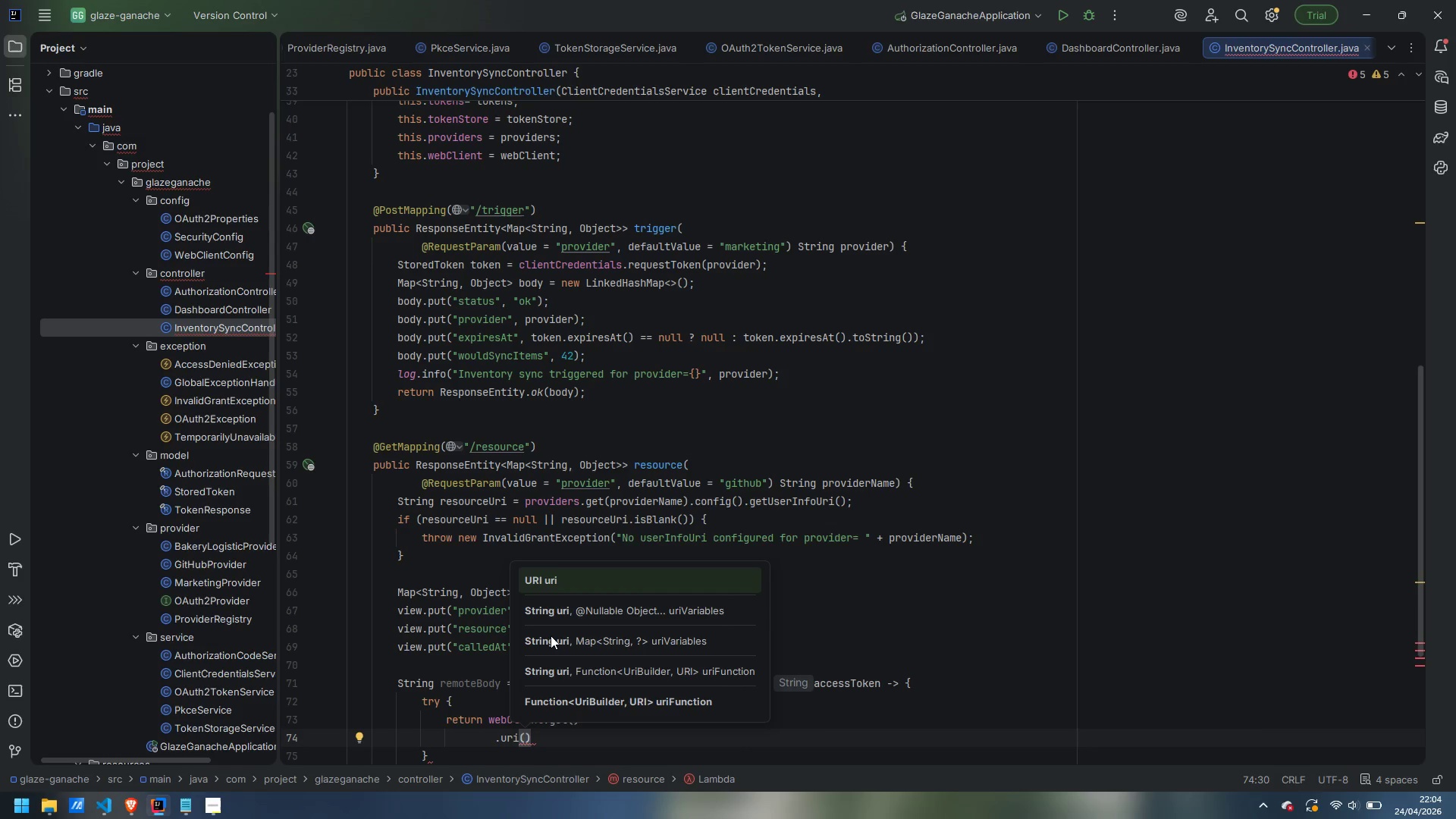 
wait(8.2)
 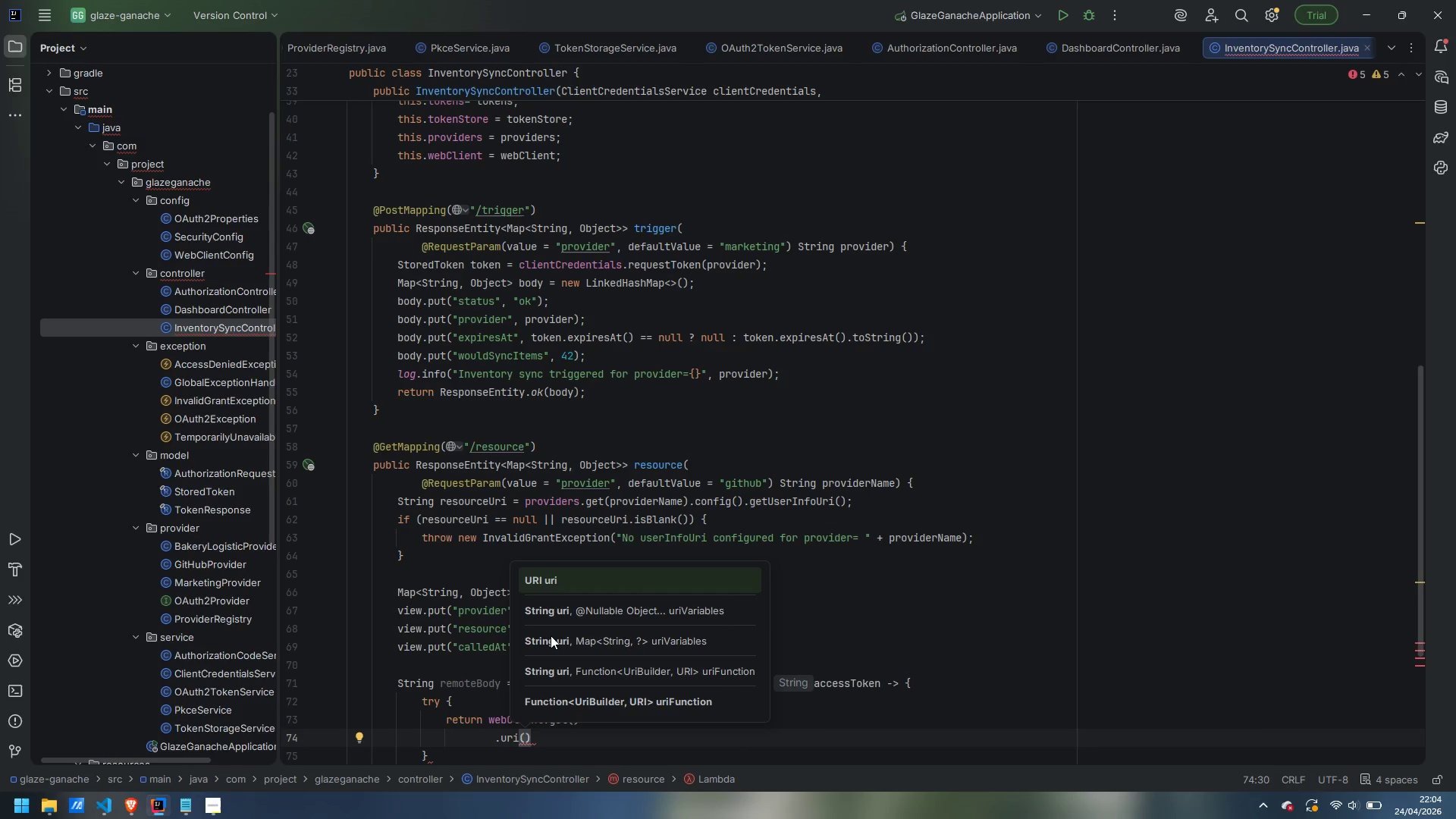 
type(reouce)
 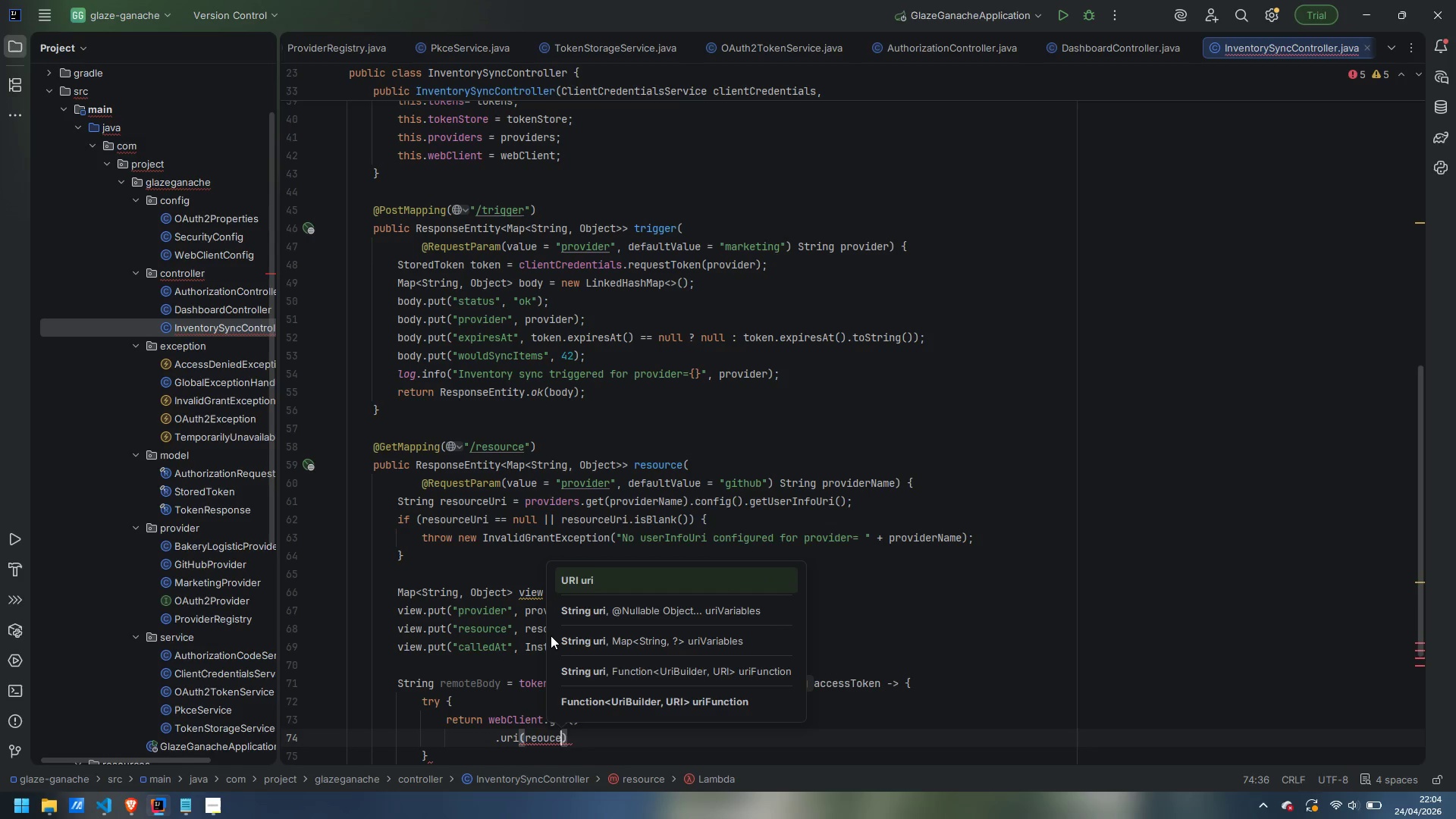 
key(Control+ControlLeft)
 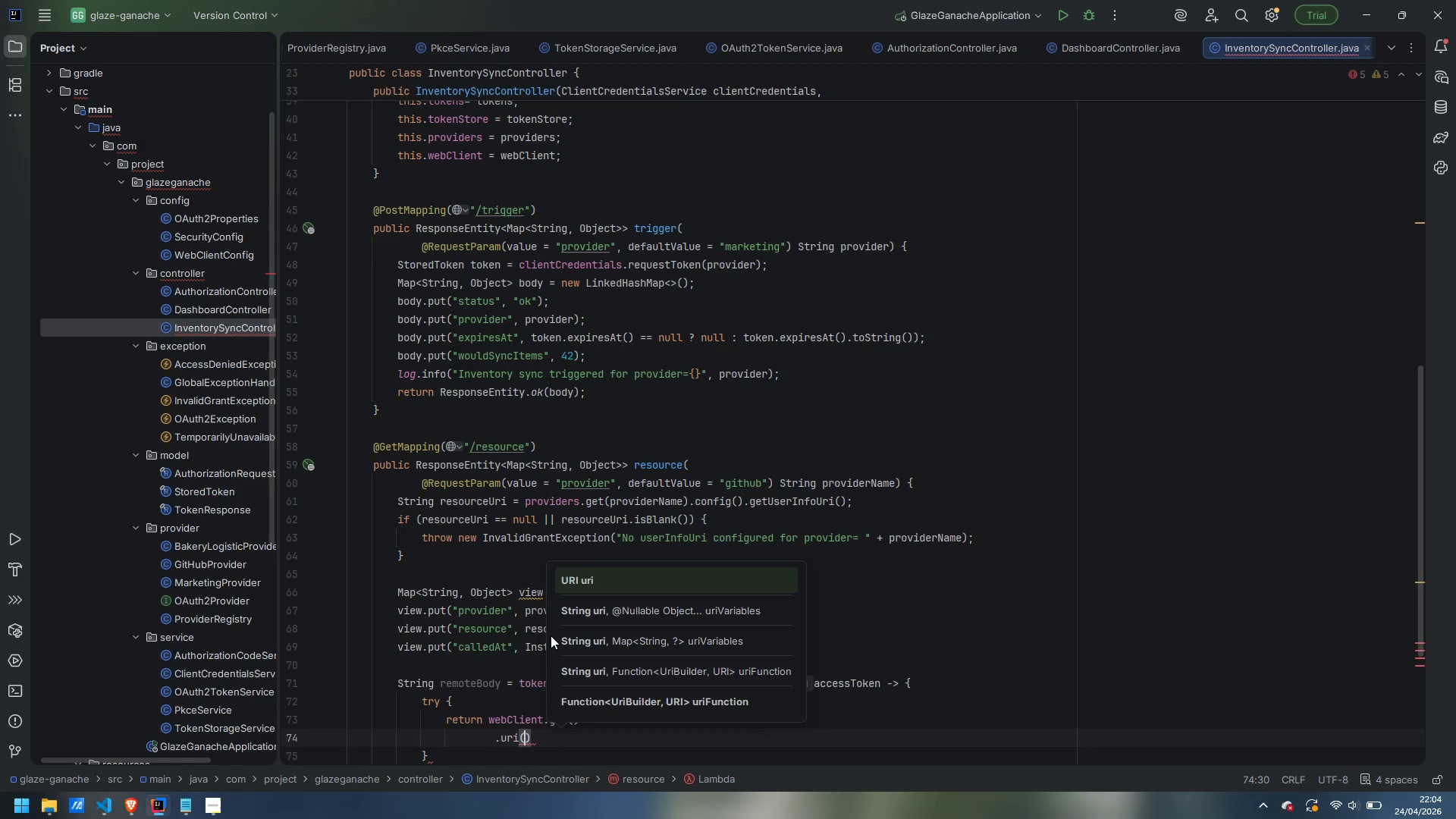 
key(Control+Backspace)
 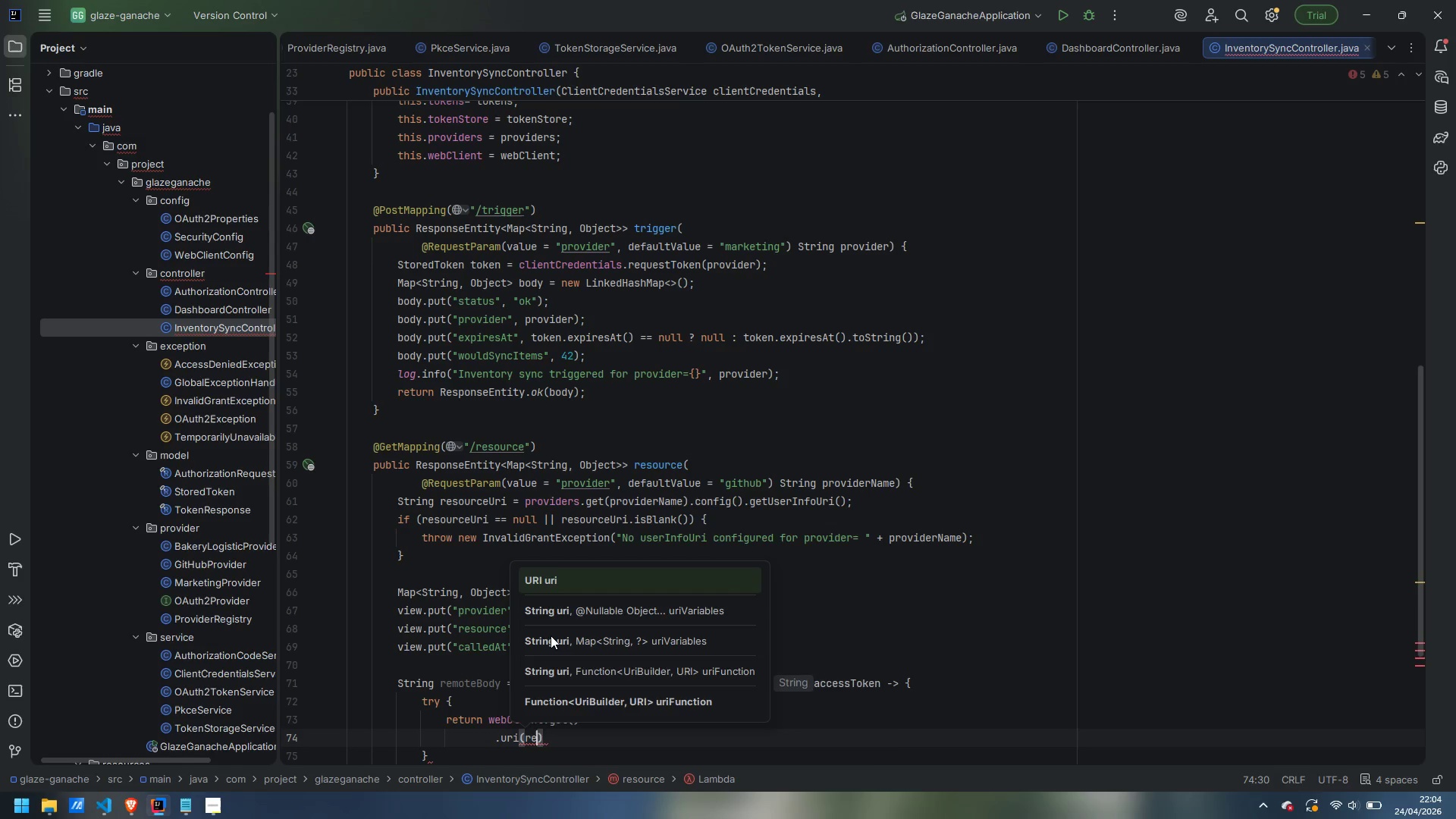 
type(resourceUri)
 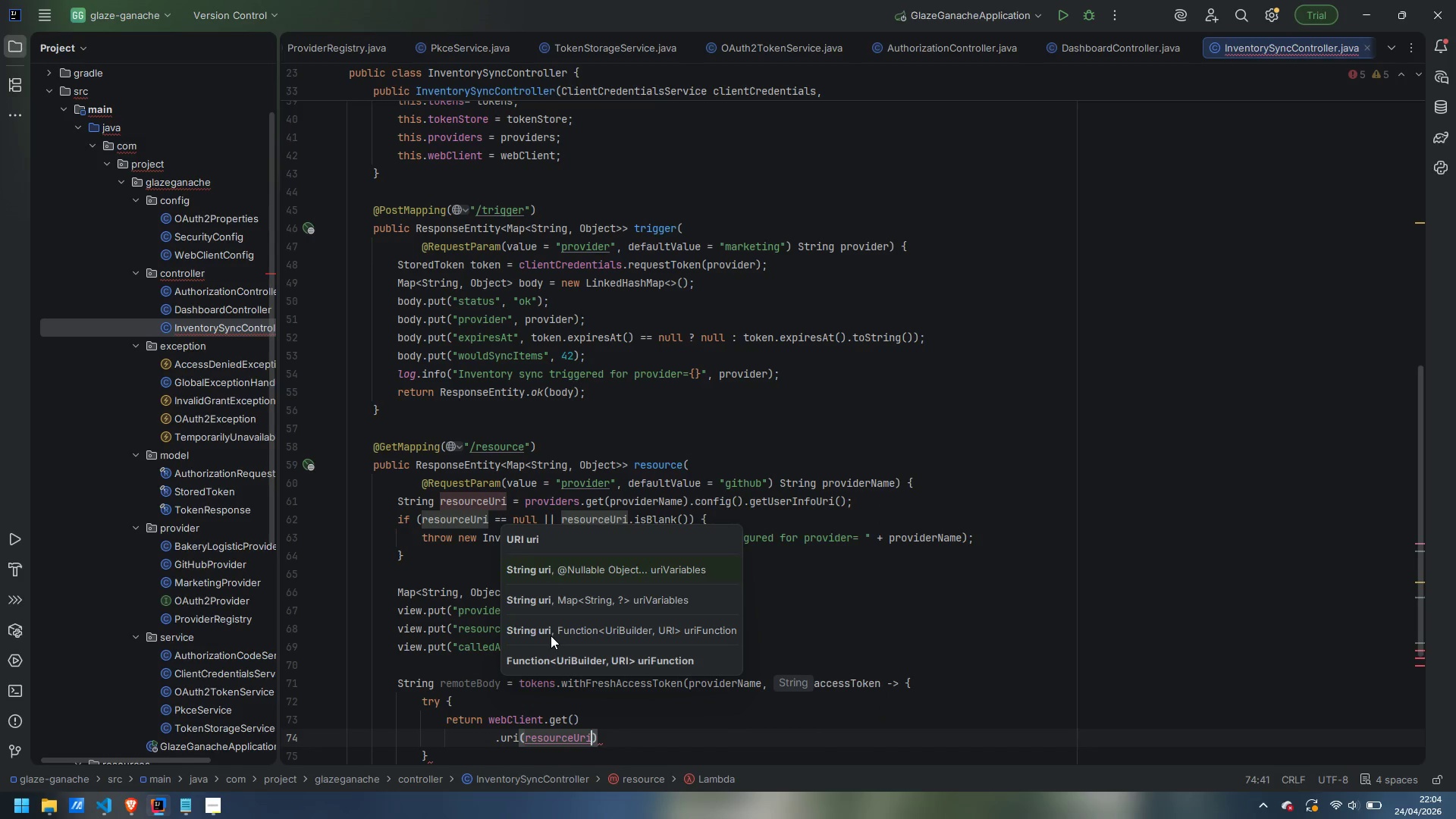 
key(ArrowRight)
 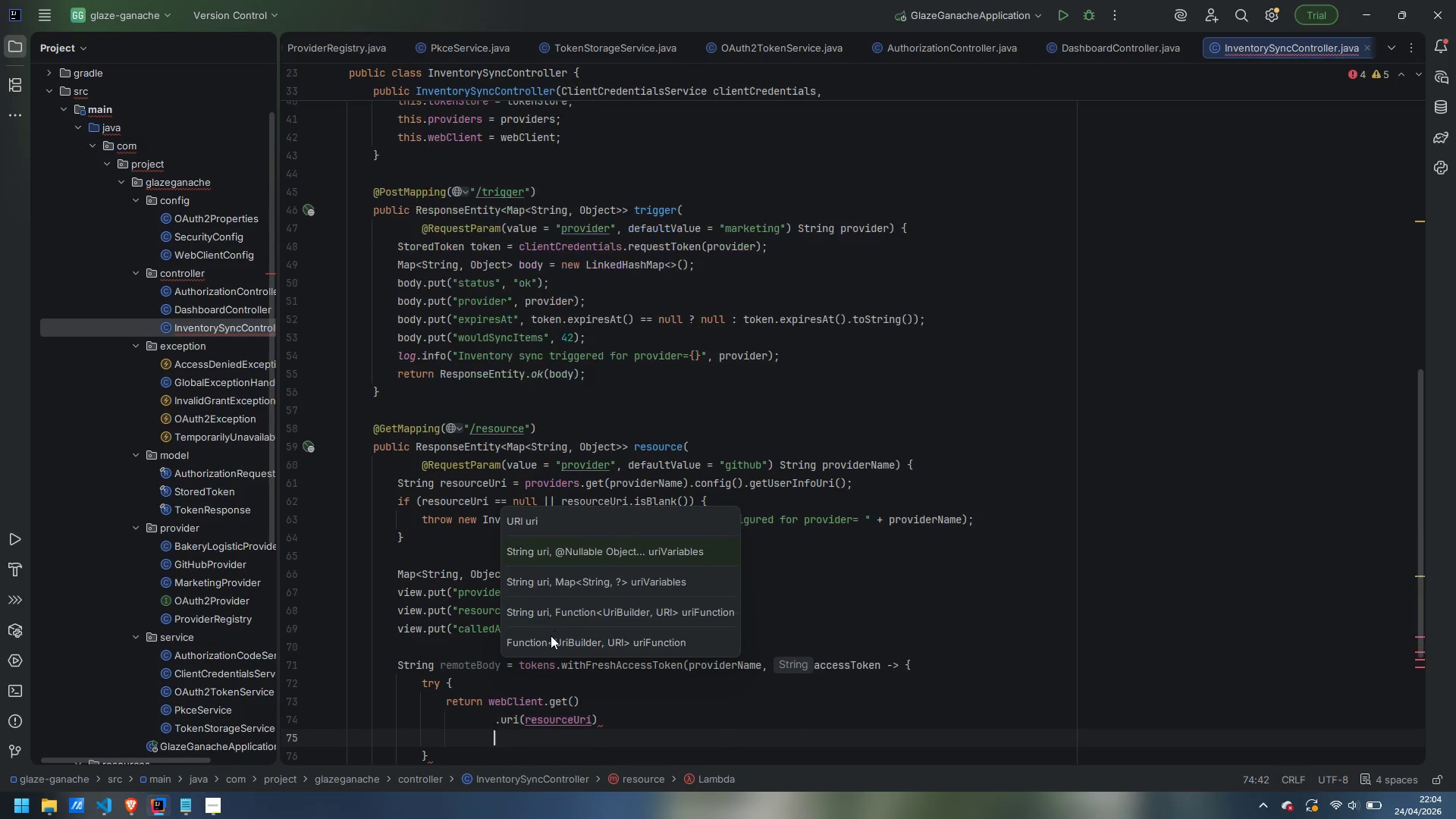 
key(Enter)
 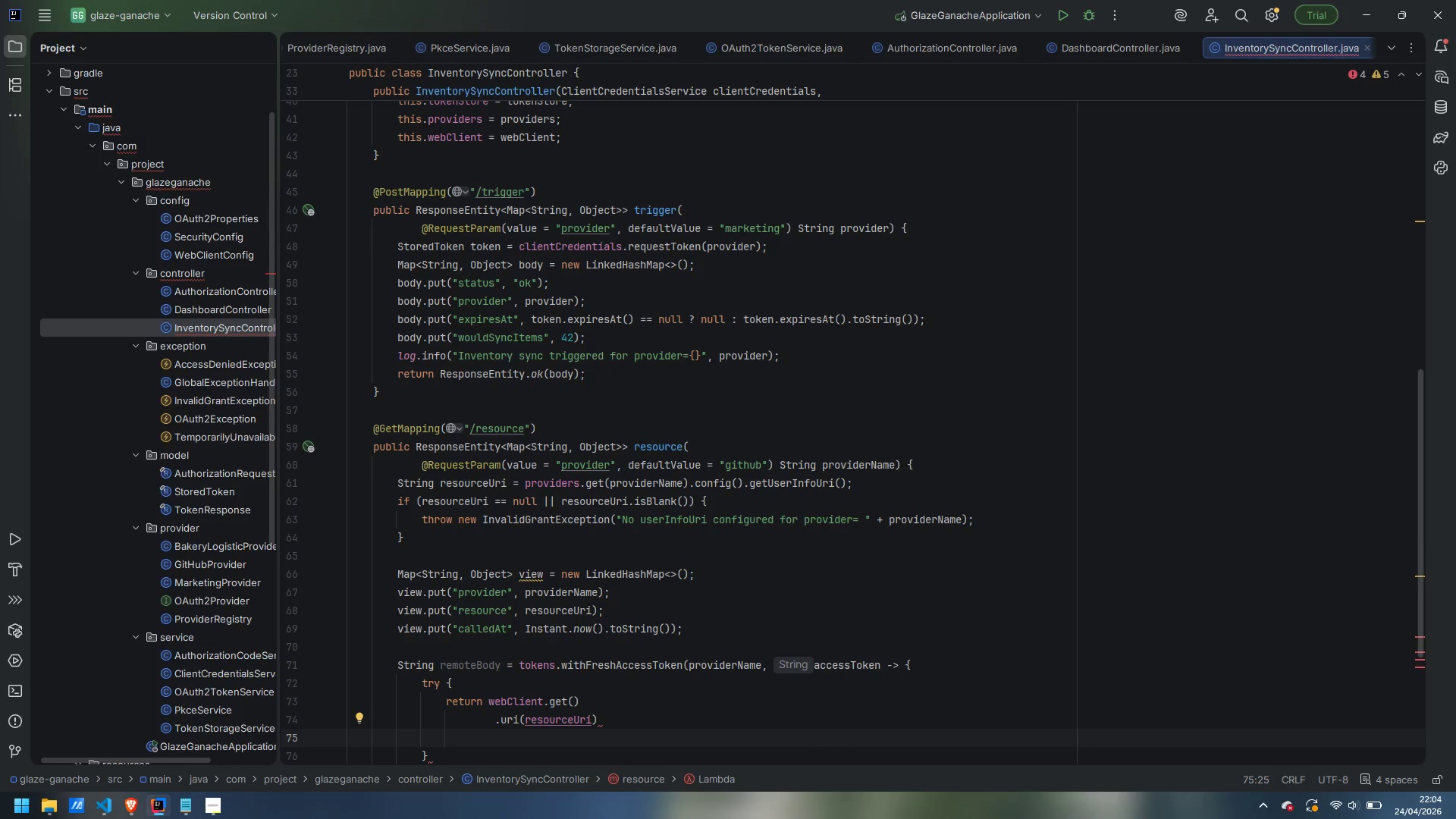 
type(.header()
 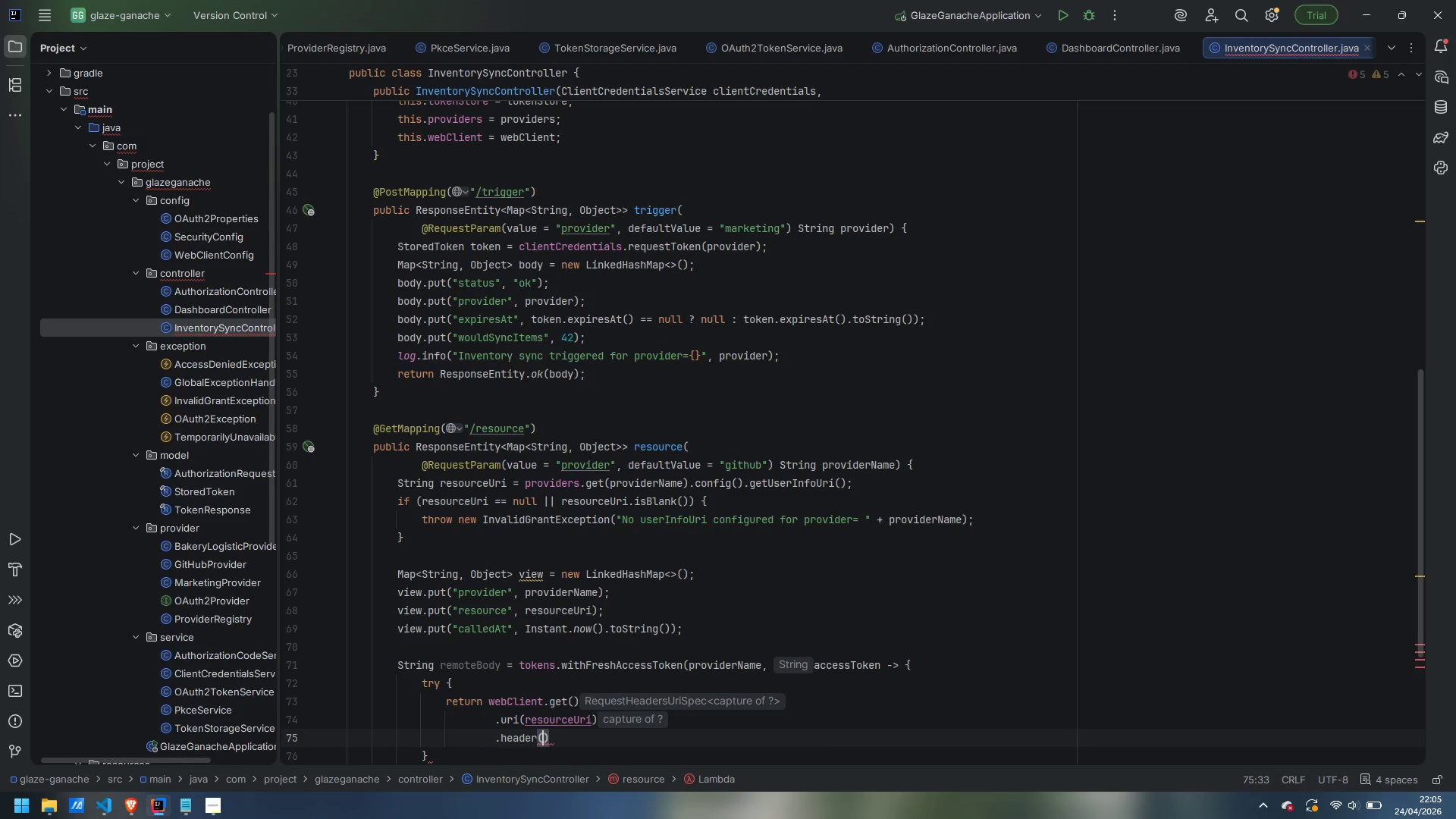 
type("Authorization)
 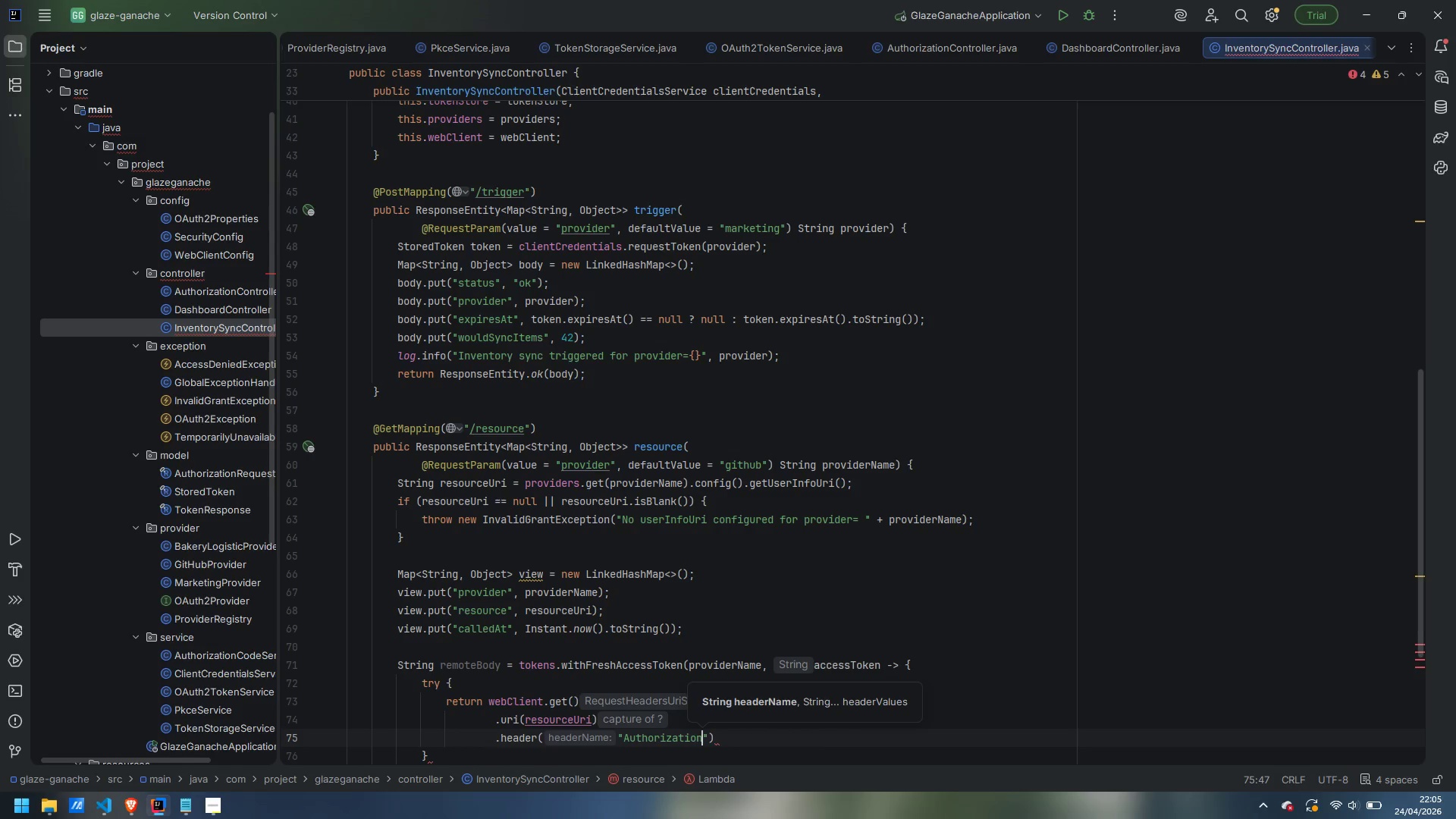 
key(ArrowRight)
 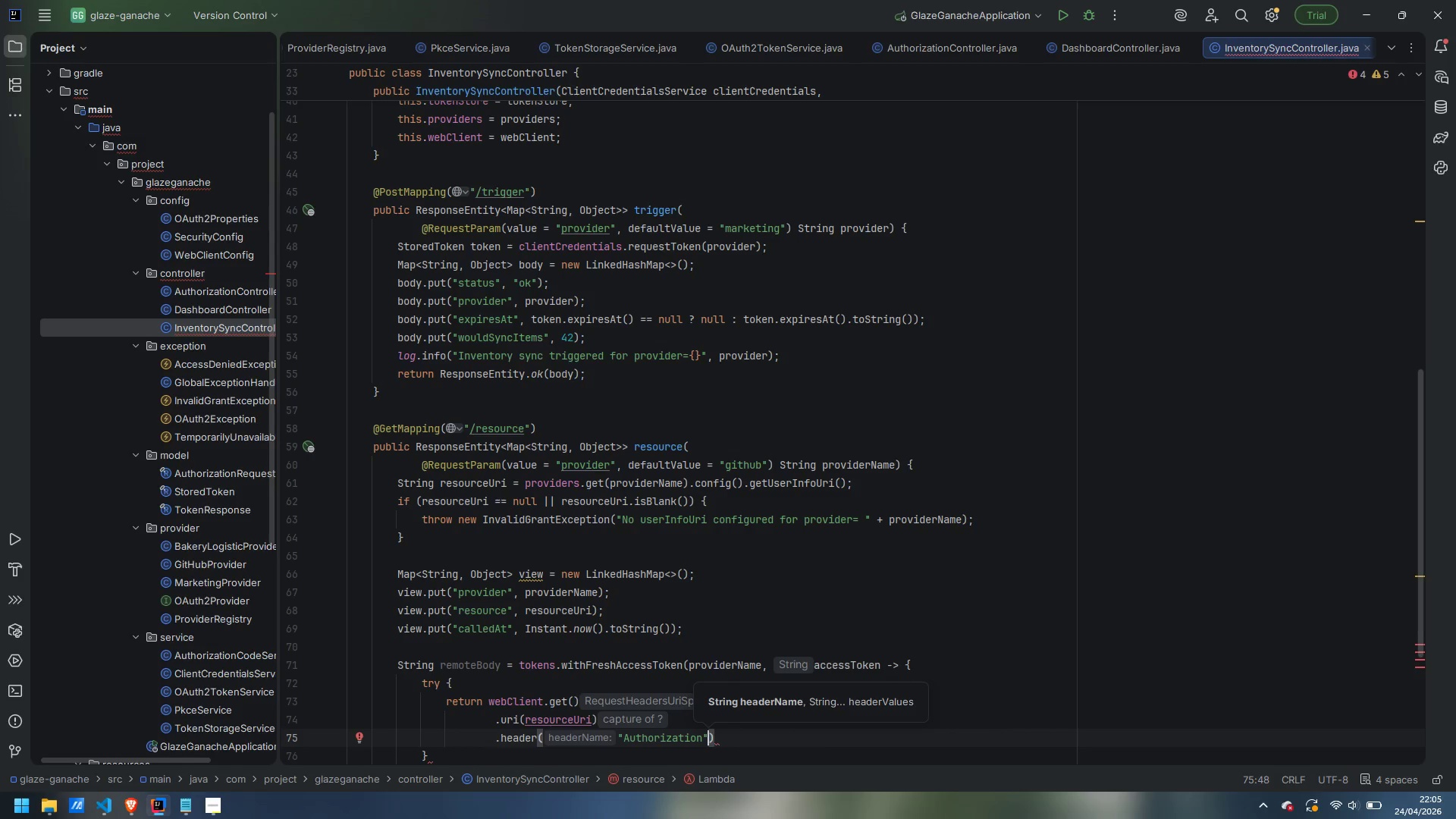 
type(, "Beara)
key(Backspace)
type(er )
 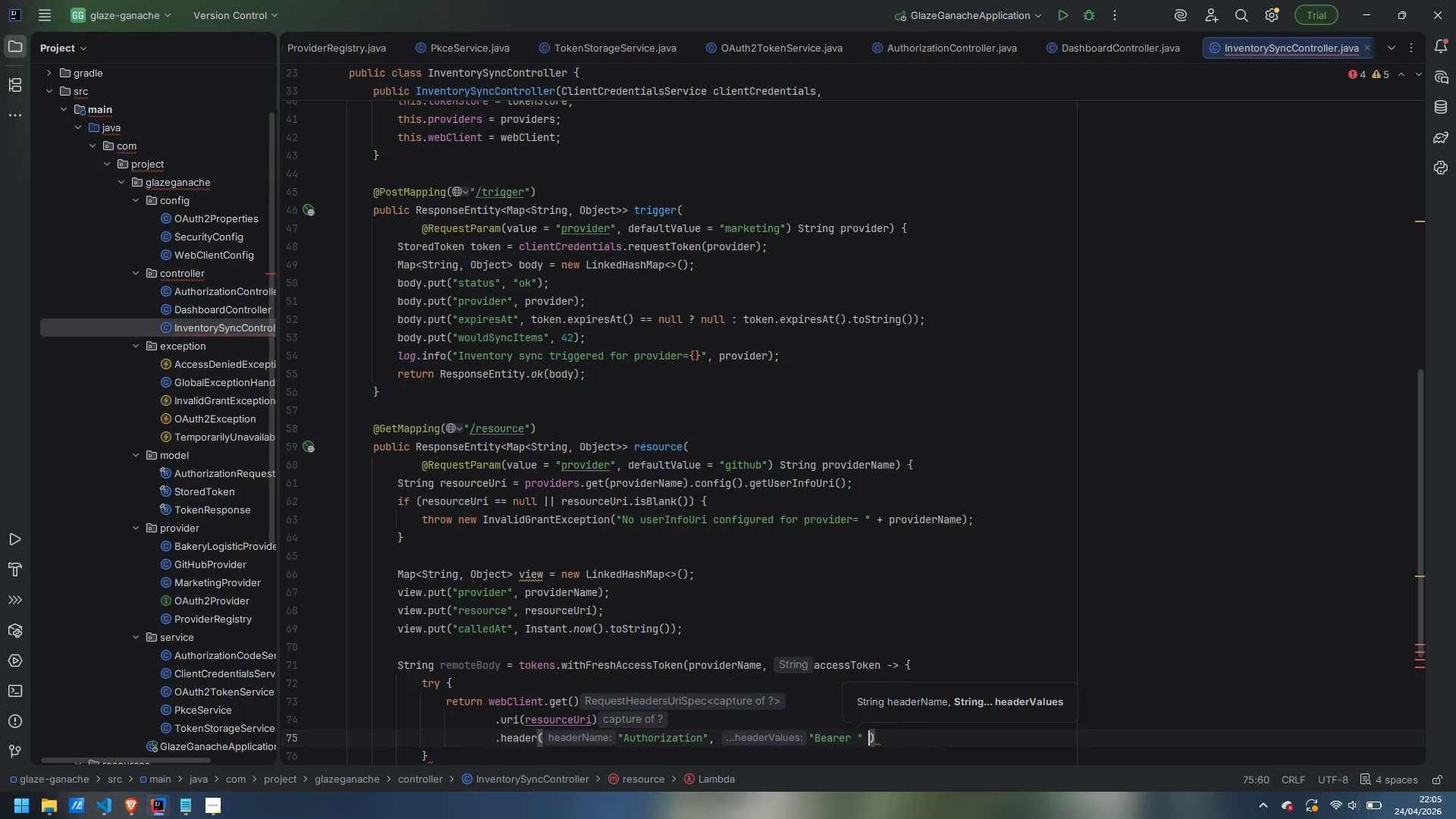 
 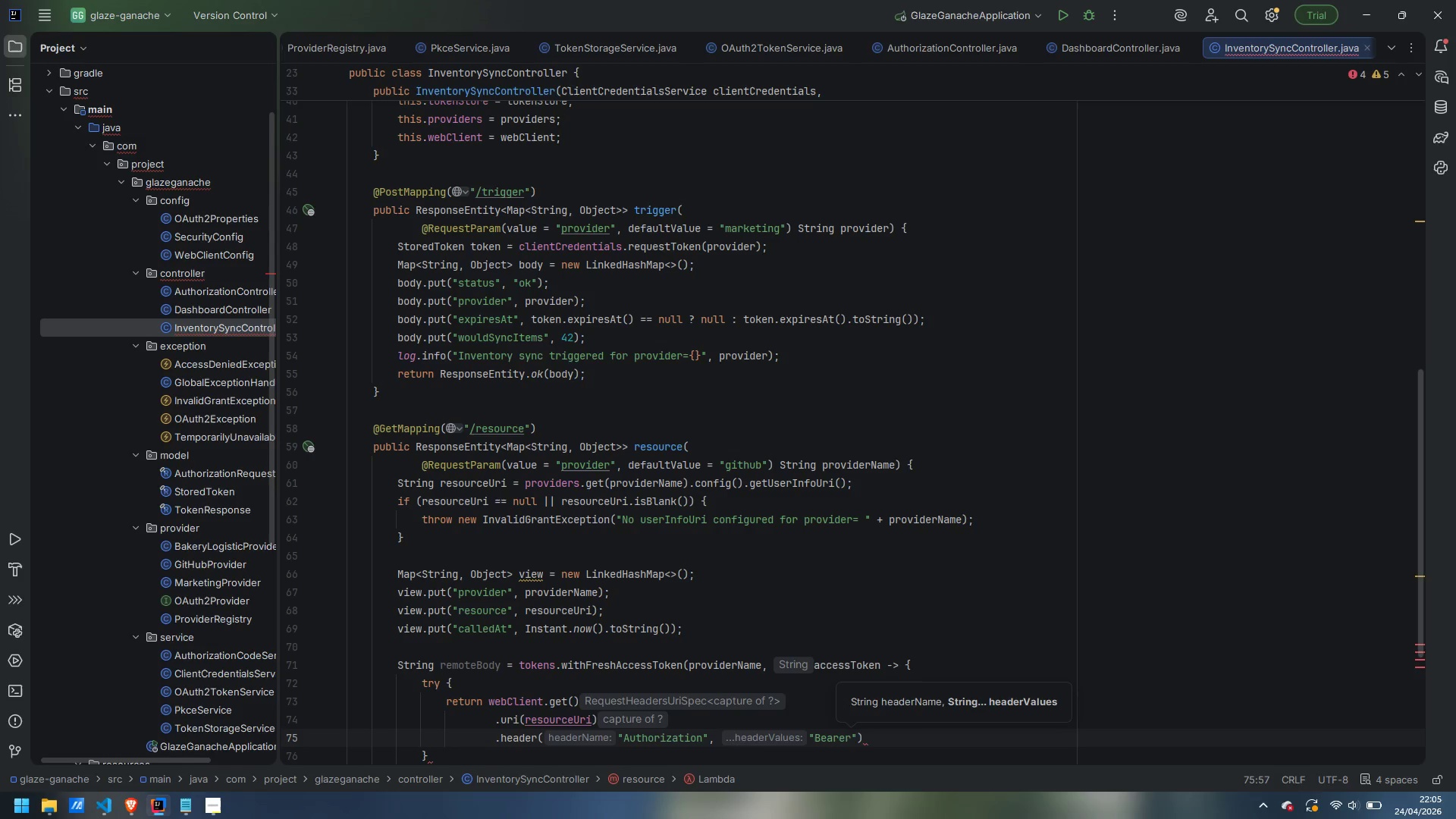 
key(ArrowRight)
 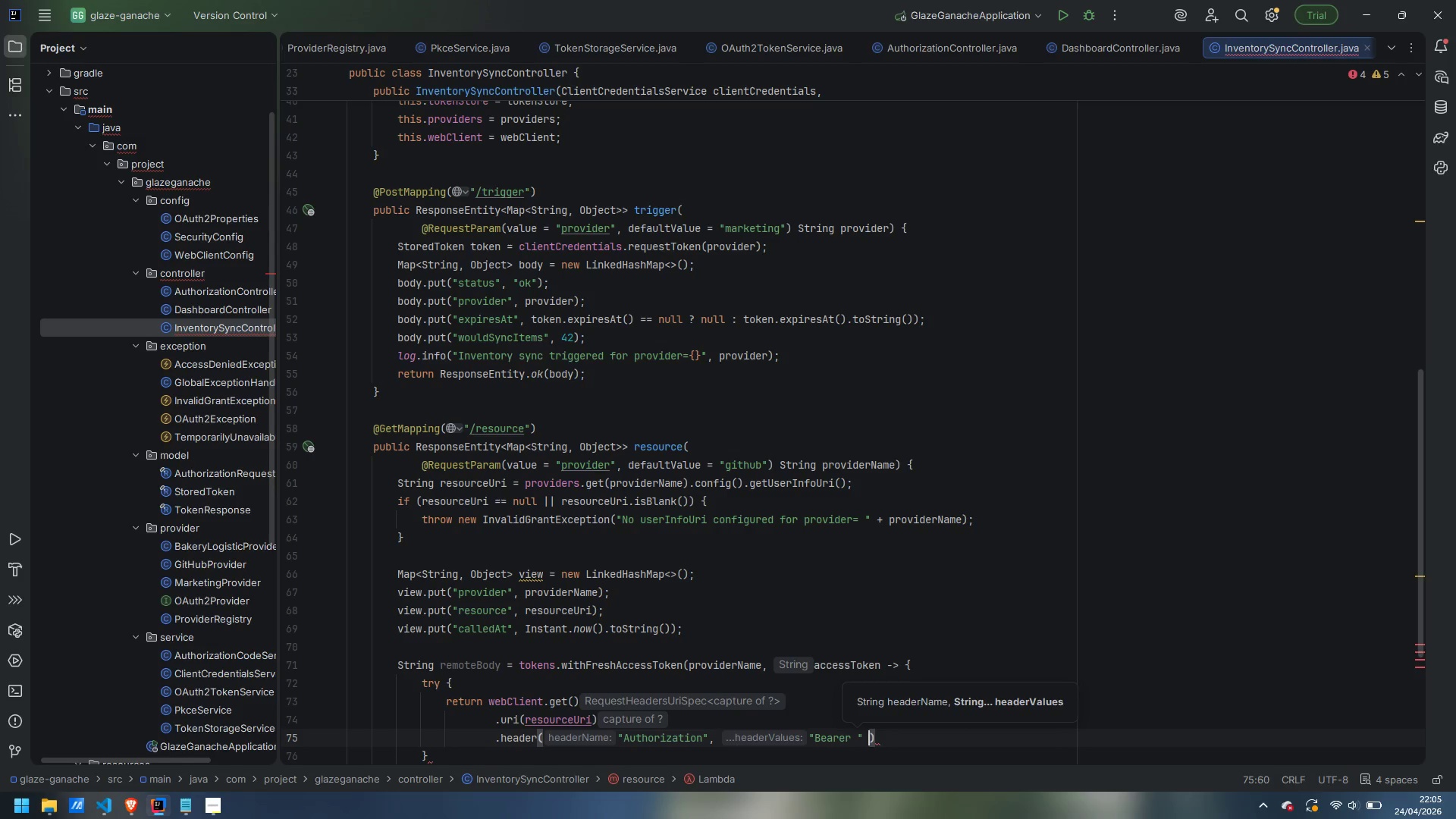 
type( + accessToken)
 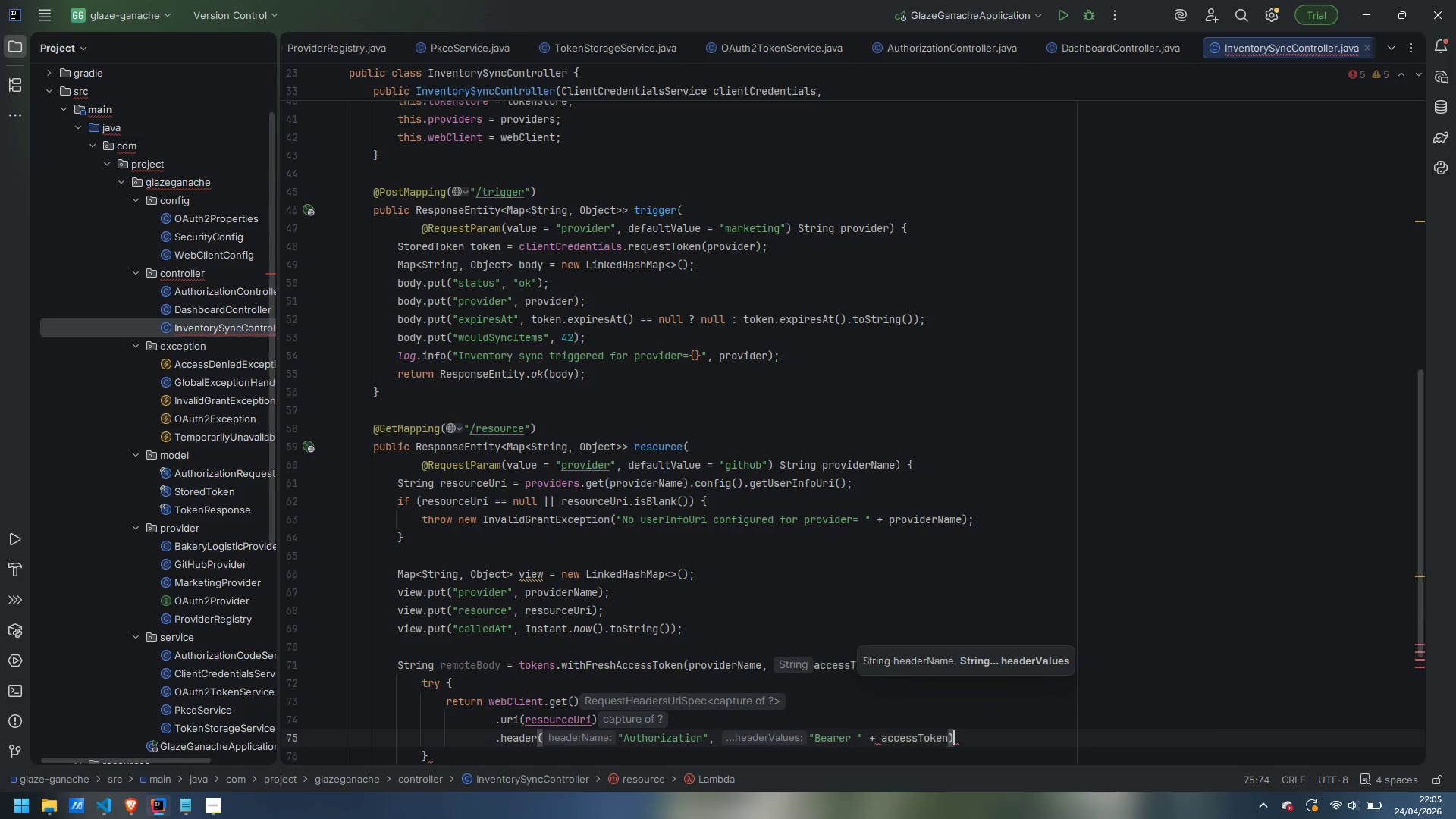 
 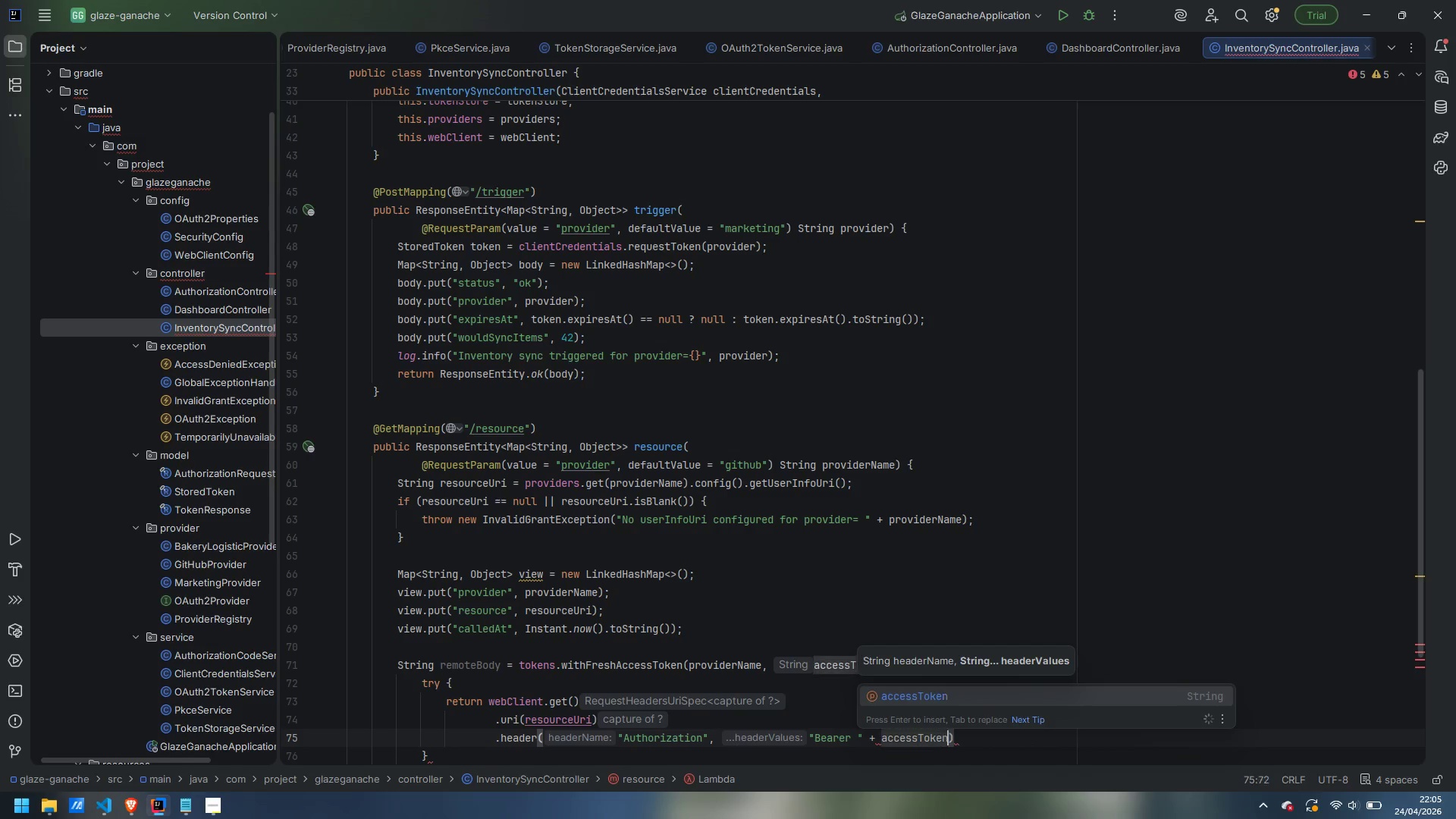 
key(ArrowRight)
 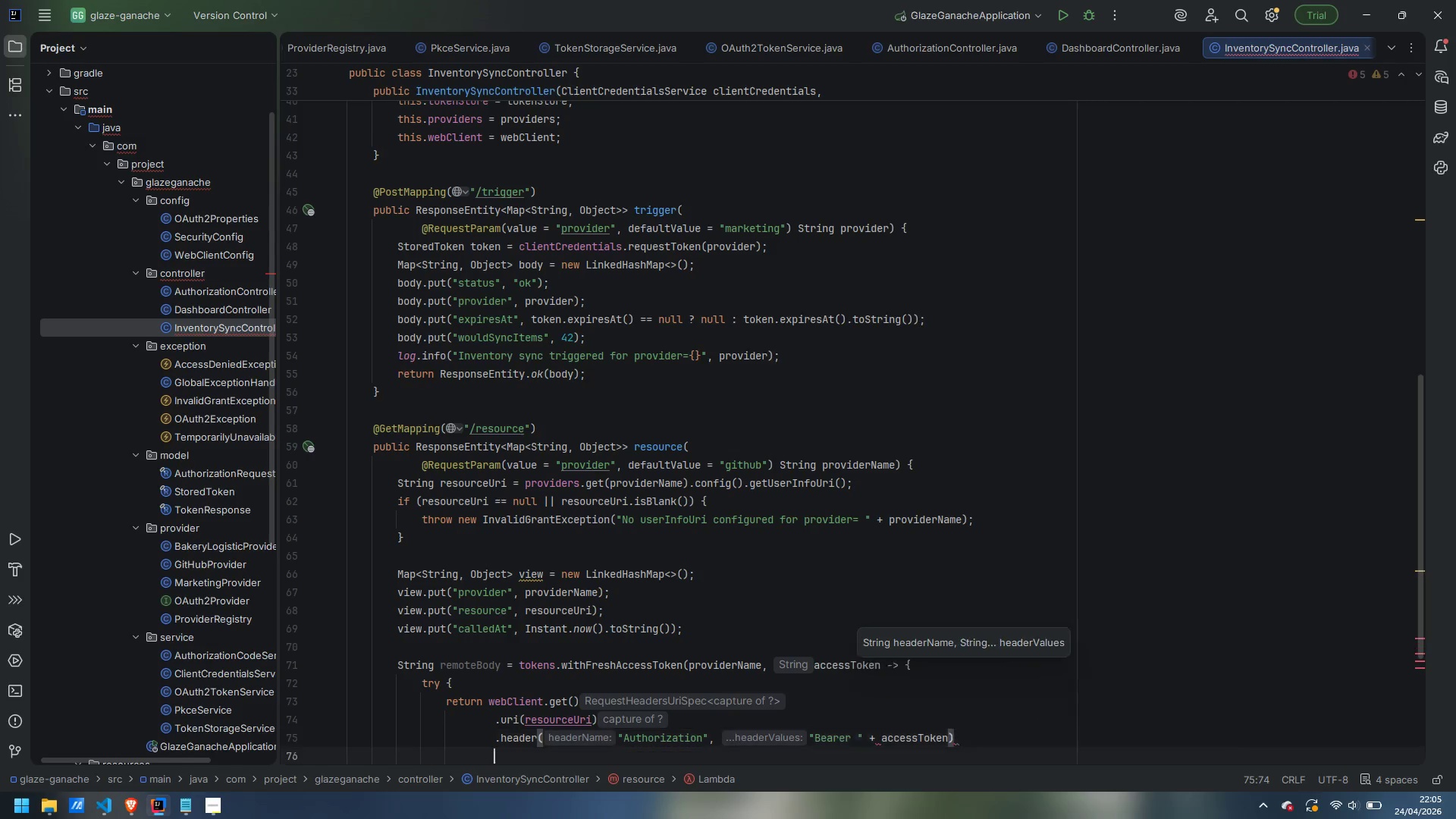 
key(Enter)
 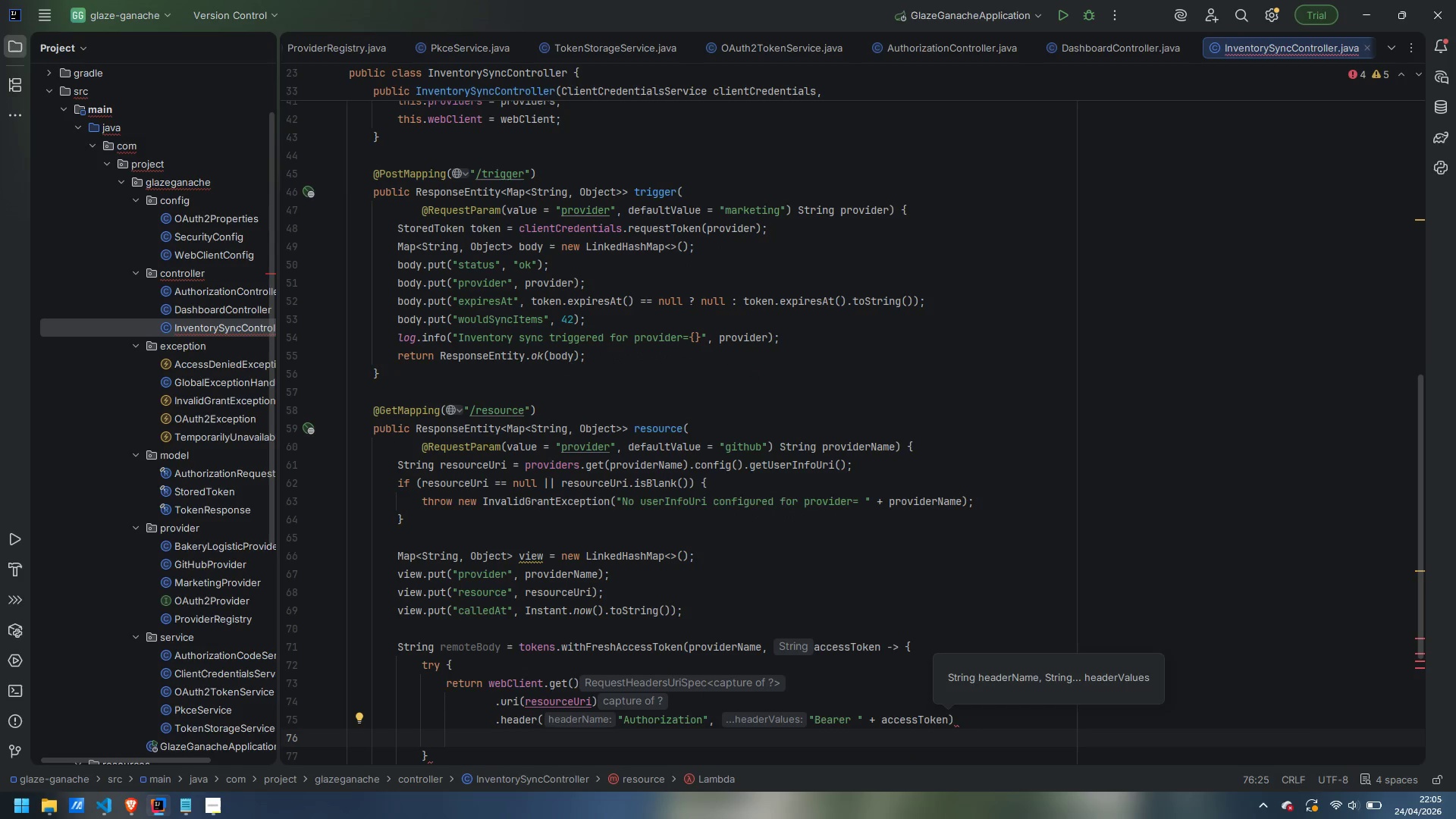 
type(.header)
 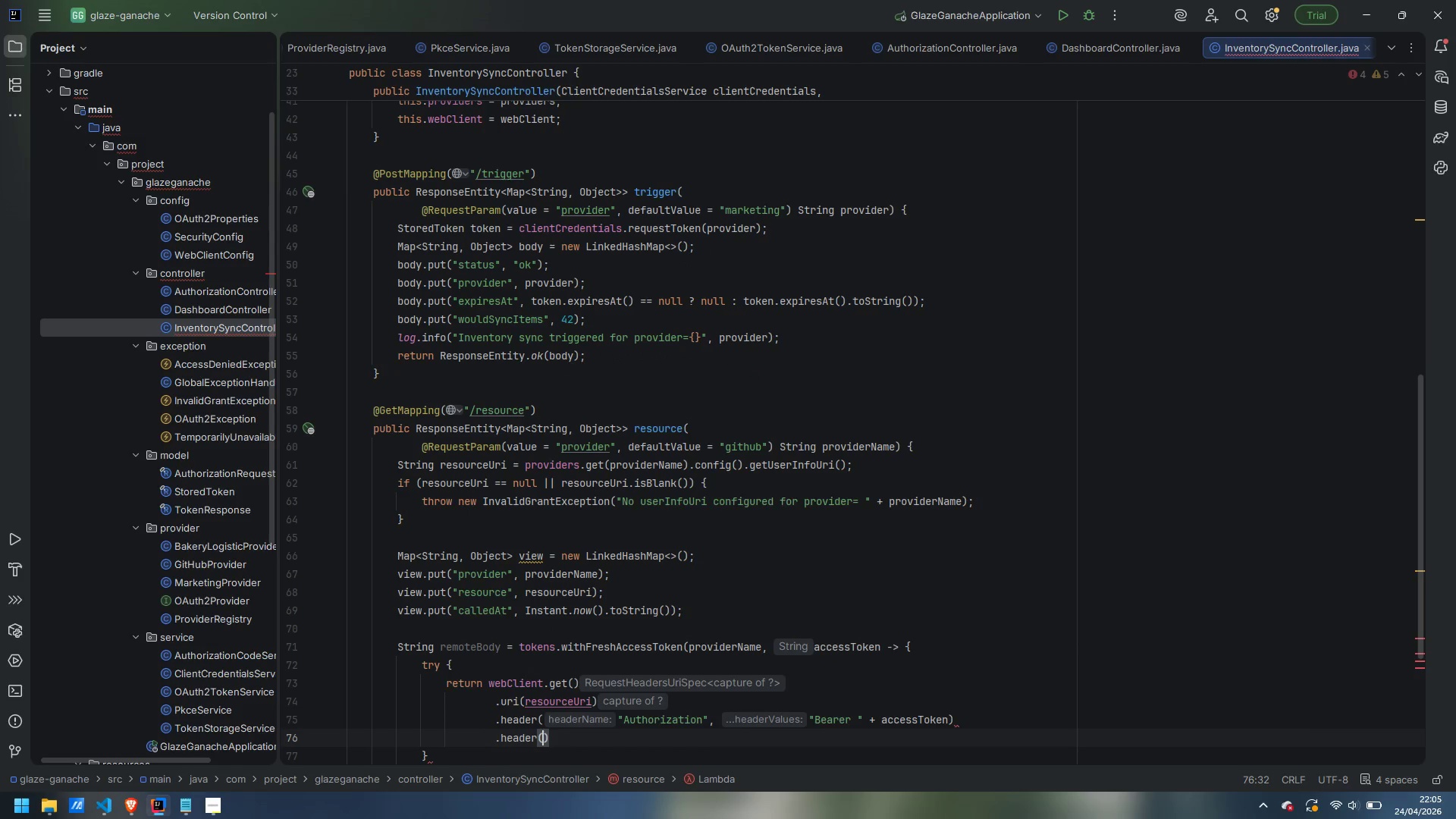 
key(Enter)
 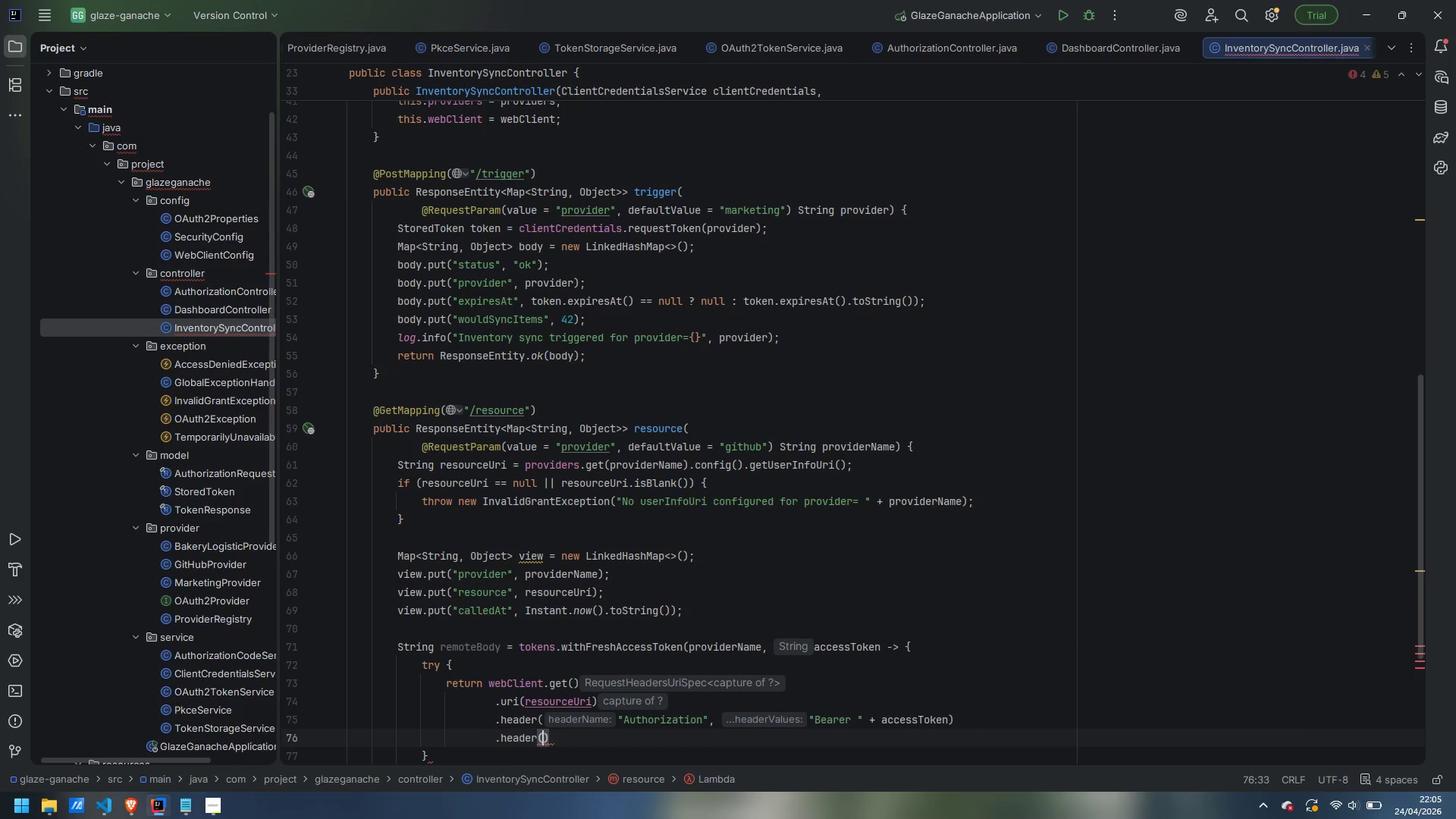 
type("Accept)
 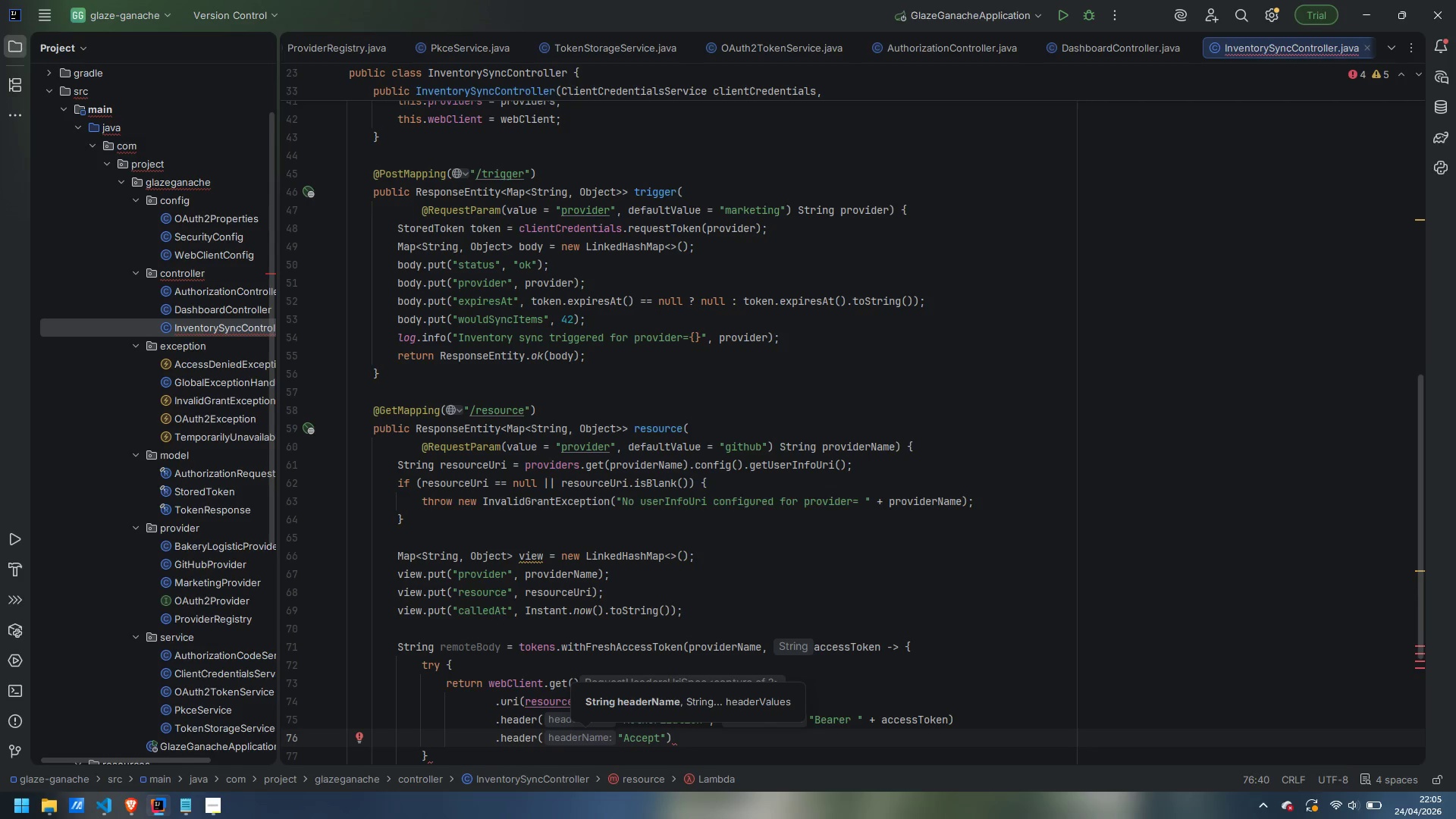 
key(ArrowRight)
 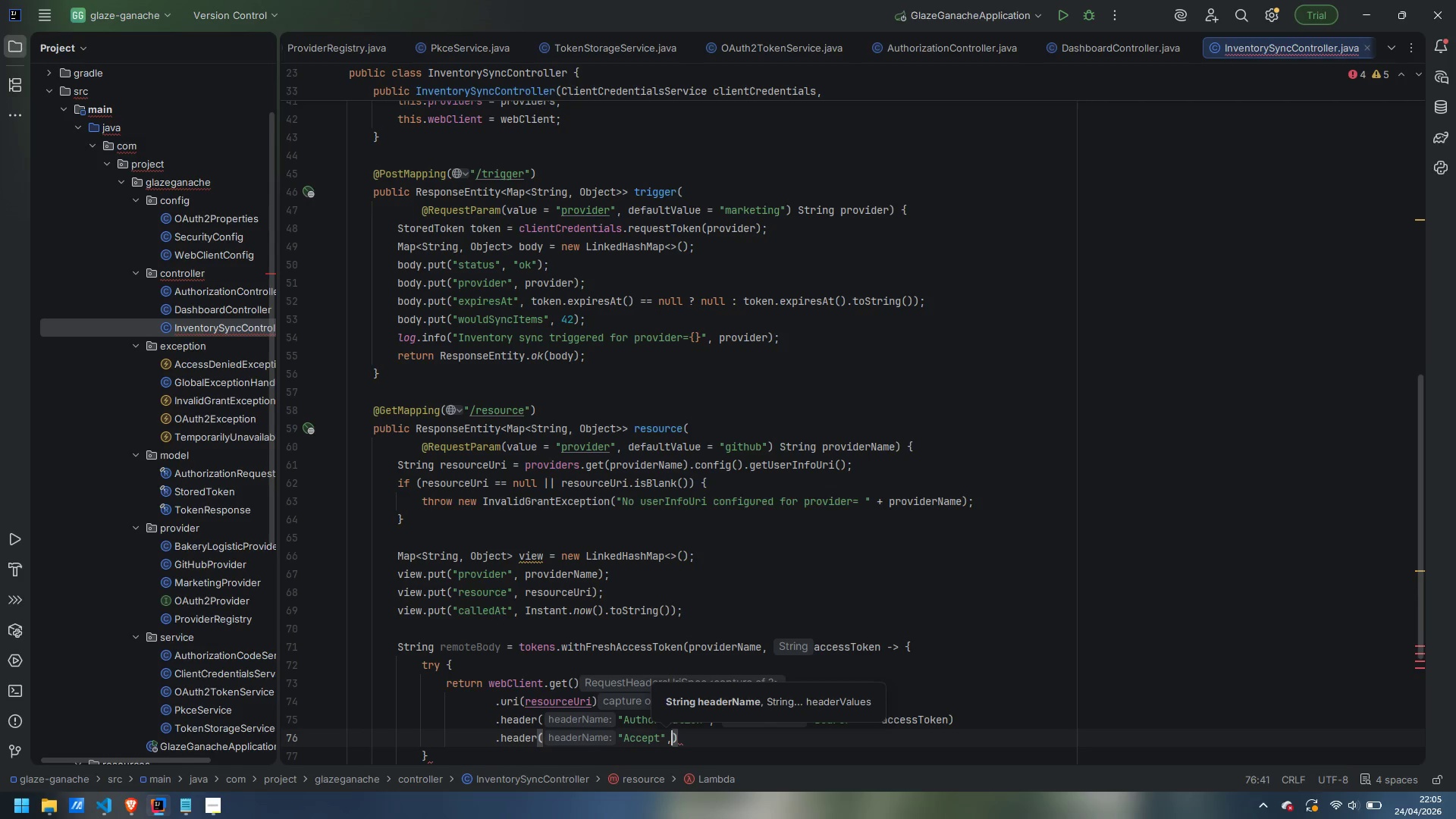 
type(, "application/json)
 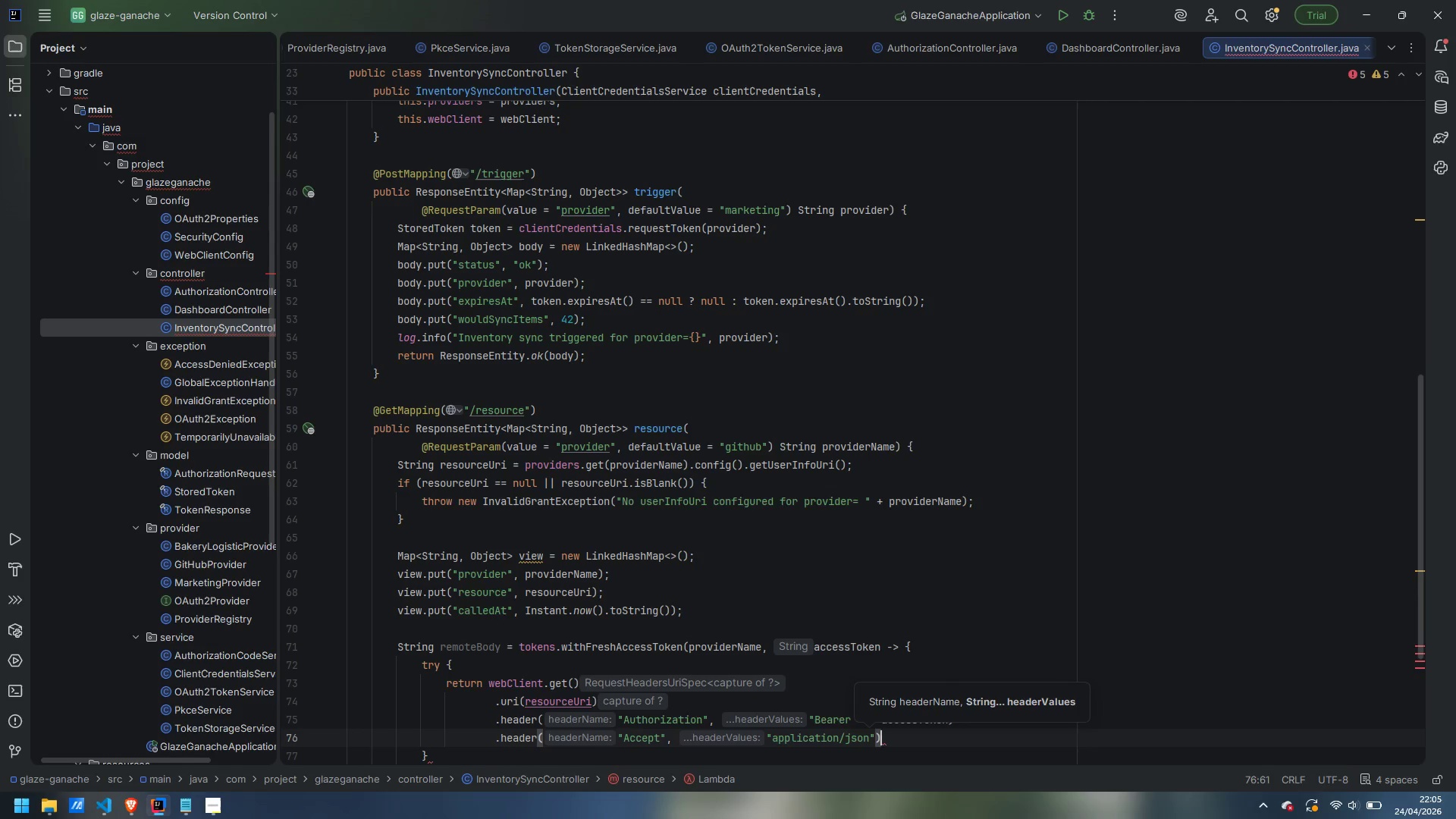 
 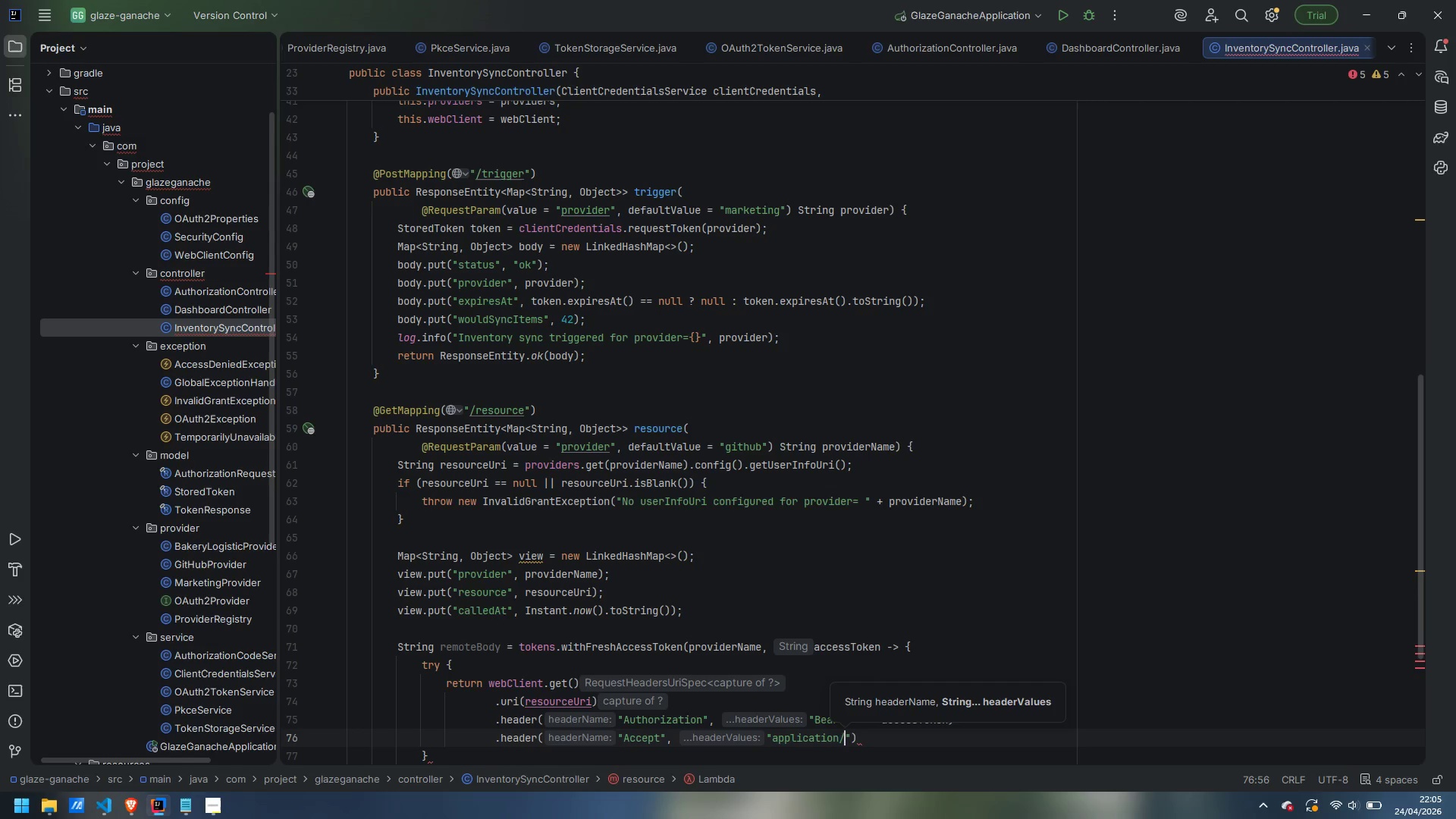 
key(ArrowRight)
 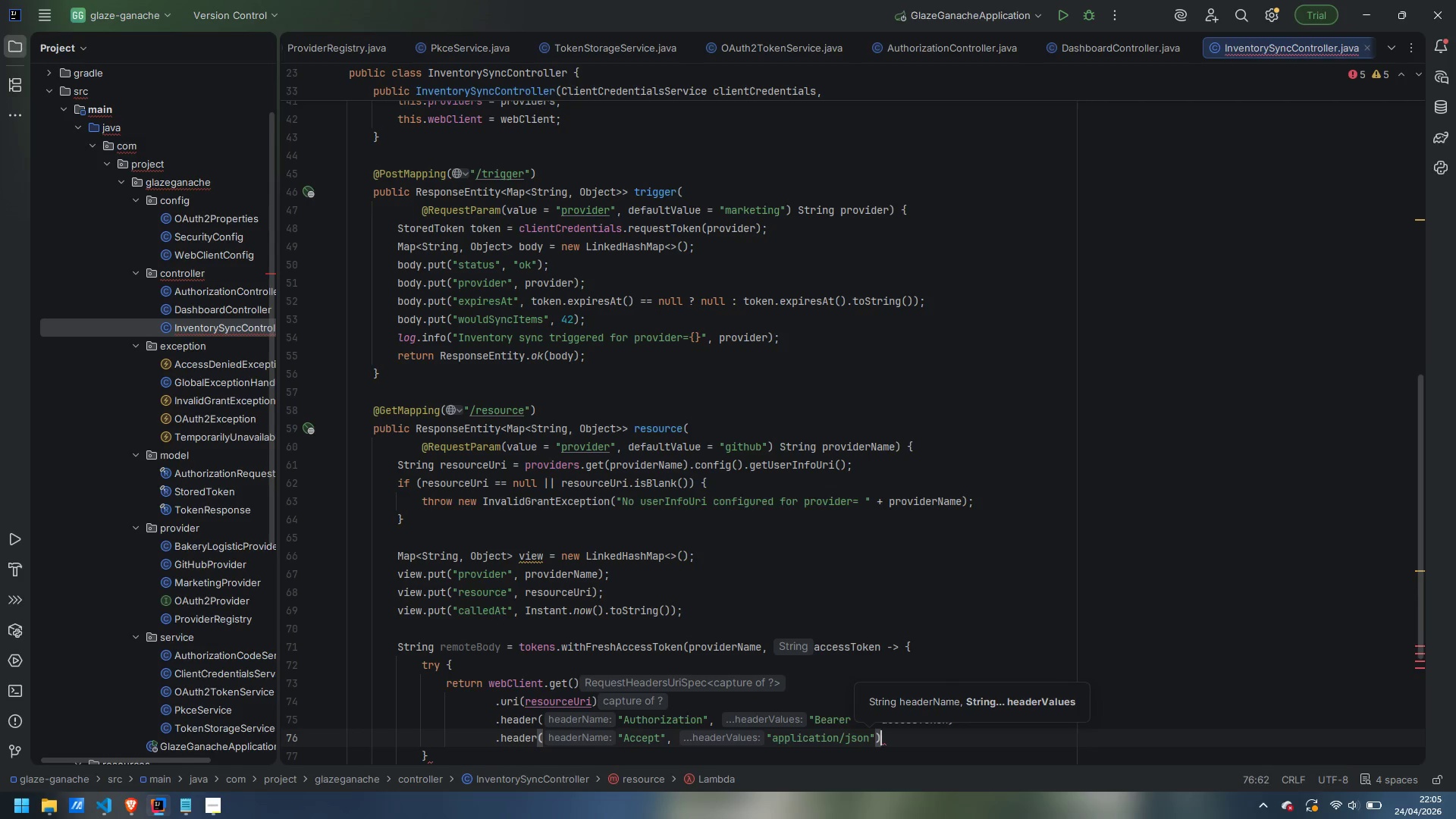 
key(ArrowRight)
 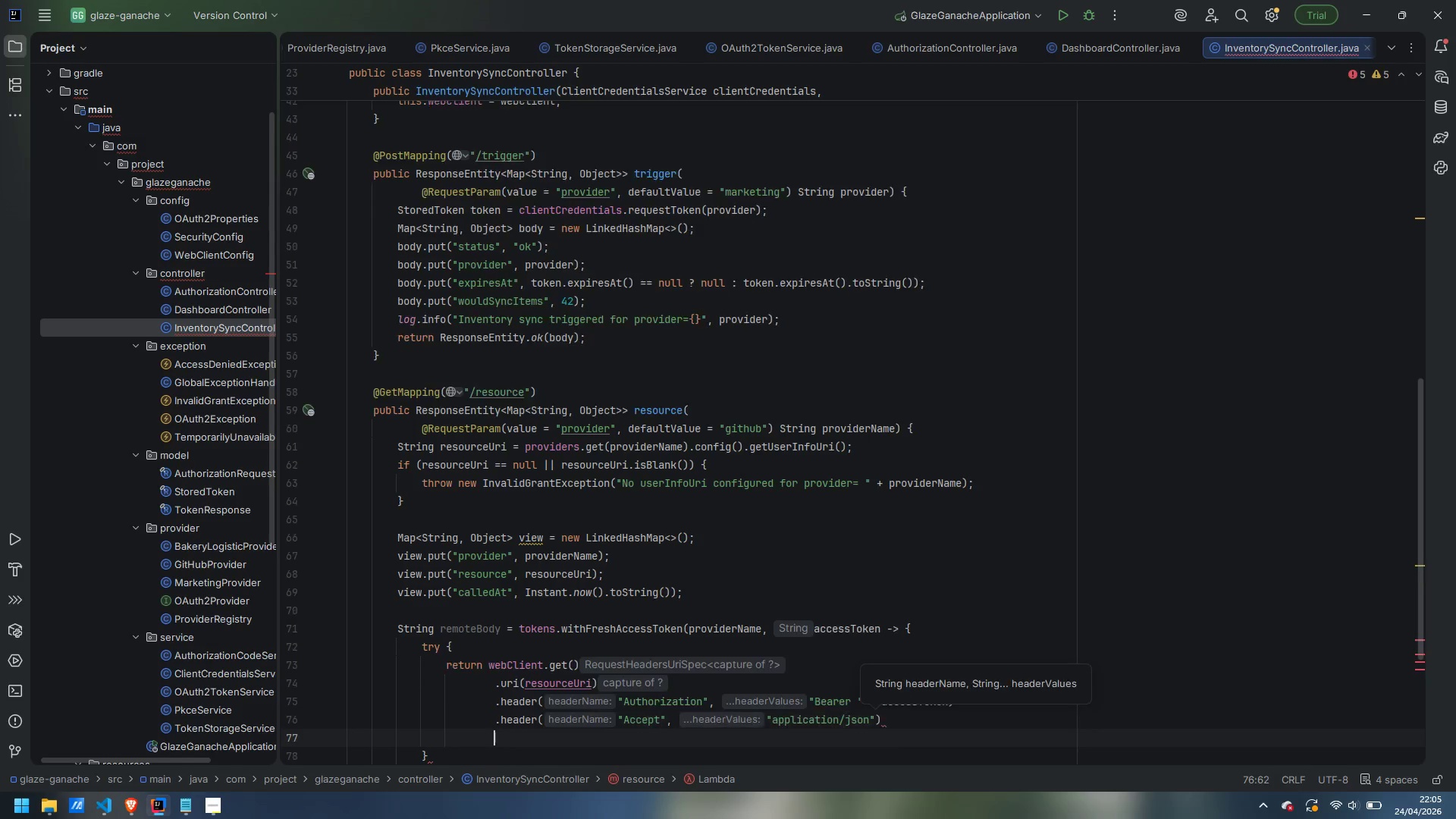 
key(Enter)
 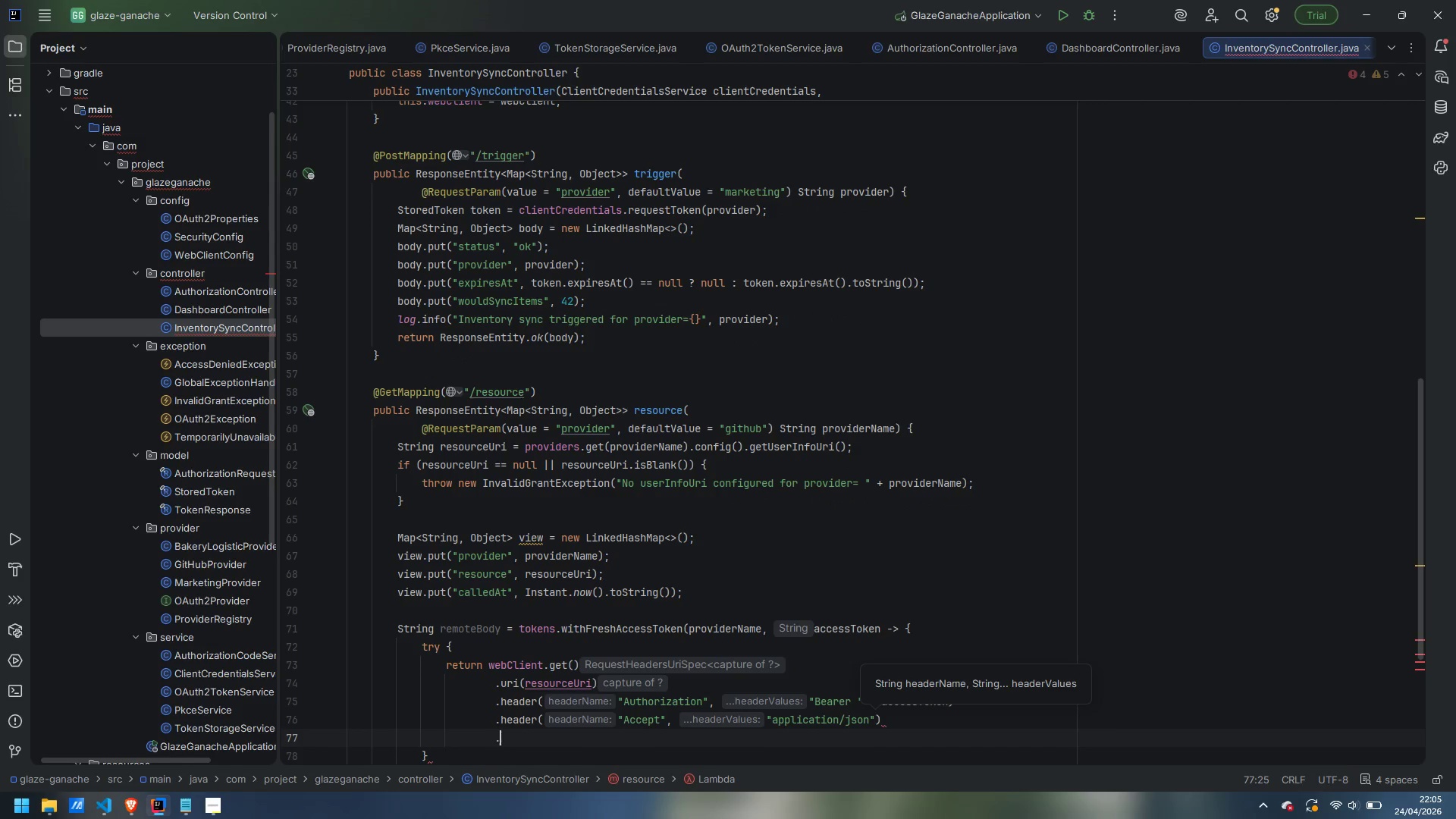 
type(.retrieve())
 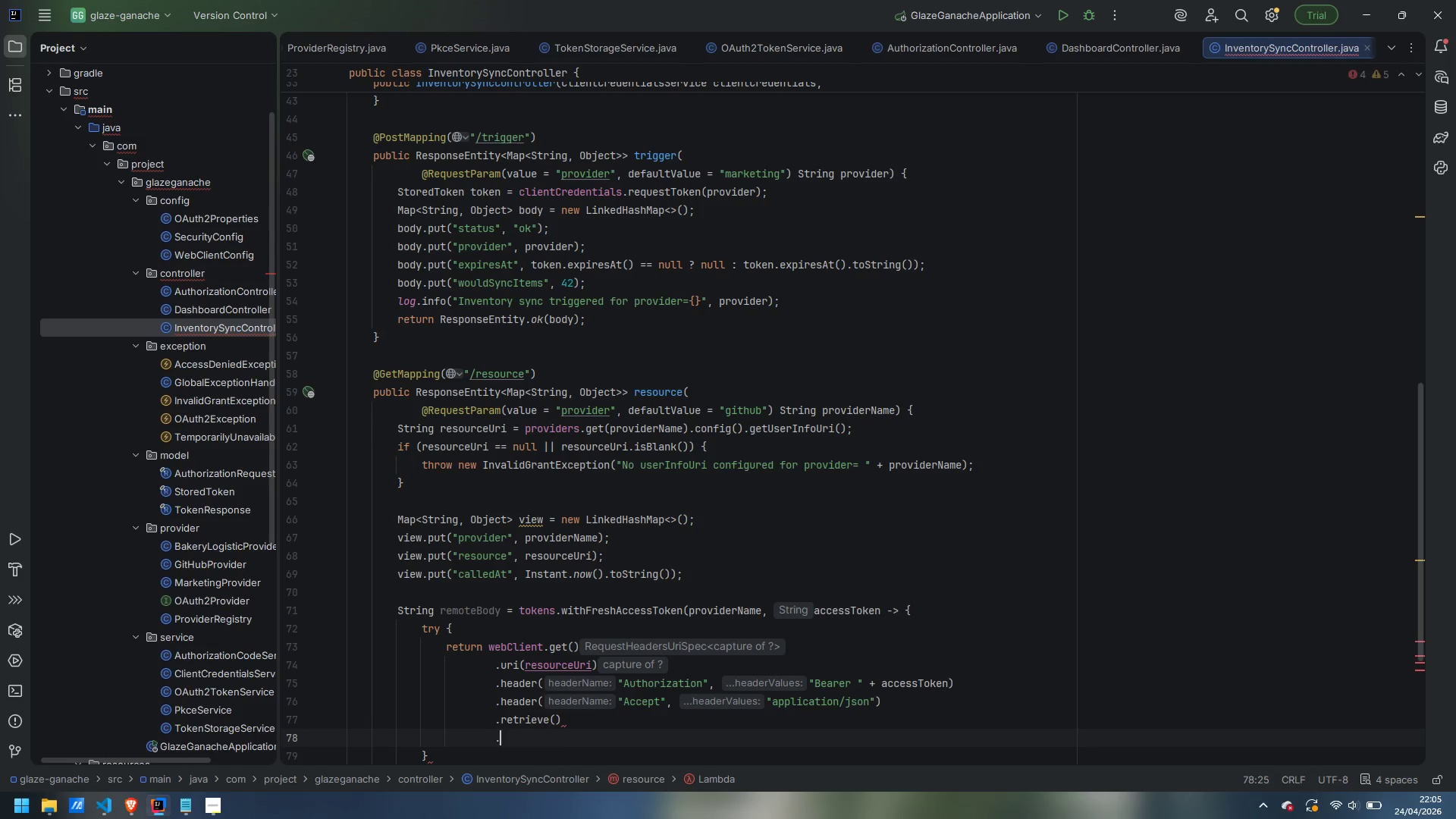 
 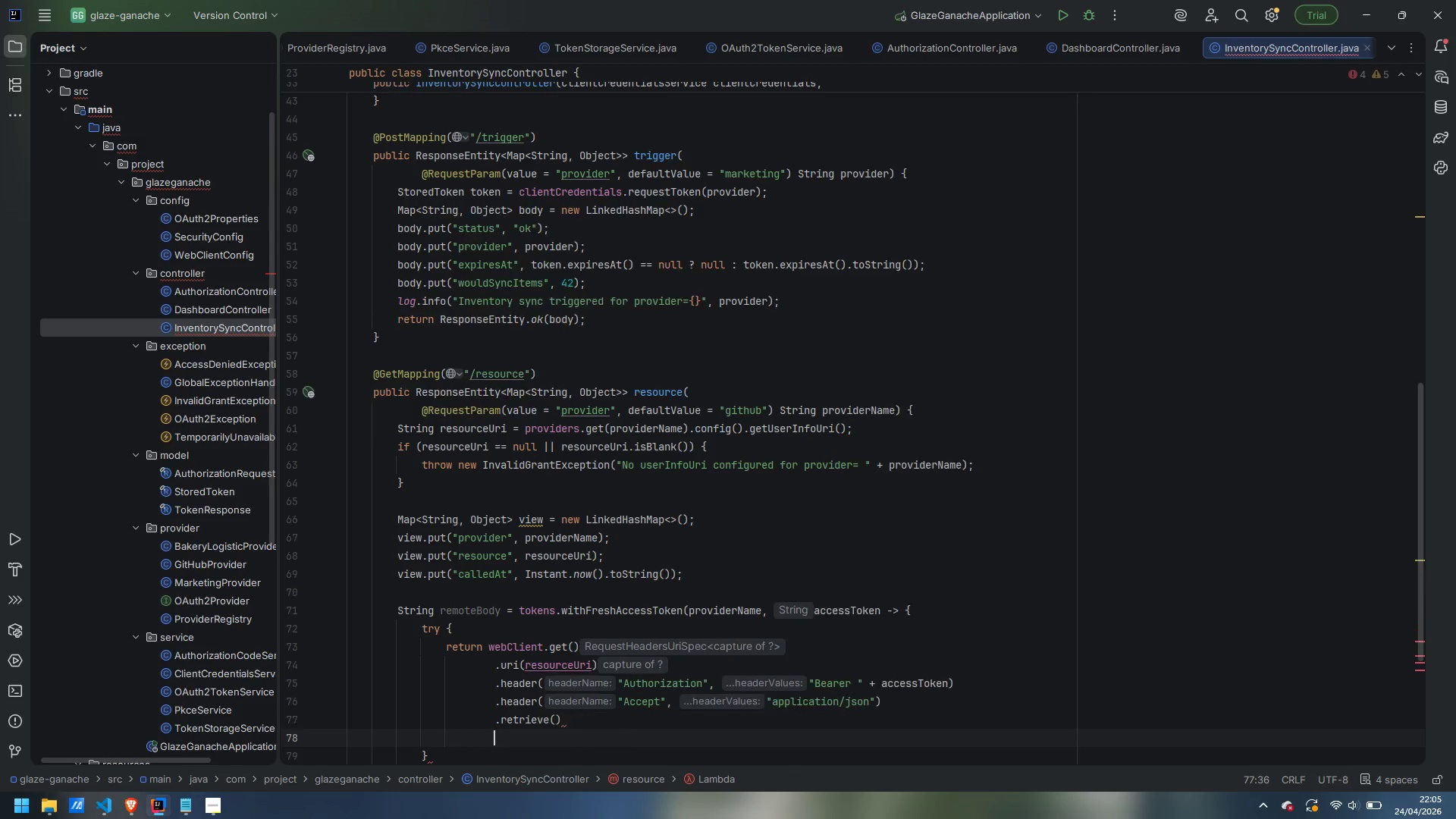 
key(Enter)
 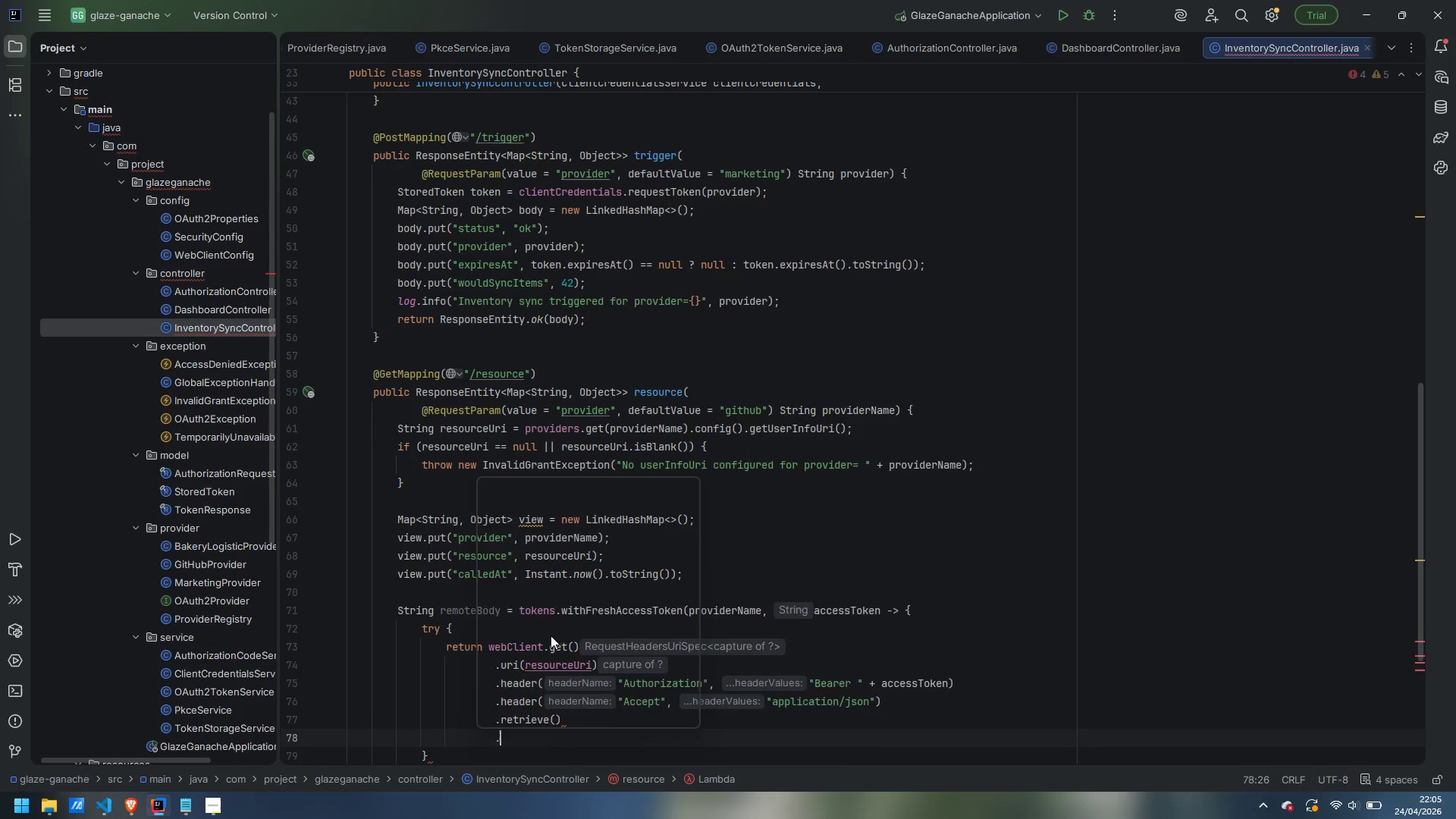 
type(.bodyToMono)
 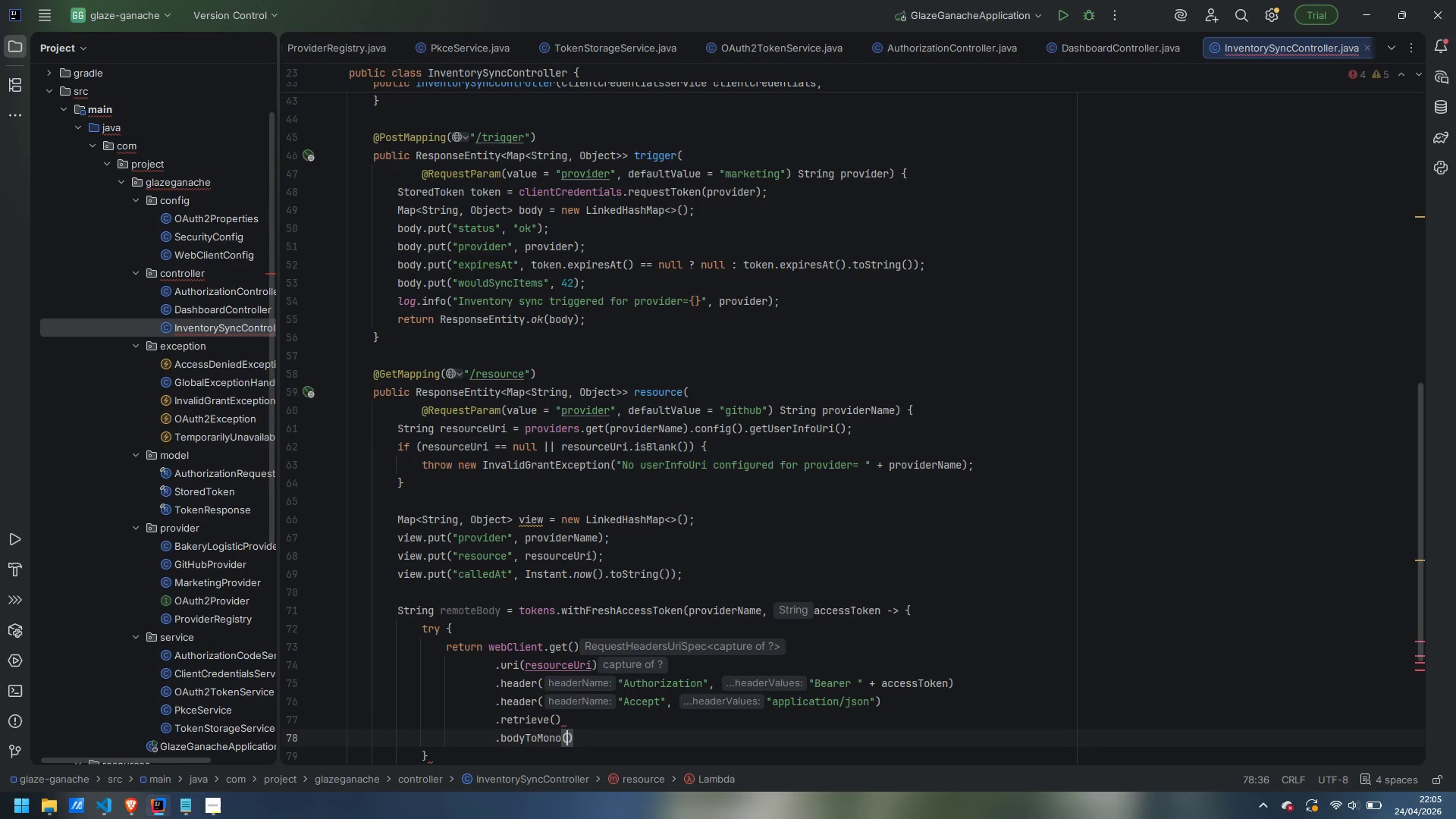 
key(Enter)
 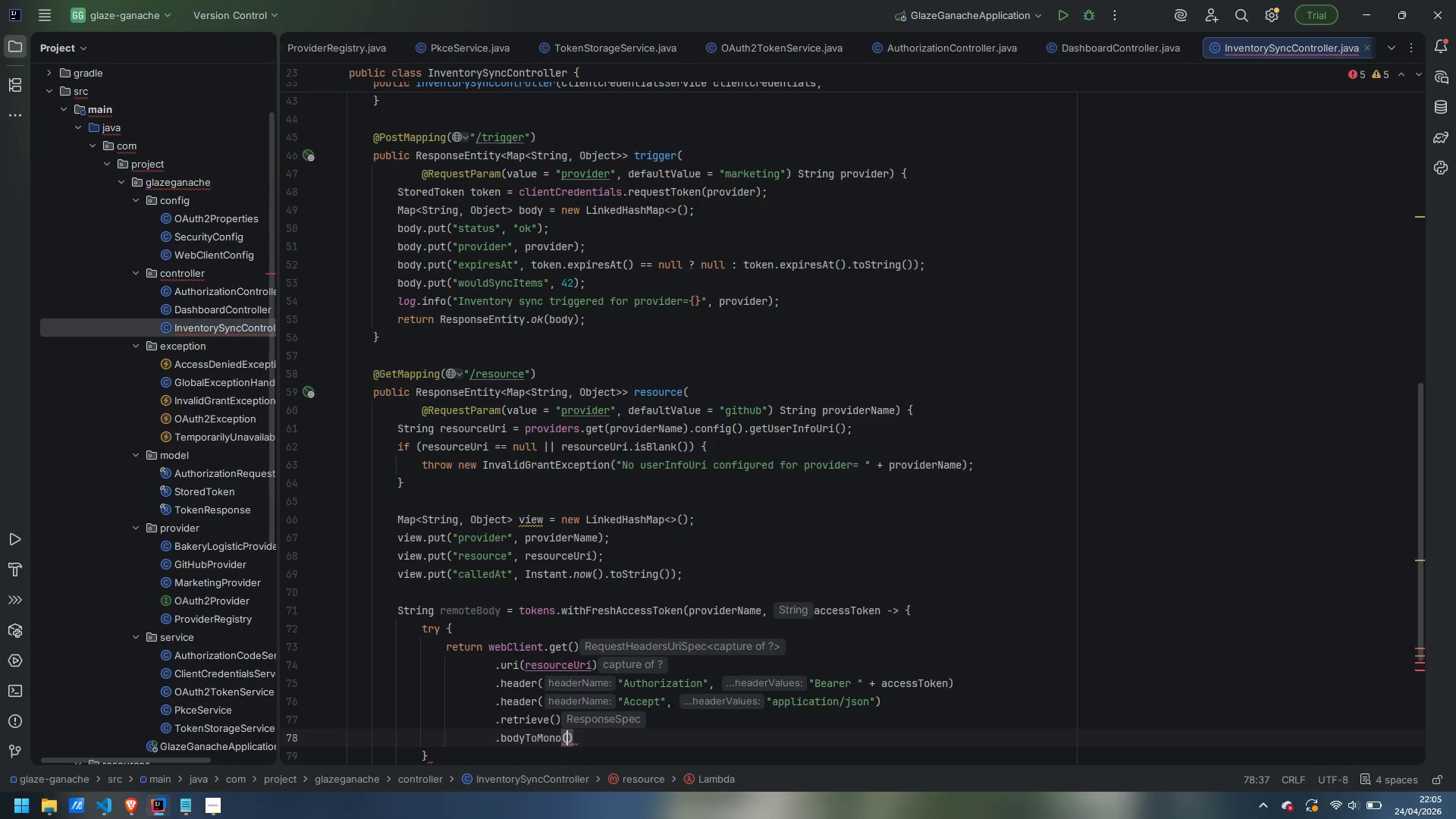 
type(String.class)
 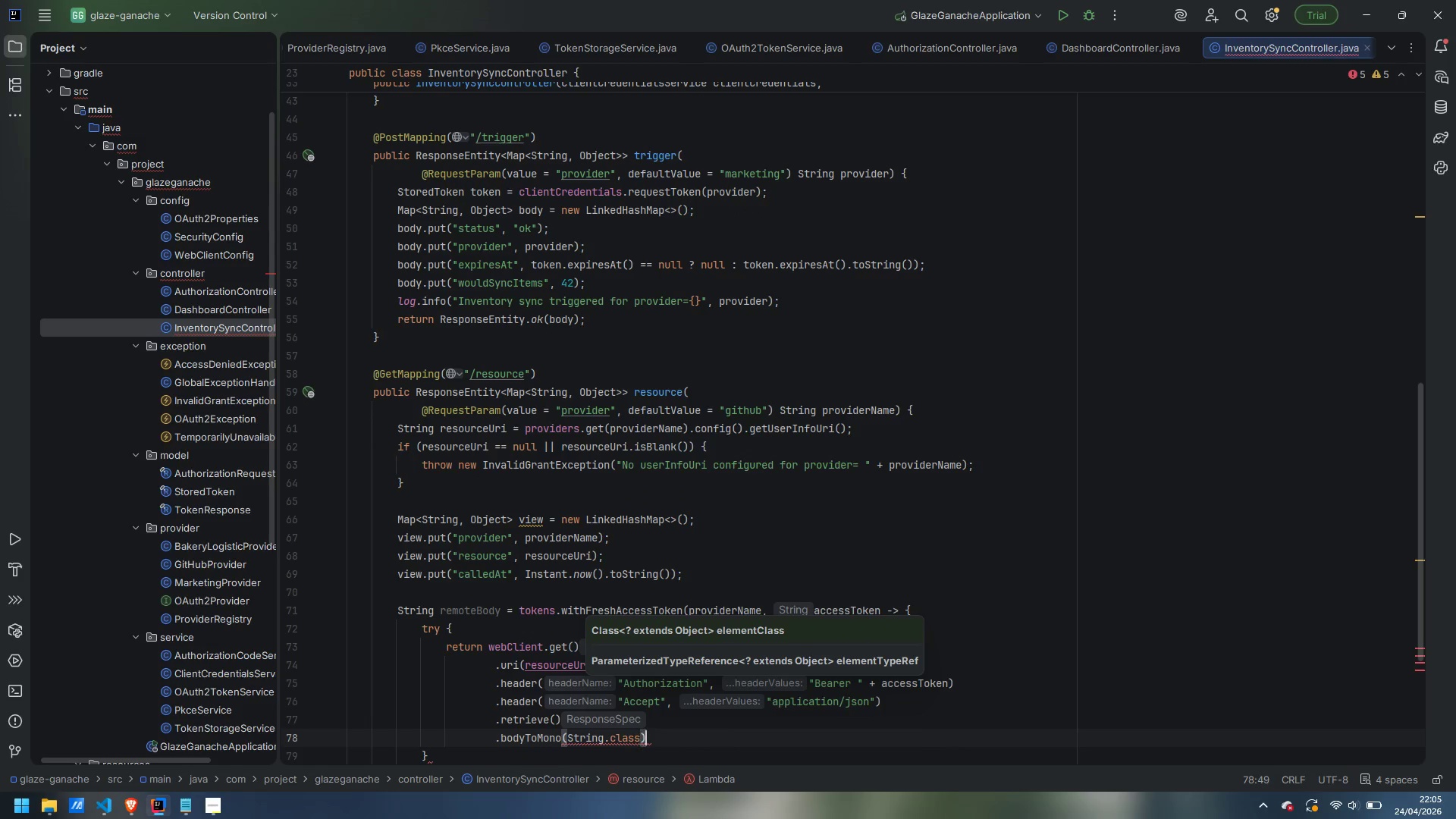 
key(ArrowRight)
 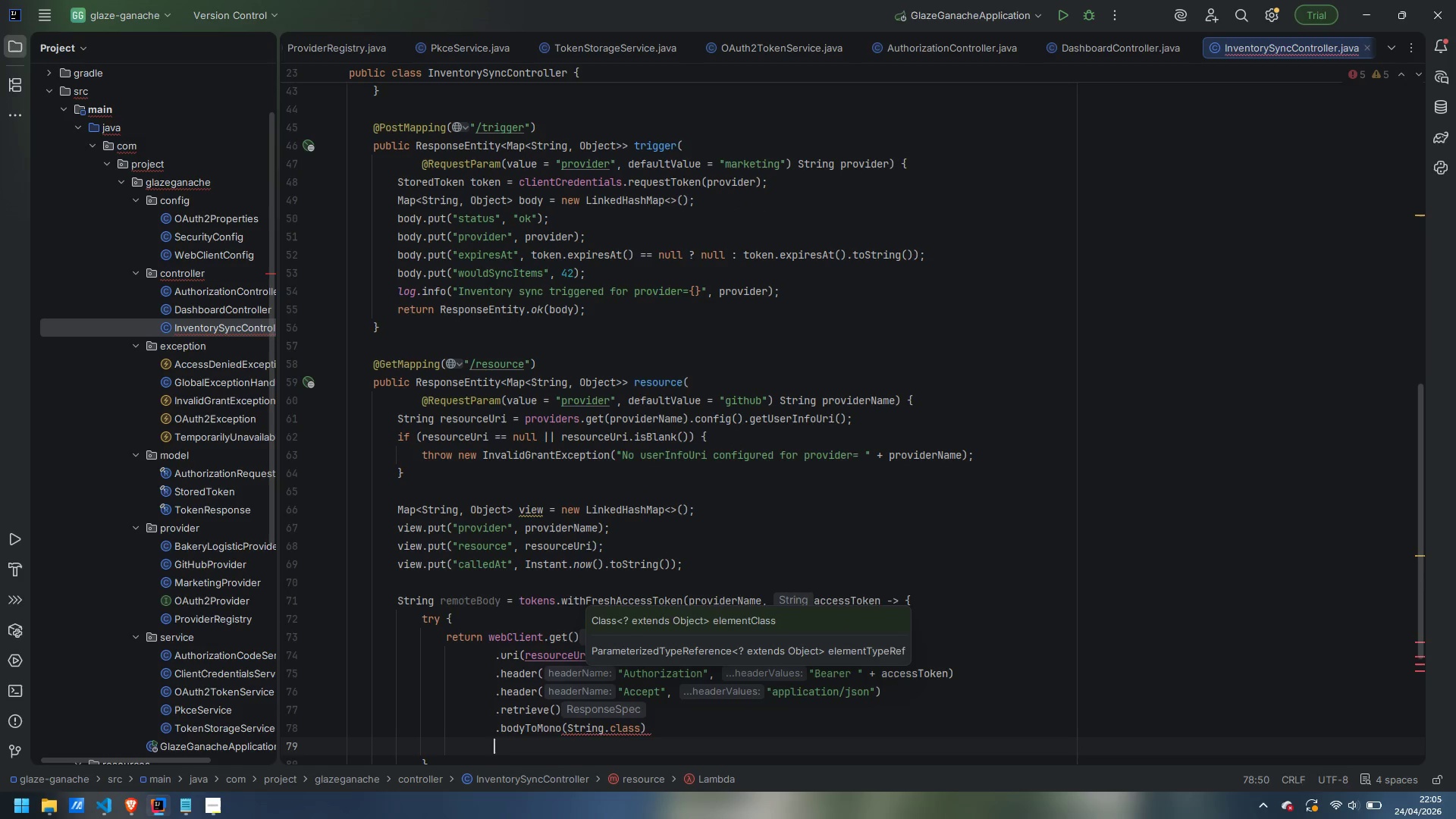 
key(Enter)
 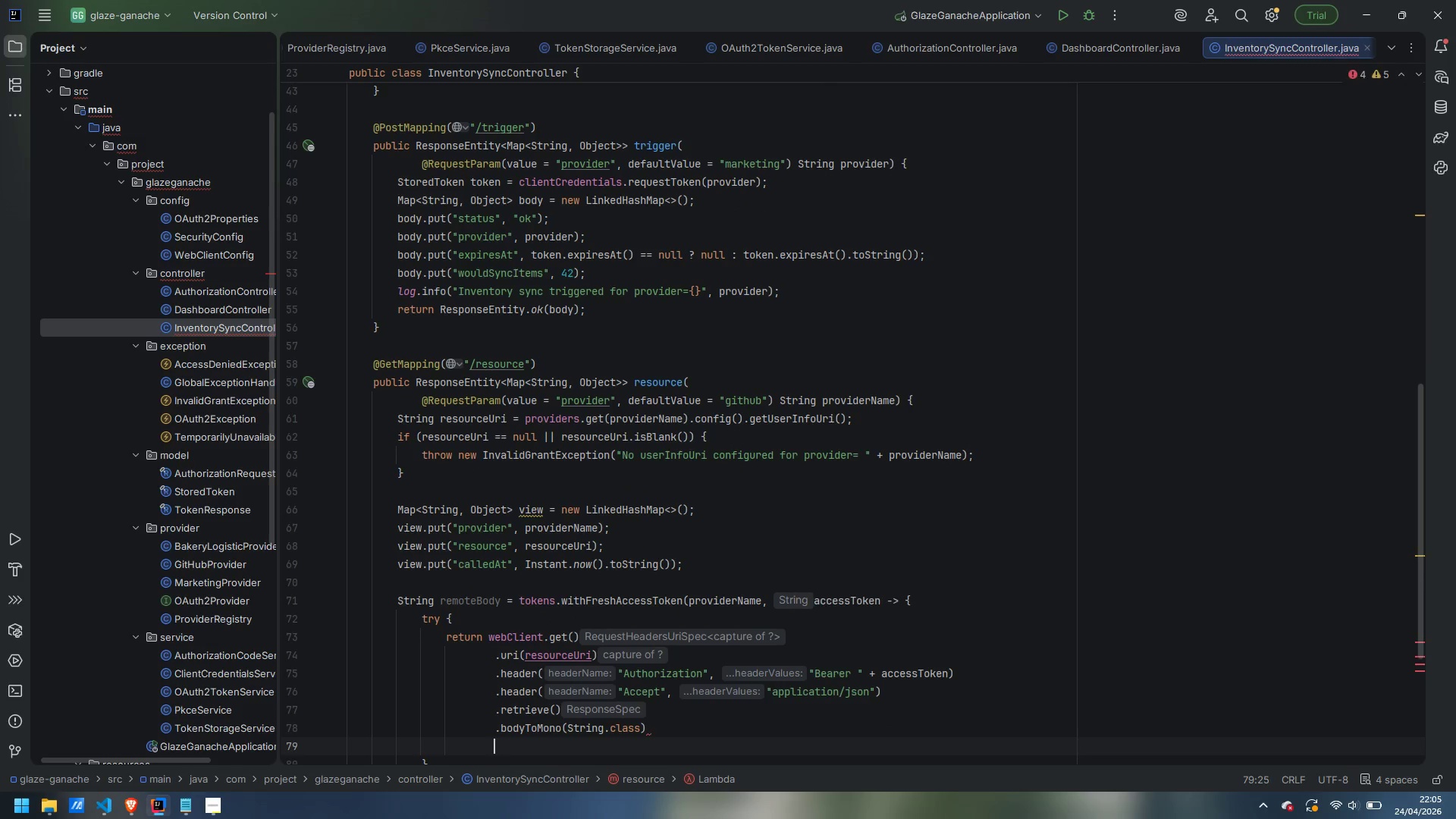 
type(.block();)
 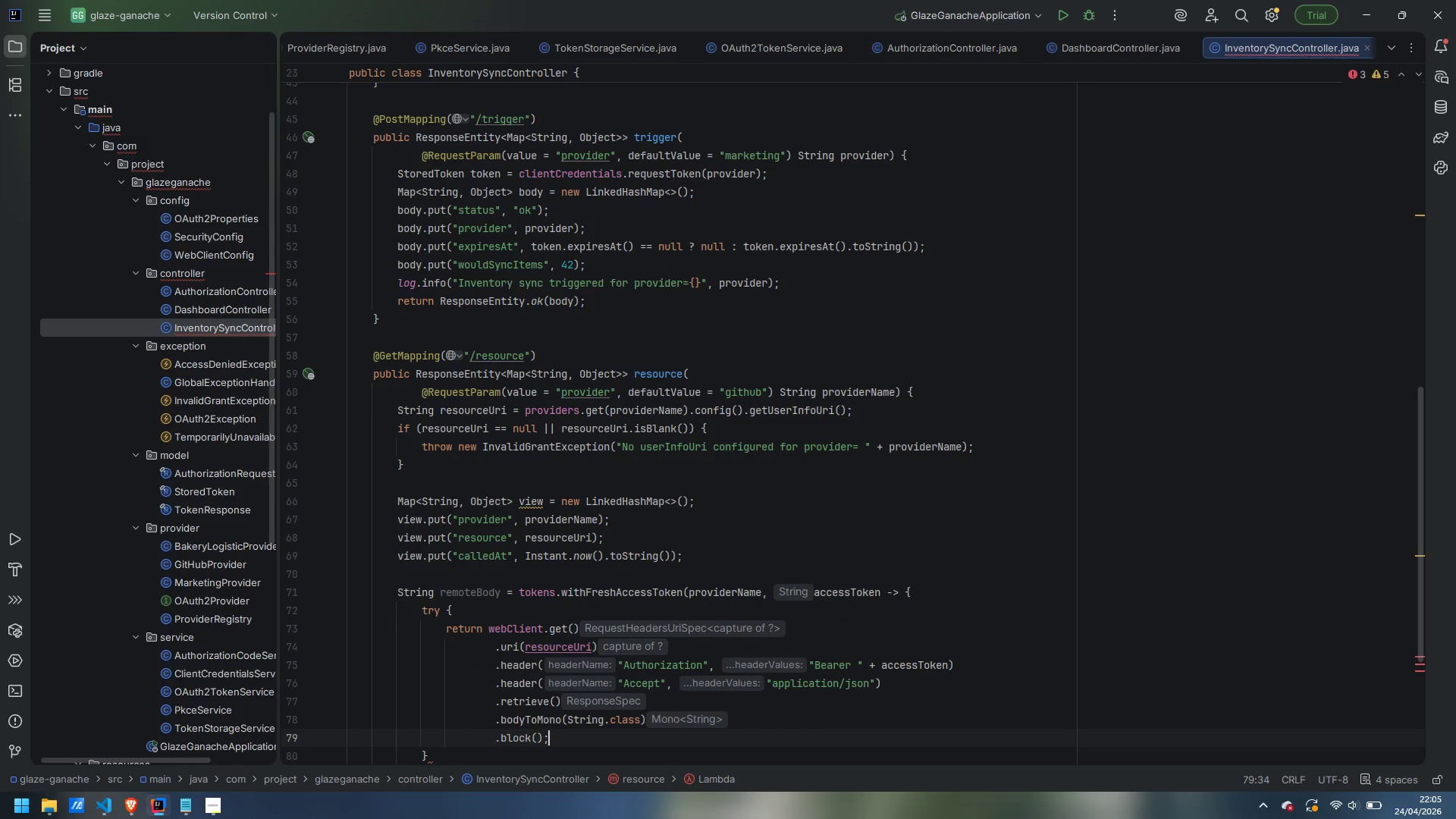 
key(ArrowDown)
 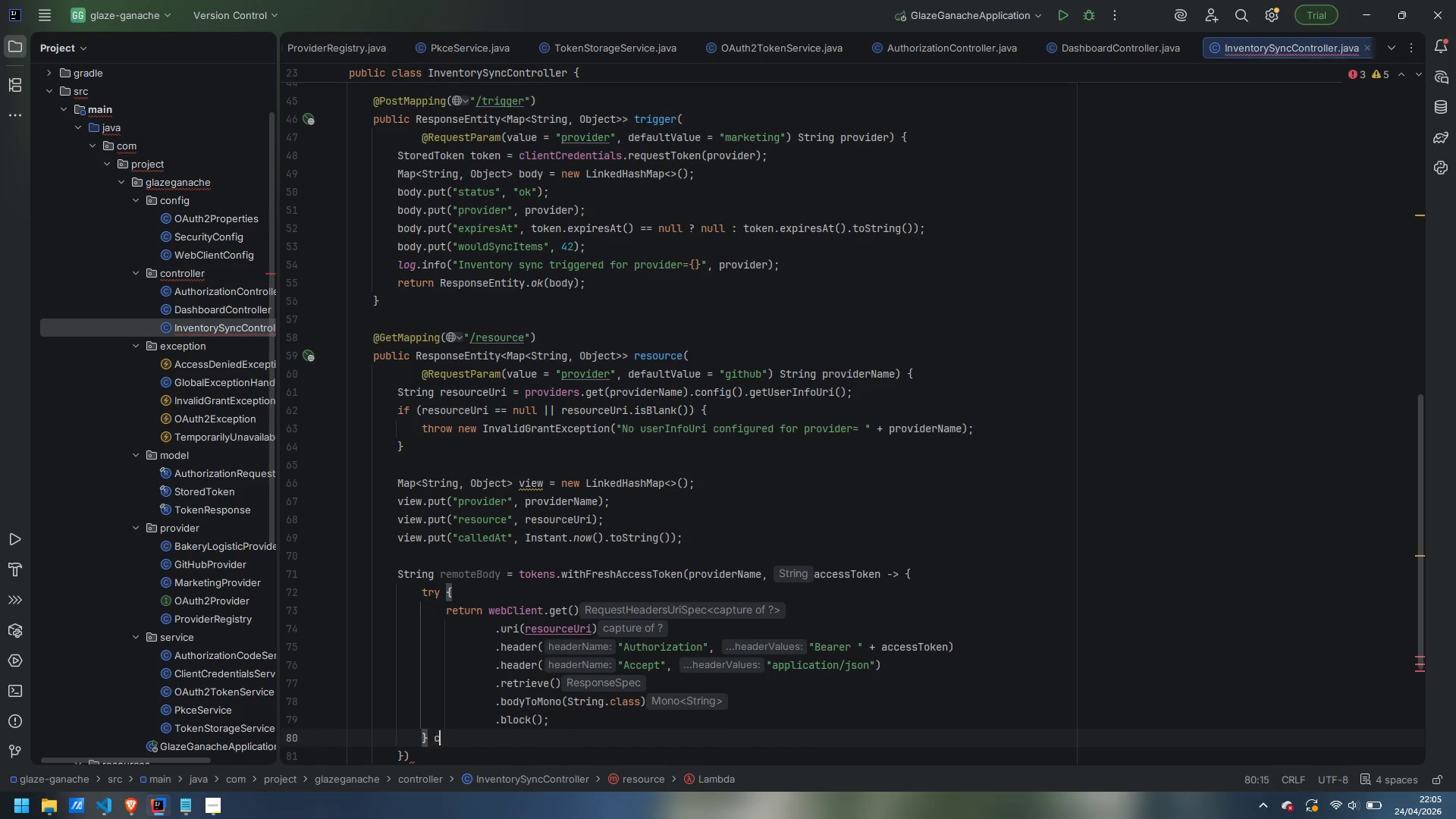 
type( catch (WebClientResponseException)
 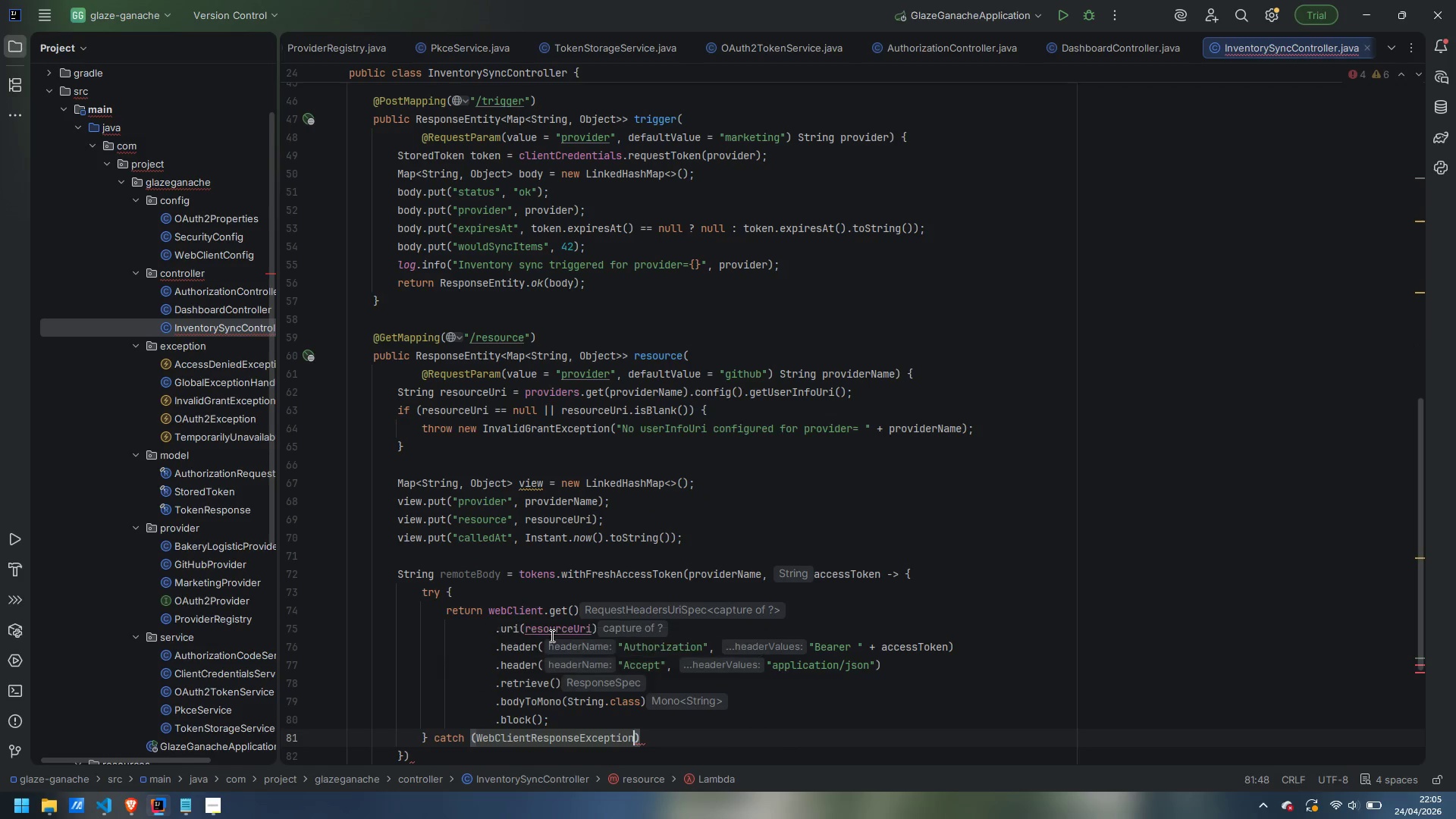 
 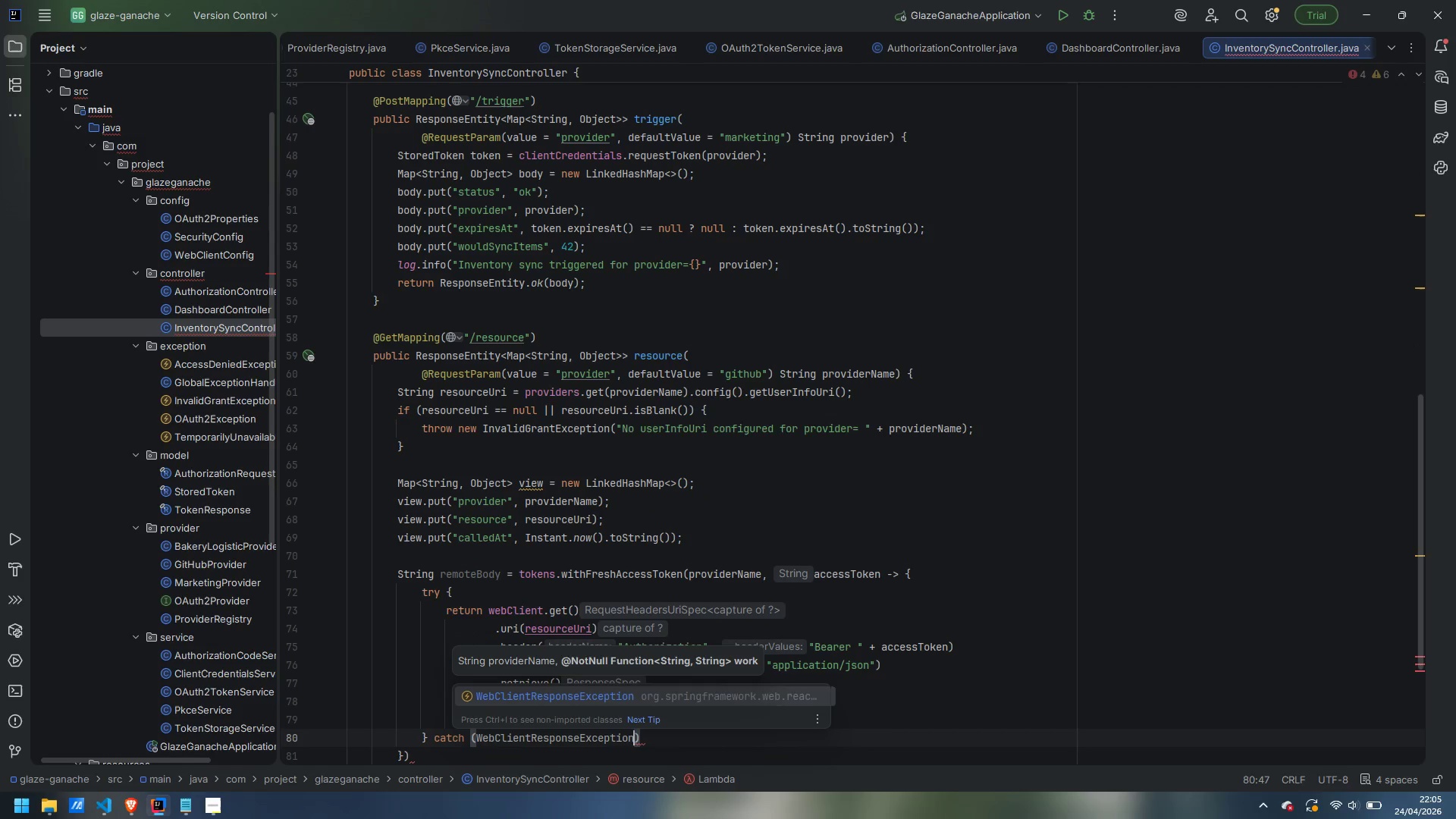 
key(Enter)
 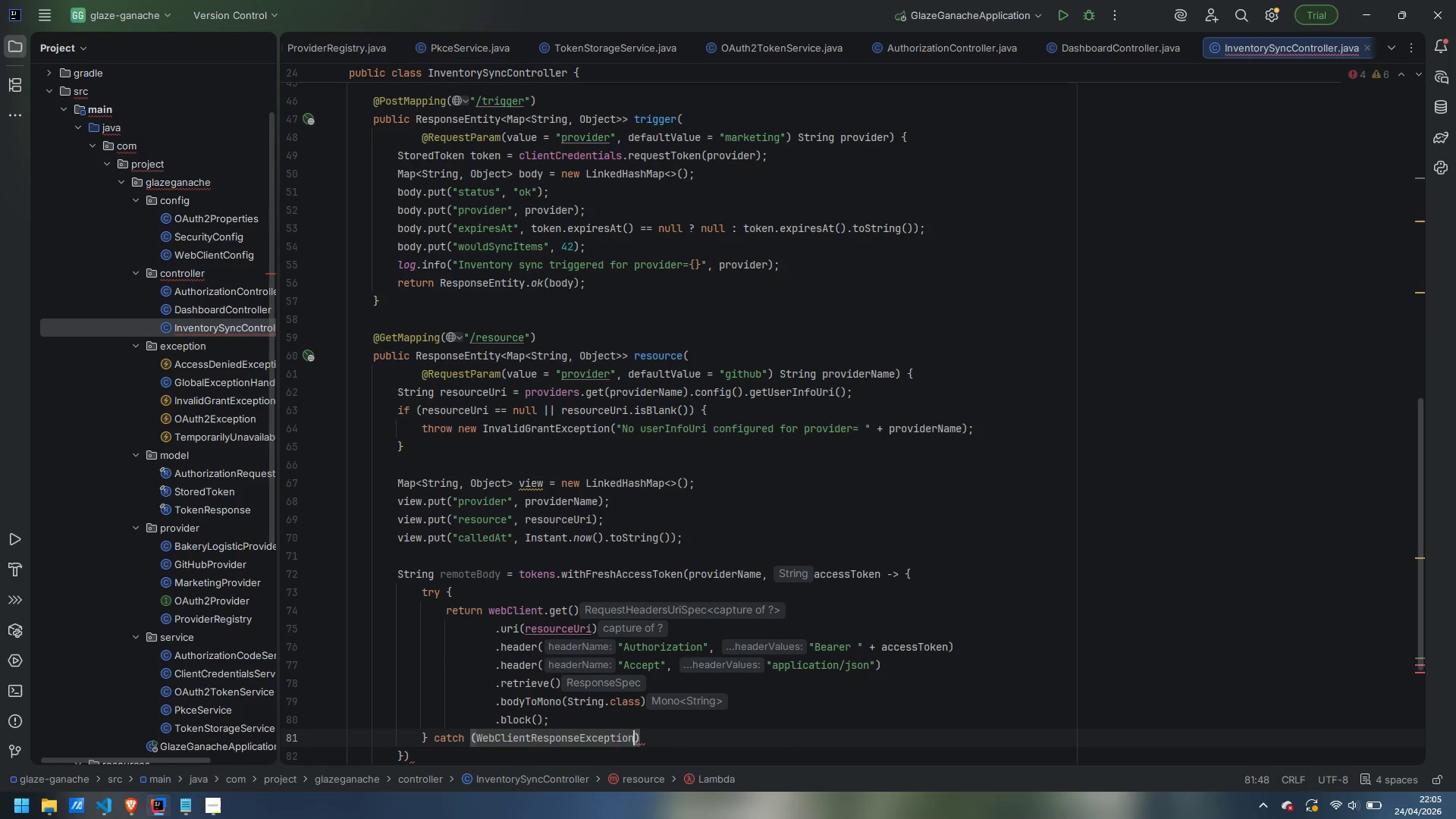 
type( )
key(Backspace)
type(.Unauhtoi)
key(Backspace)
key(Backspace)
key(Backspace)
key(Backspace)
type(thi)
key(Backspace)
type(orized)
 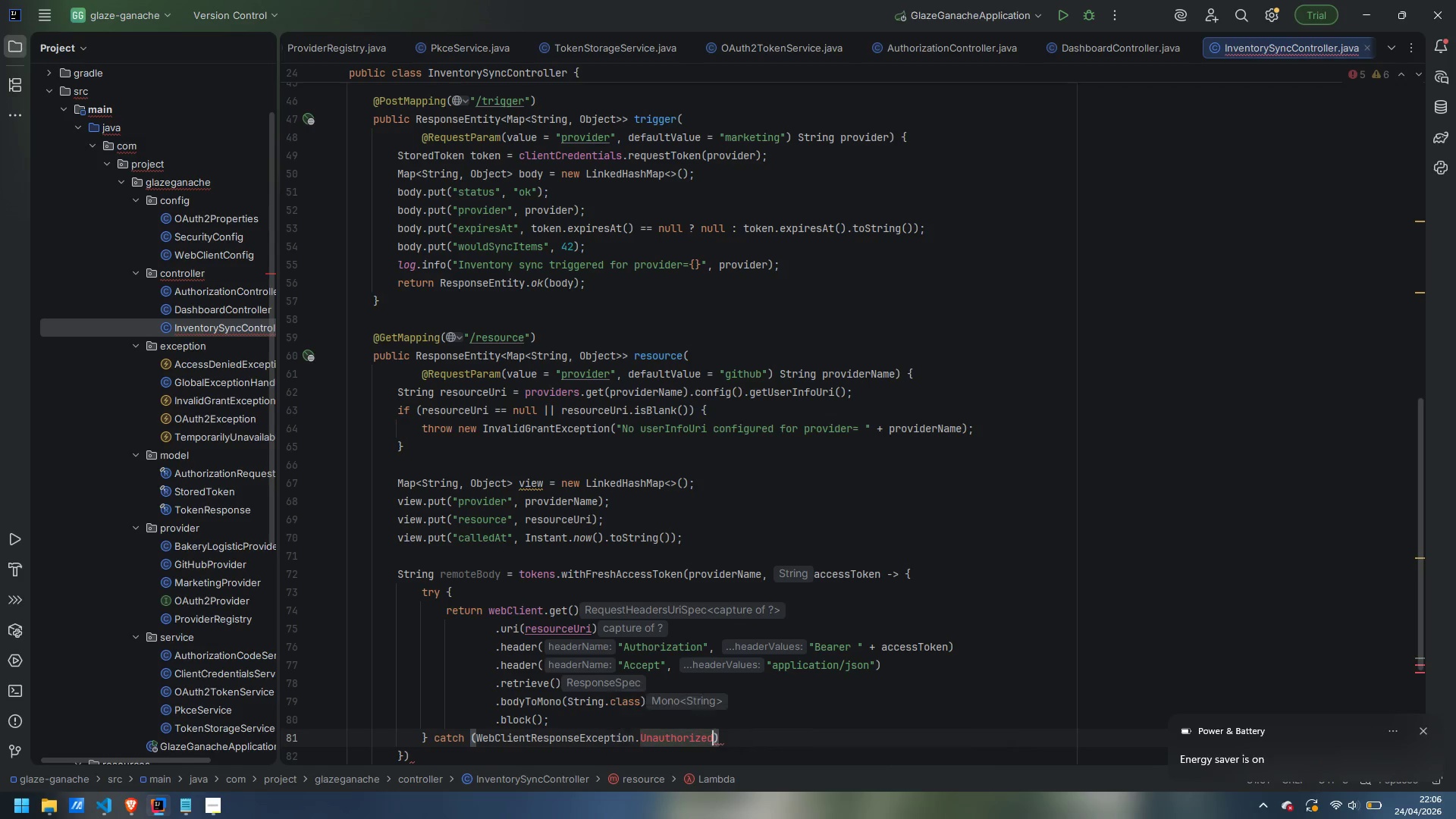 
key(Enter)
 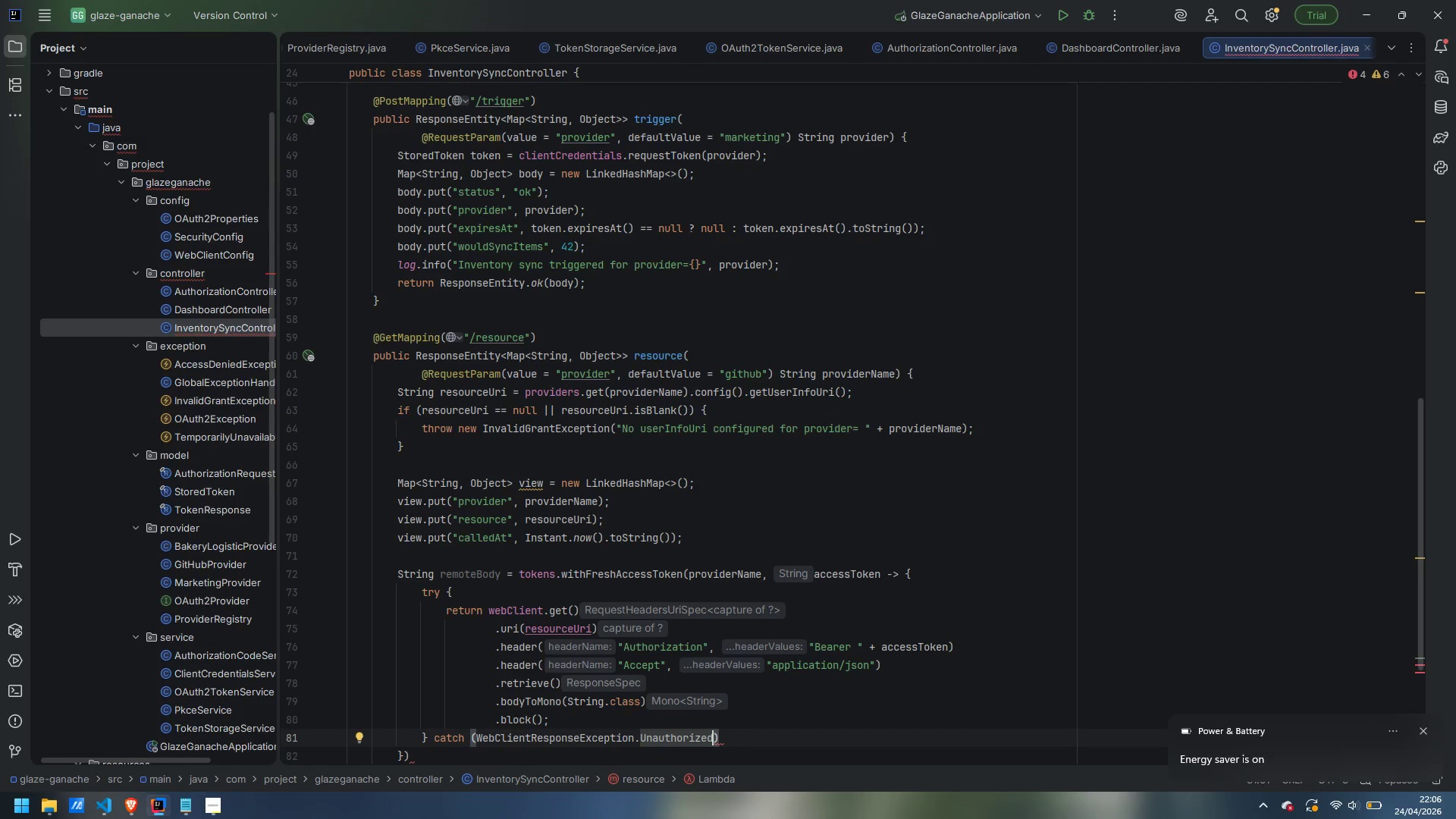 
key(Space)
 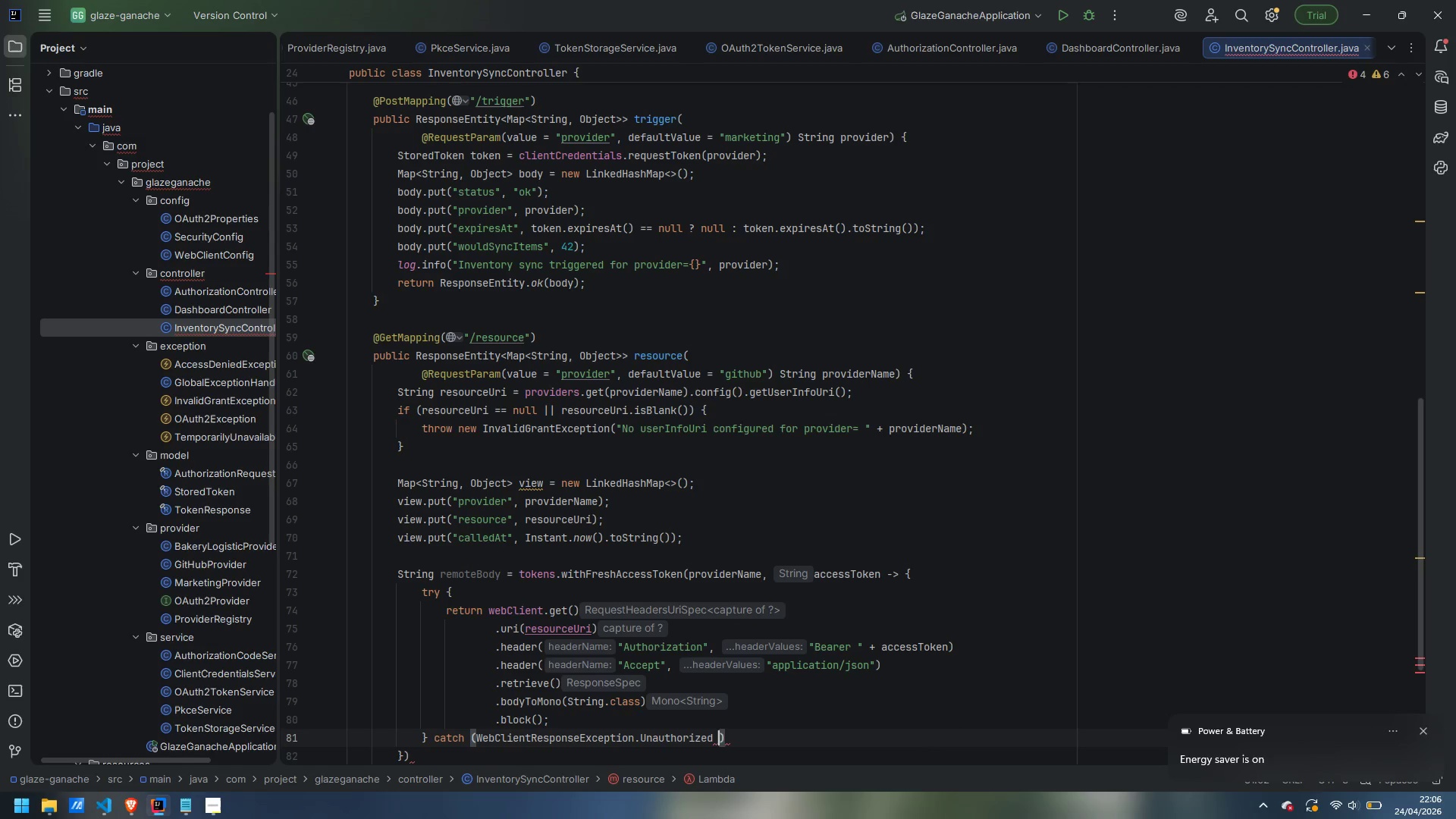 
key(U)
 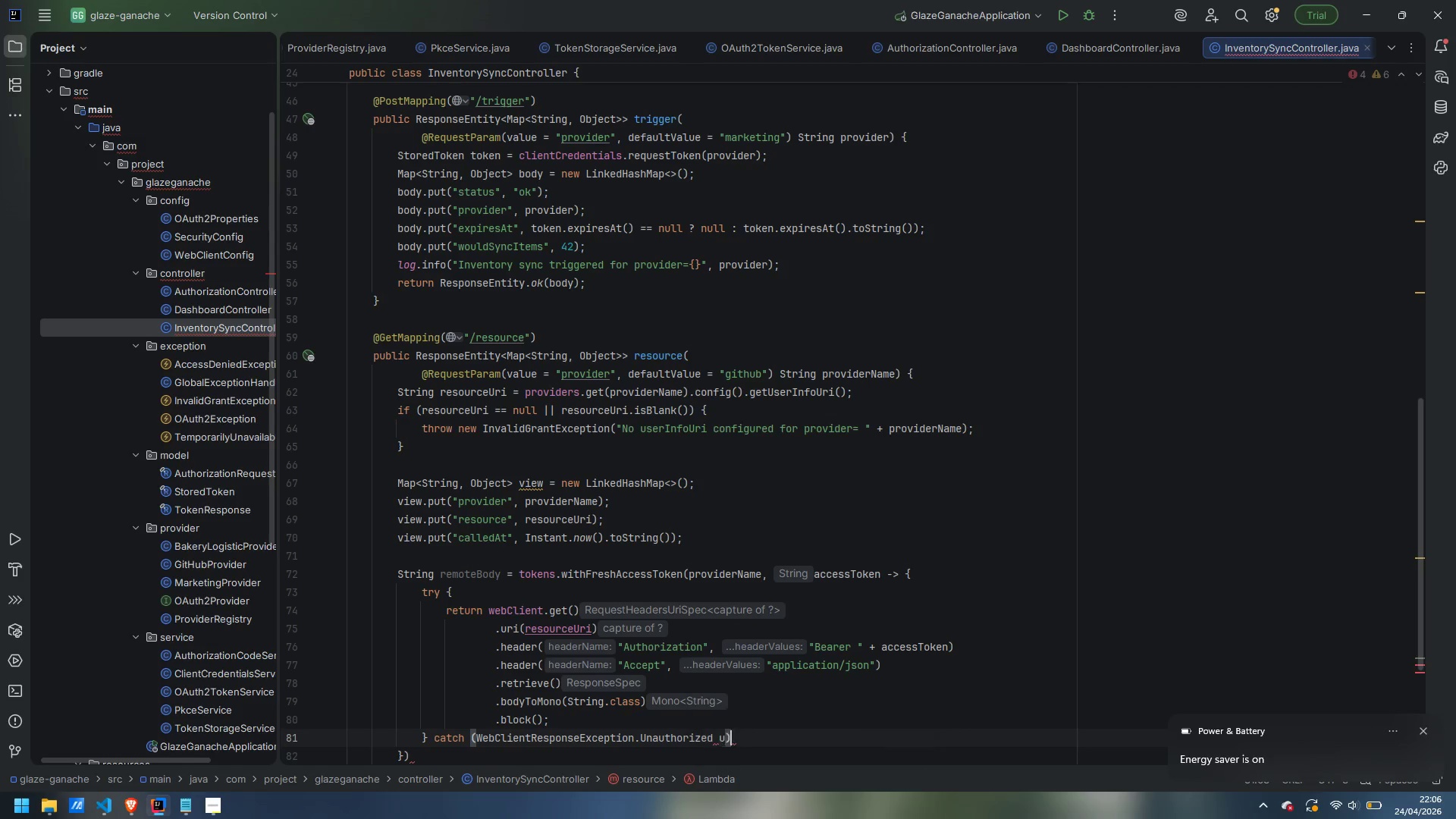 
key(ArrowRight)
 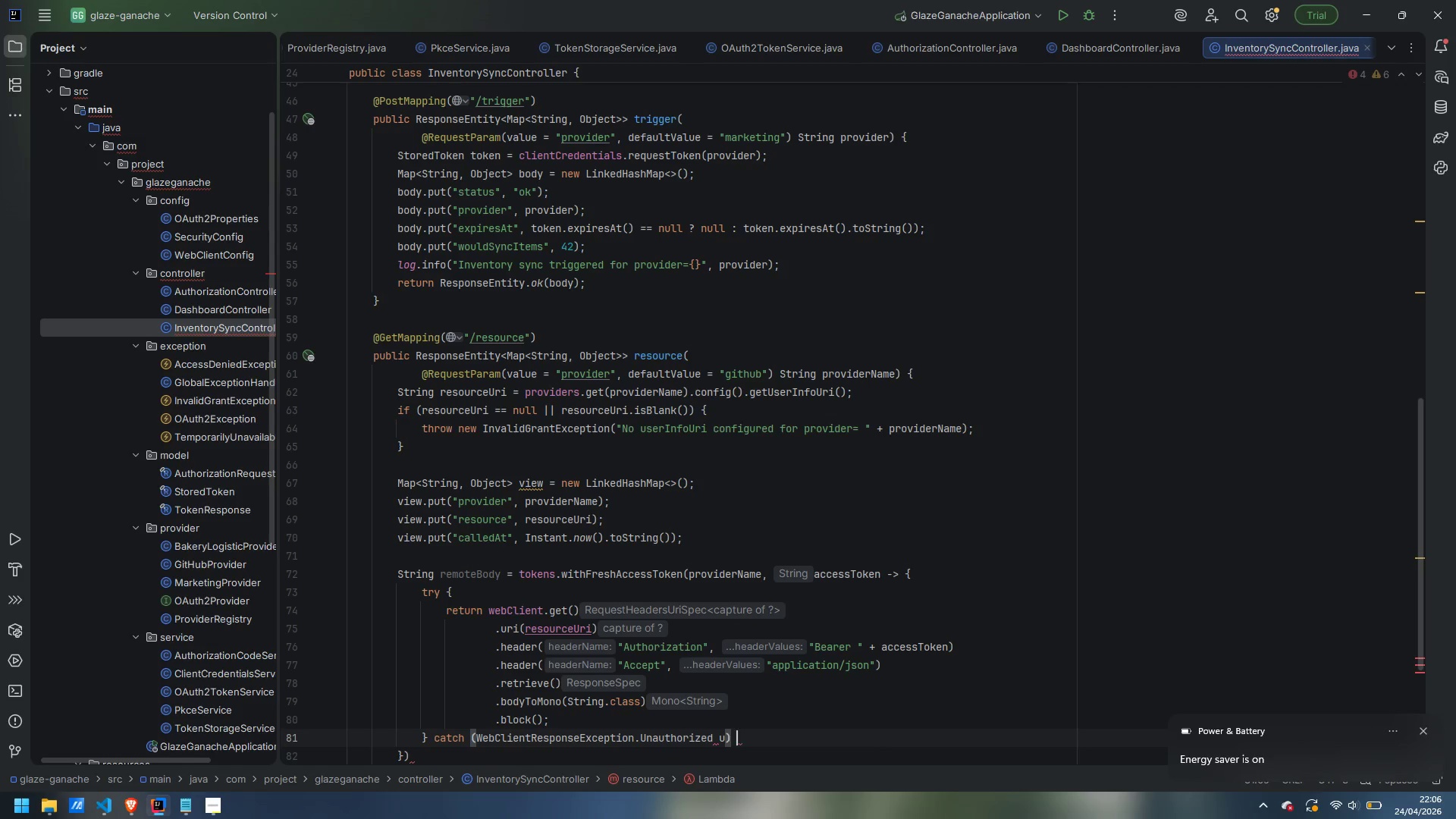 
key(Space)
 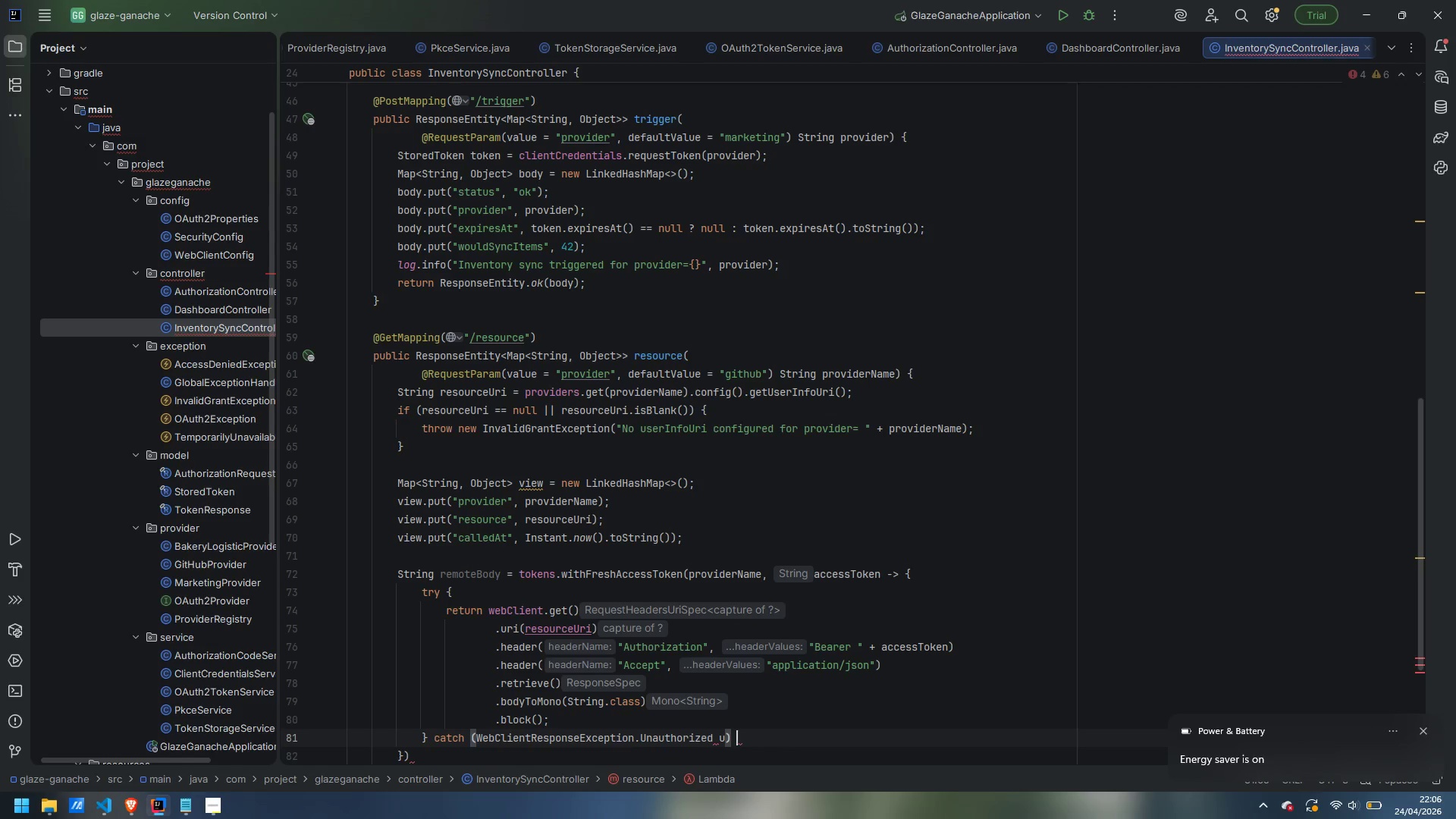 
key(Shift+ShiftLeft)
 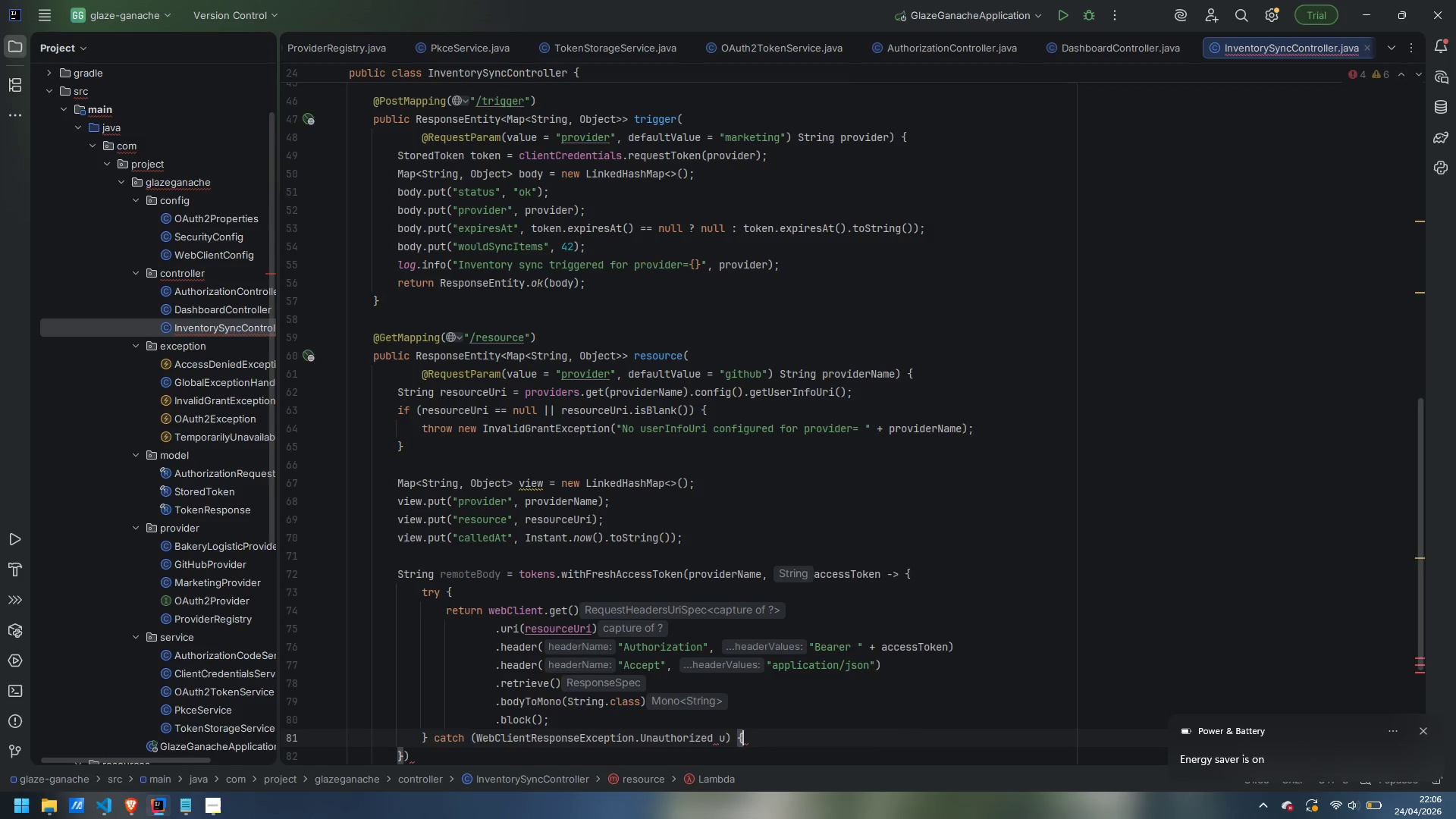 
key(Shift+BracketLeft)
 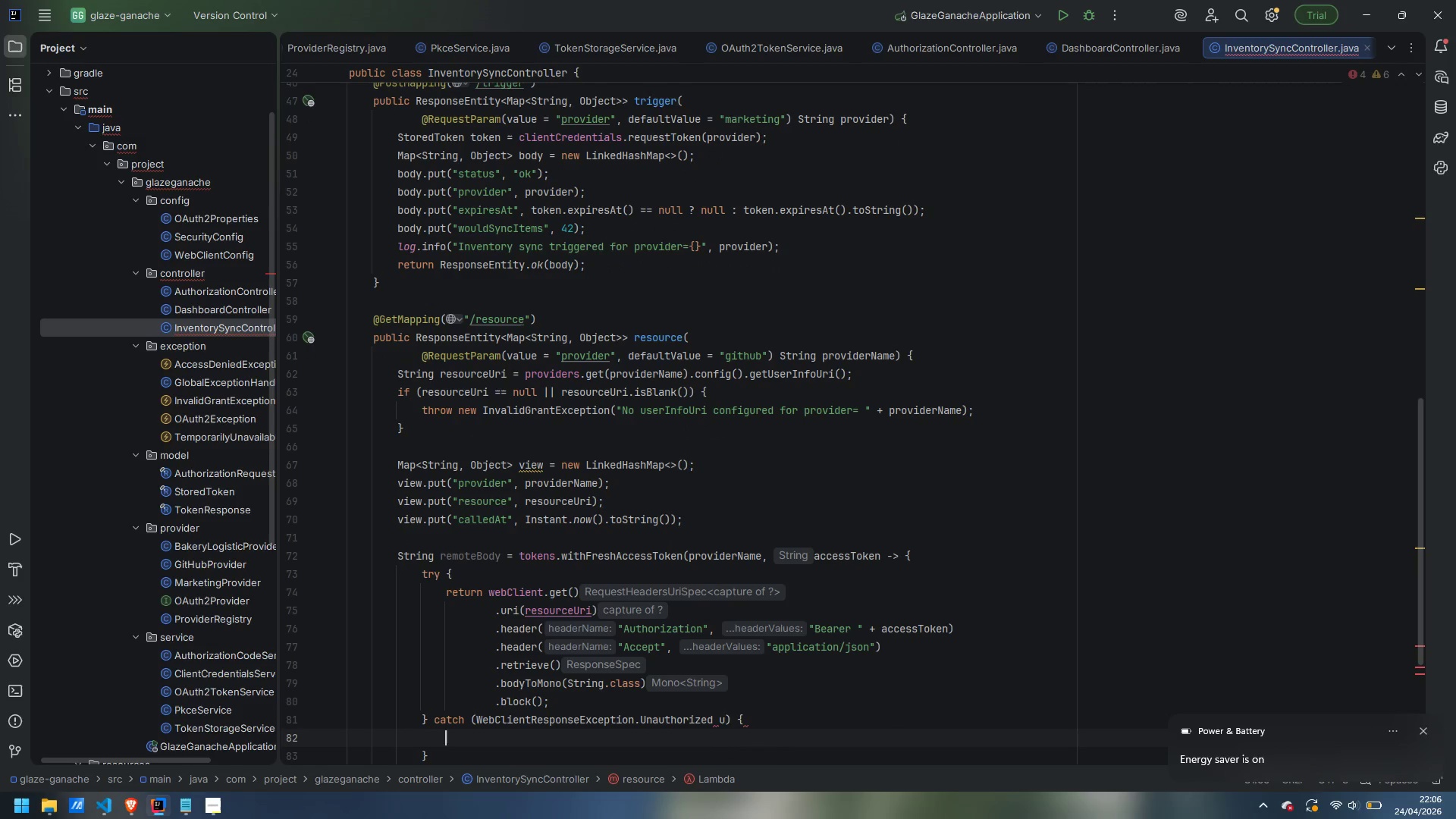 
key(Enter)
 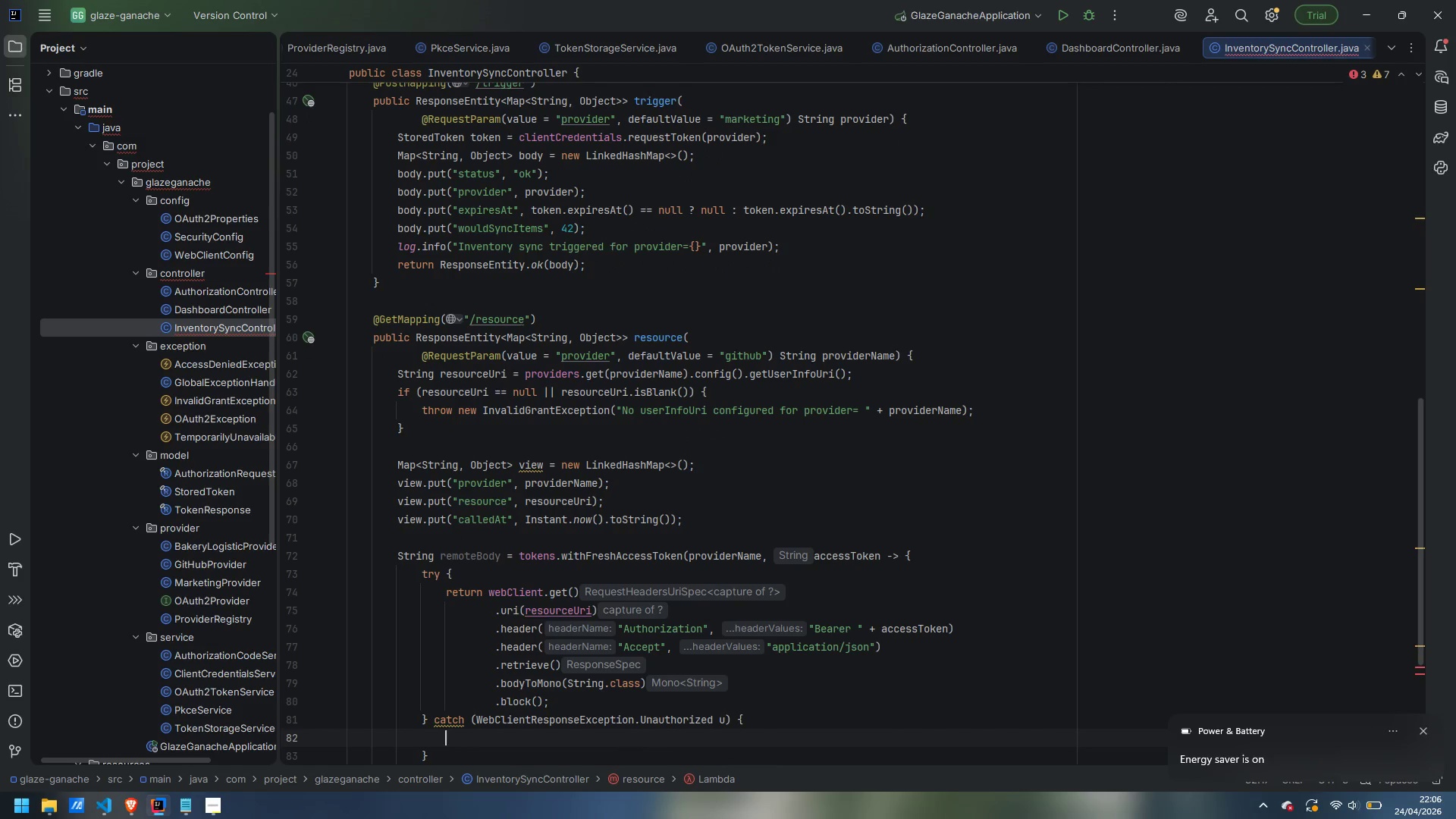 
type(thr)
 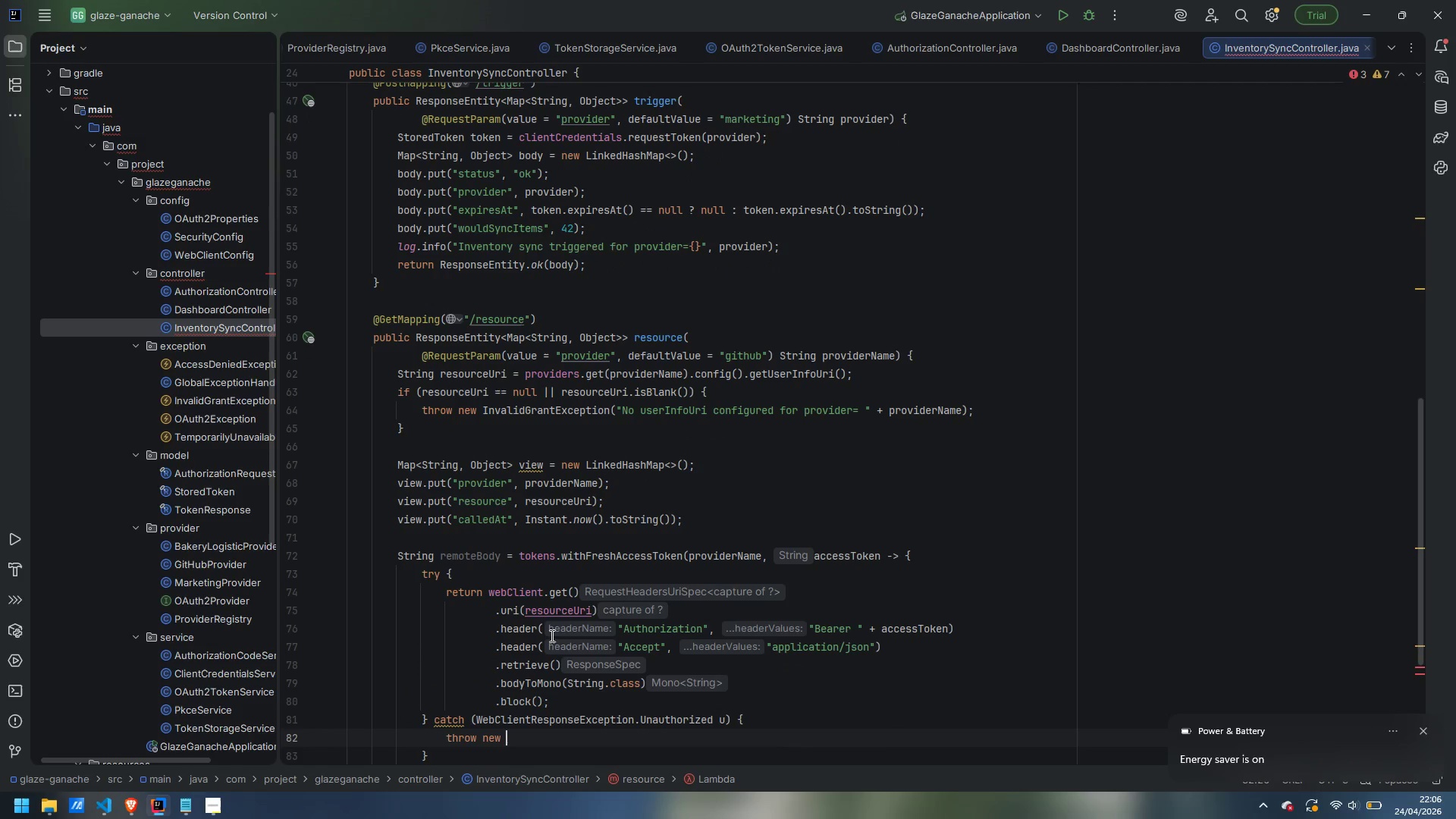 
key(Enter)
 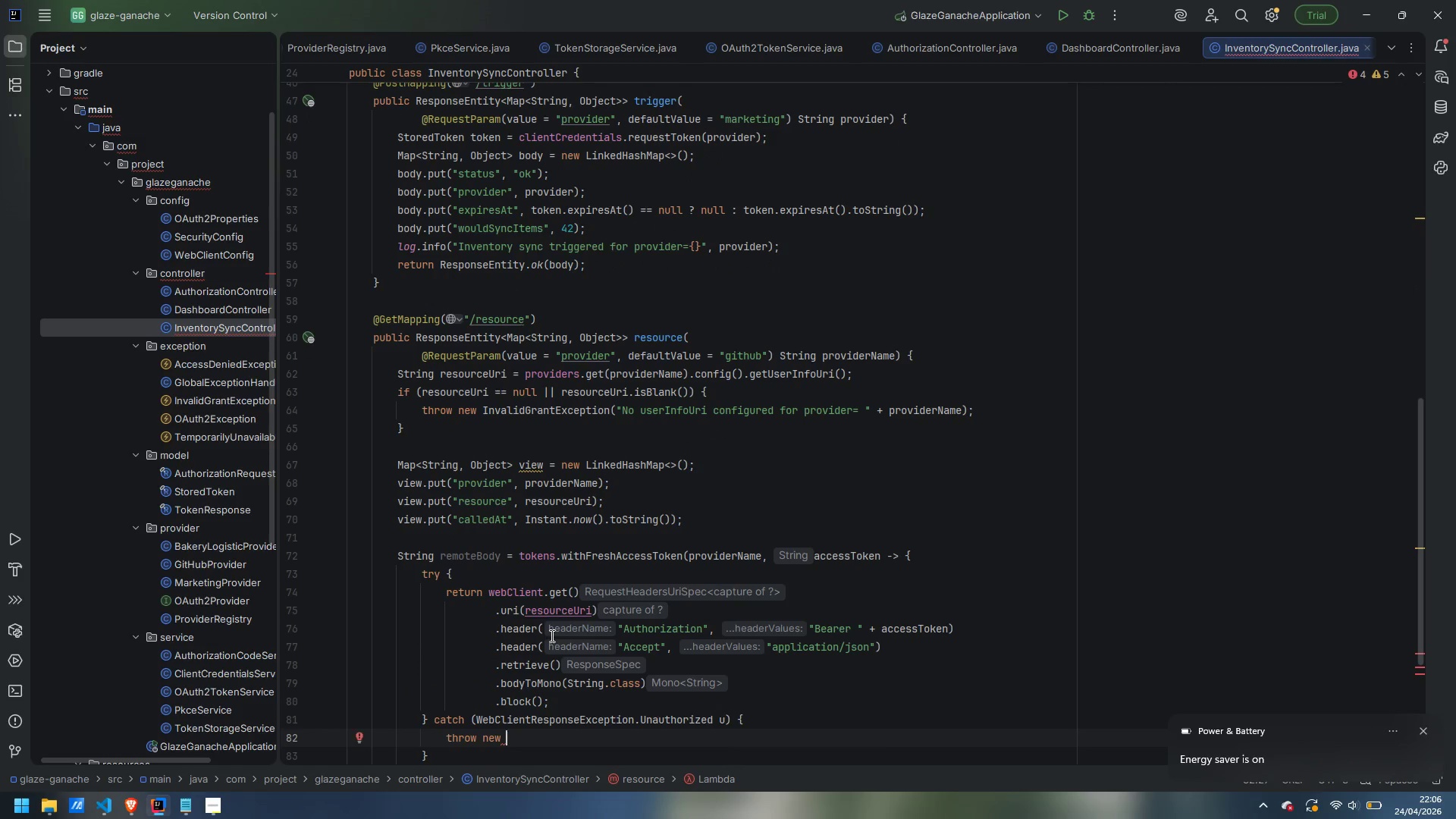 
type(OAuth2TokenService.UnauthorizedResouec)
key(Backspace)
key(Backspace)
key(Backspace)
type(urceException(other)
 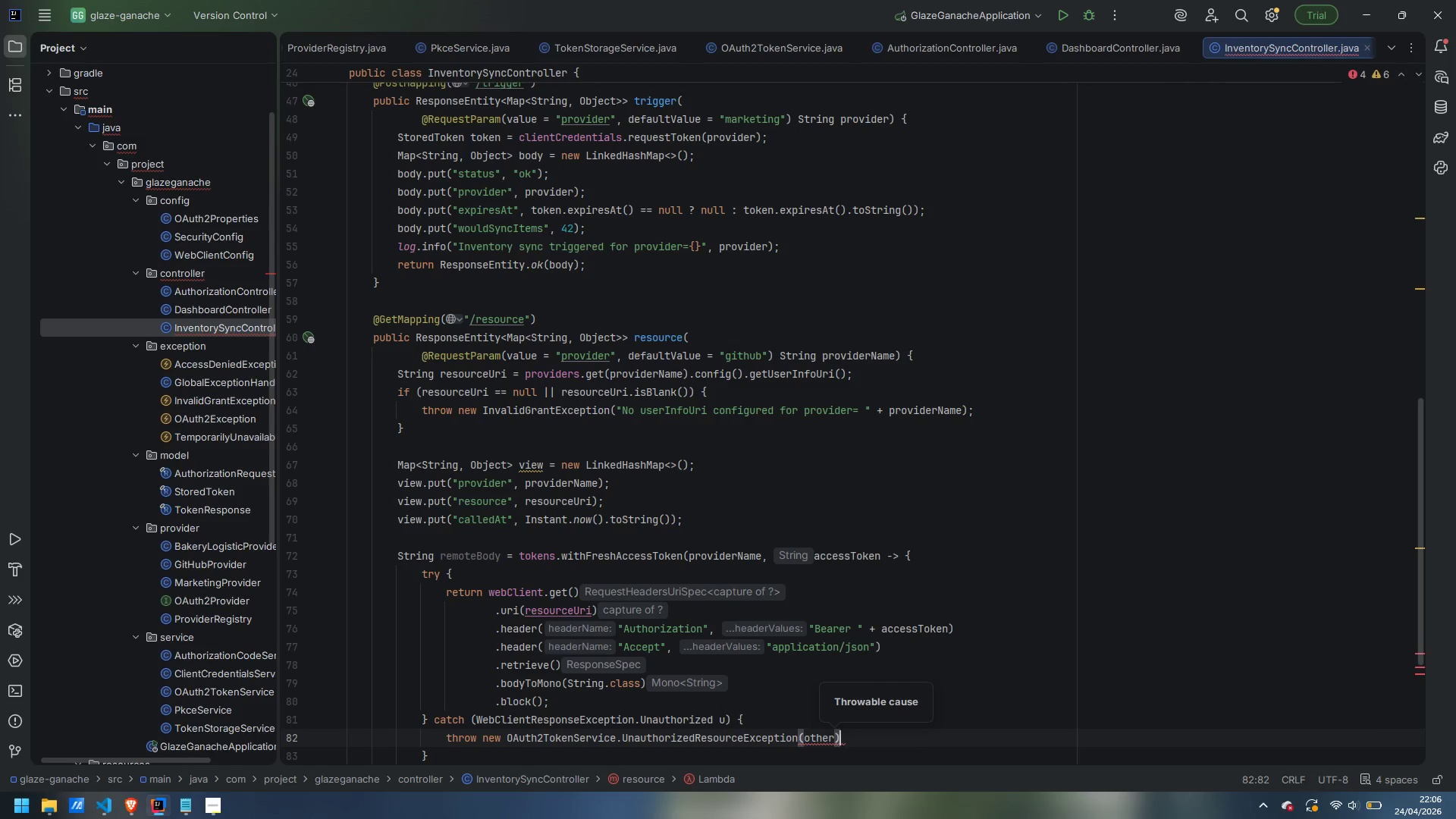 
 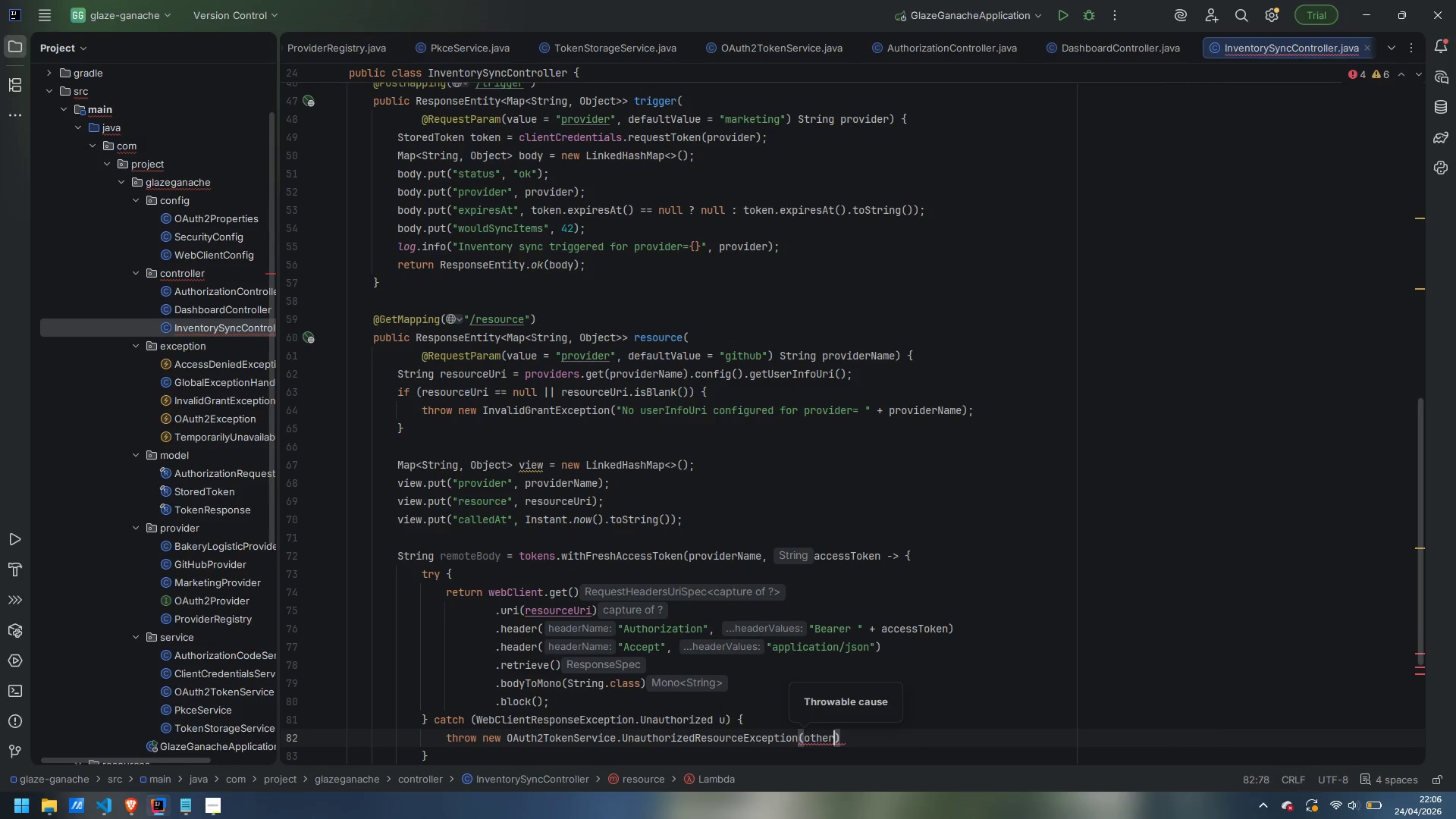 
key(ArrowRight)
 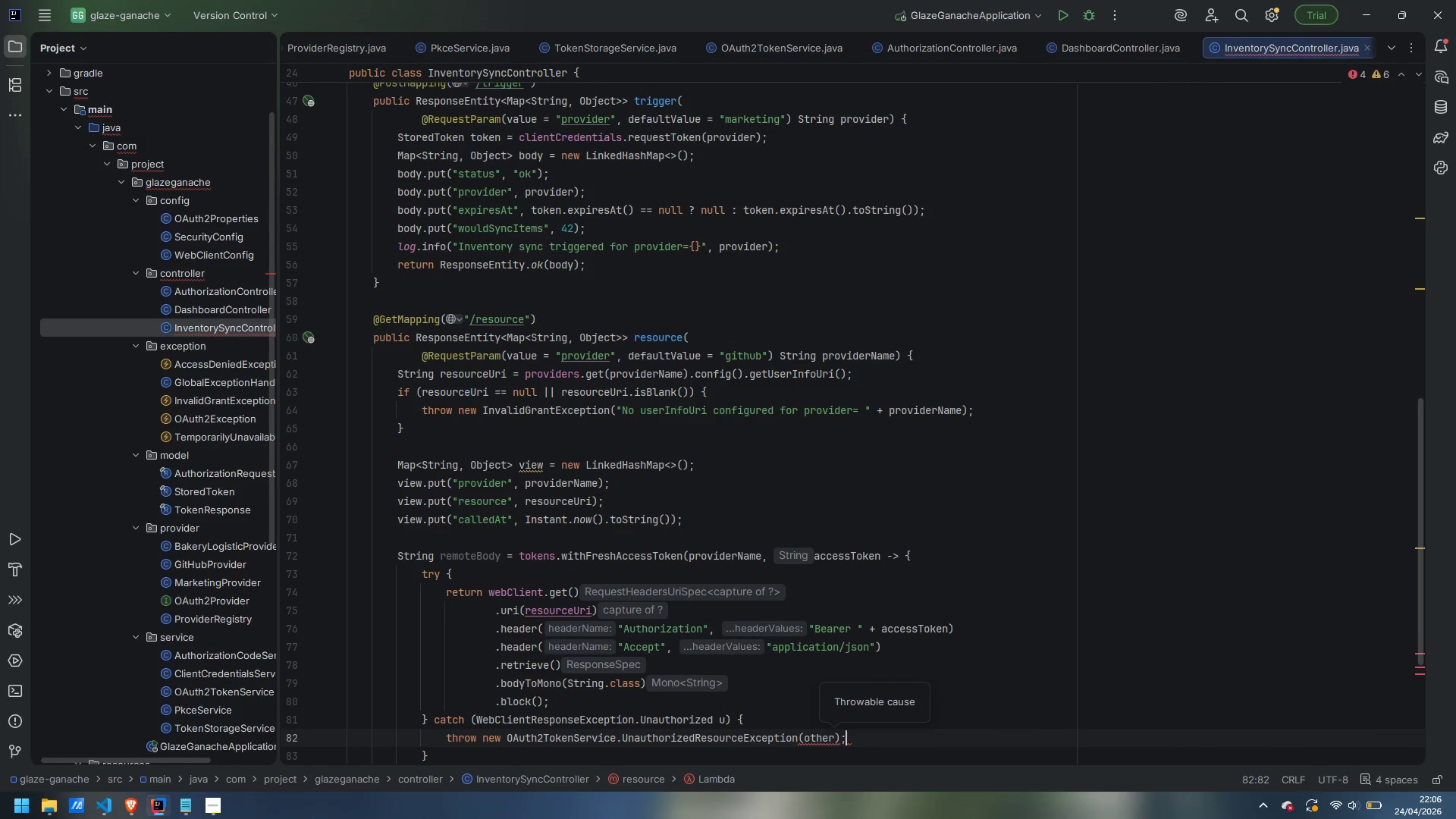 
key(Semicolon)
 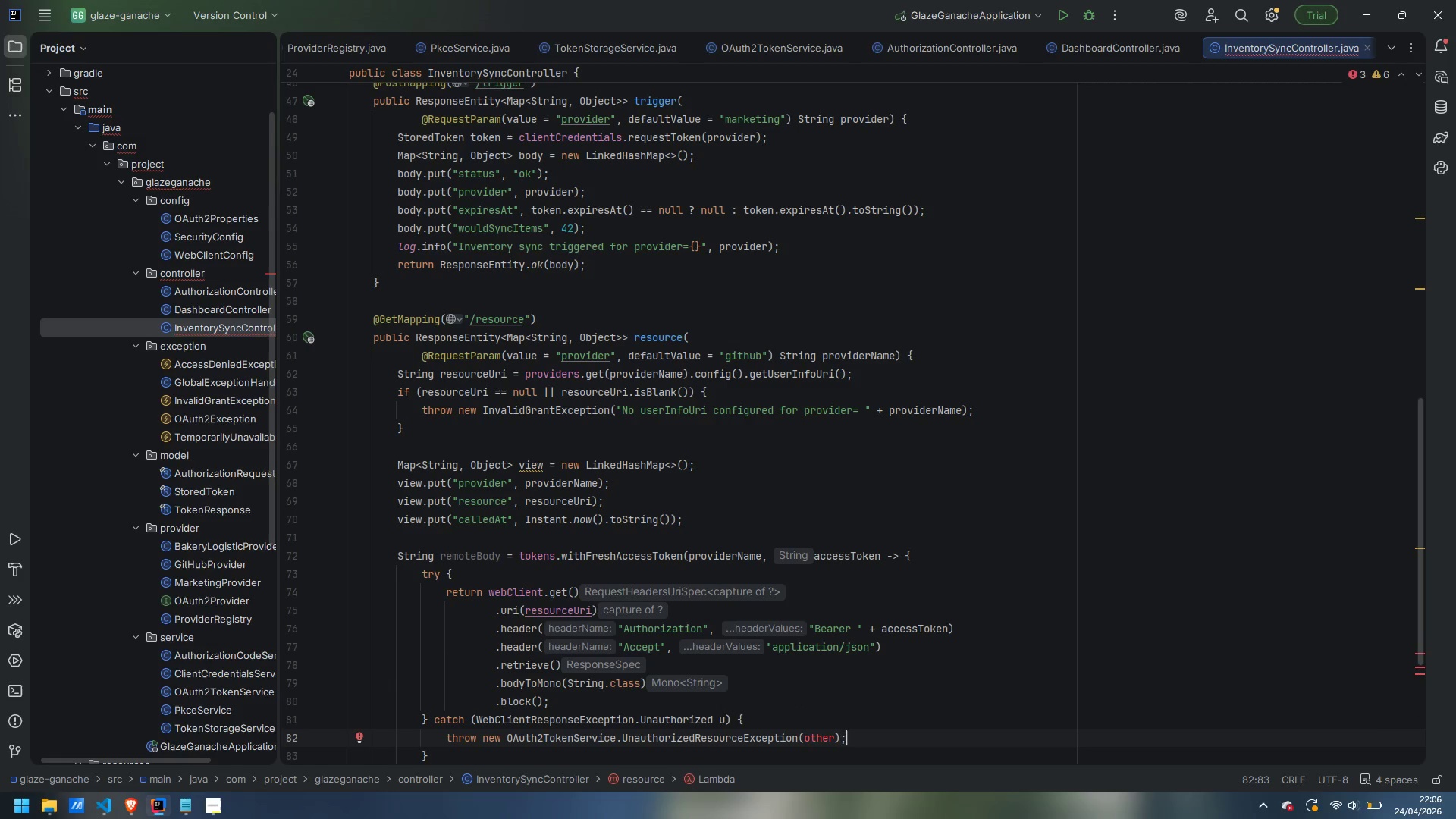 
key(ArrowLeft)
 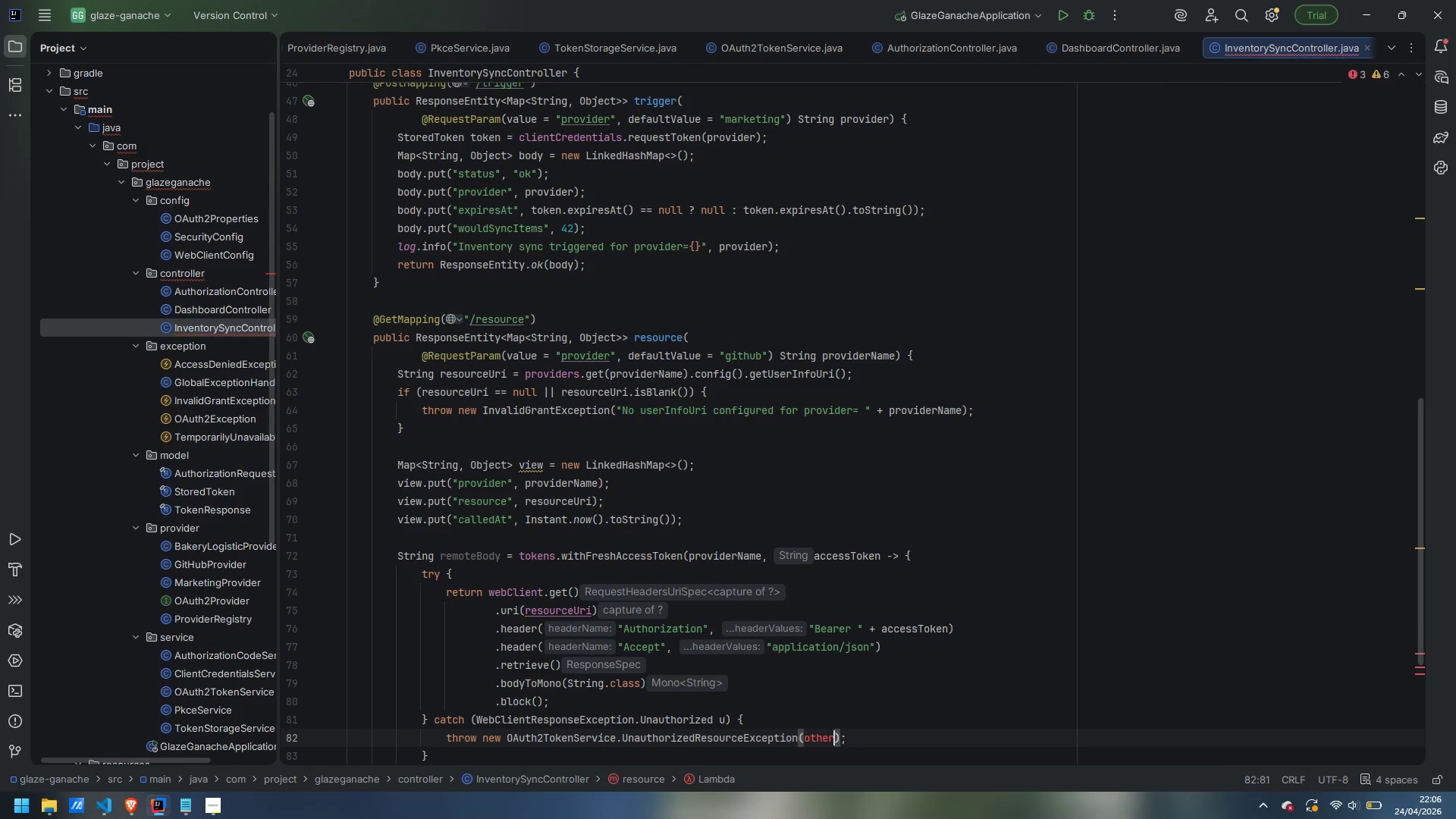 
key(ArrowLeft)
 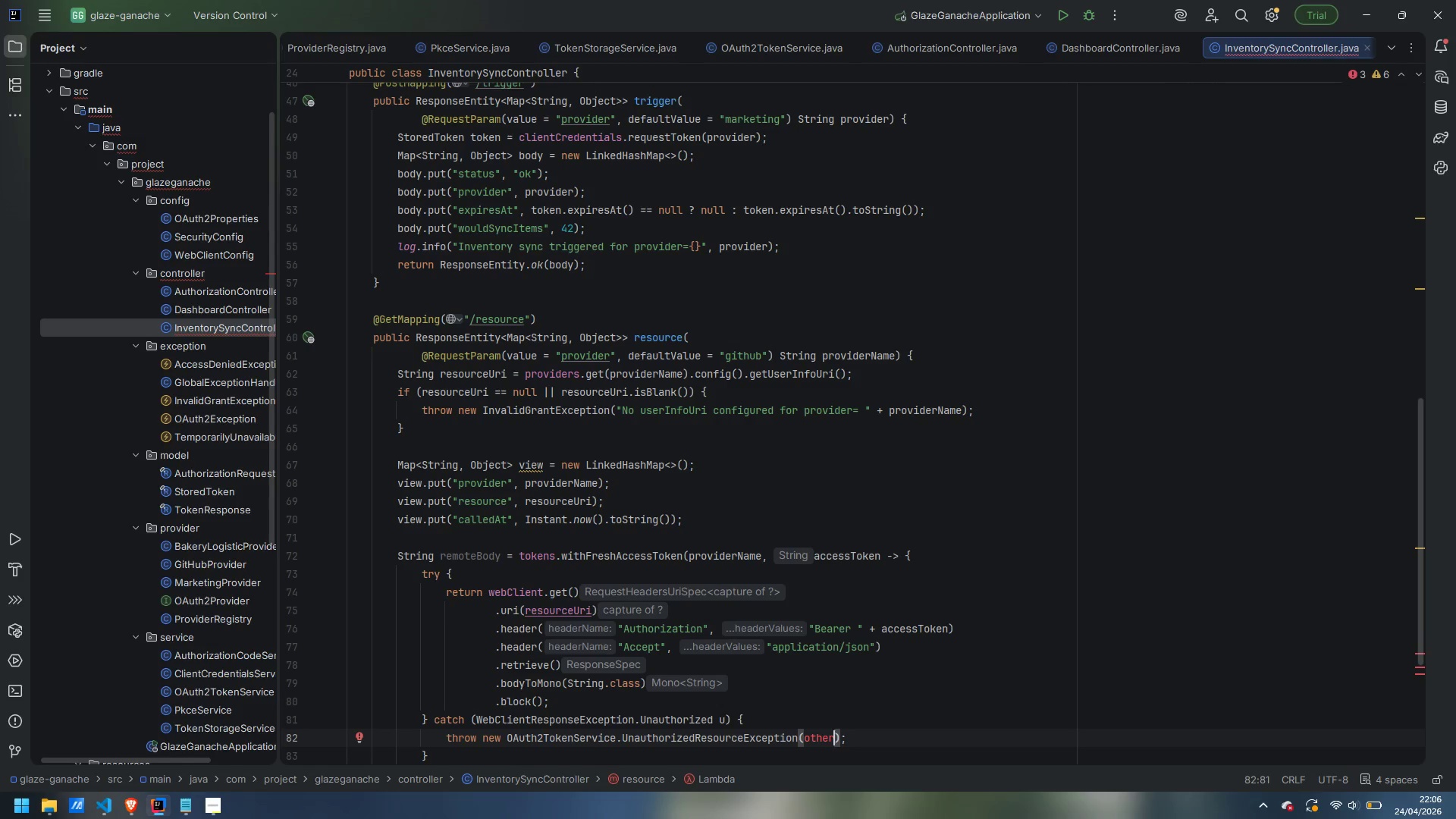 
key(Control+Backspace)
 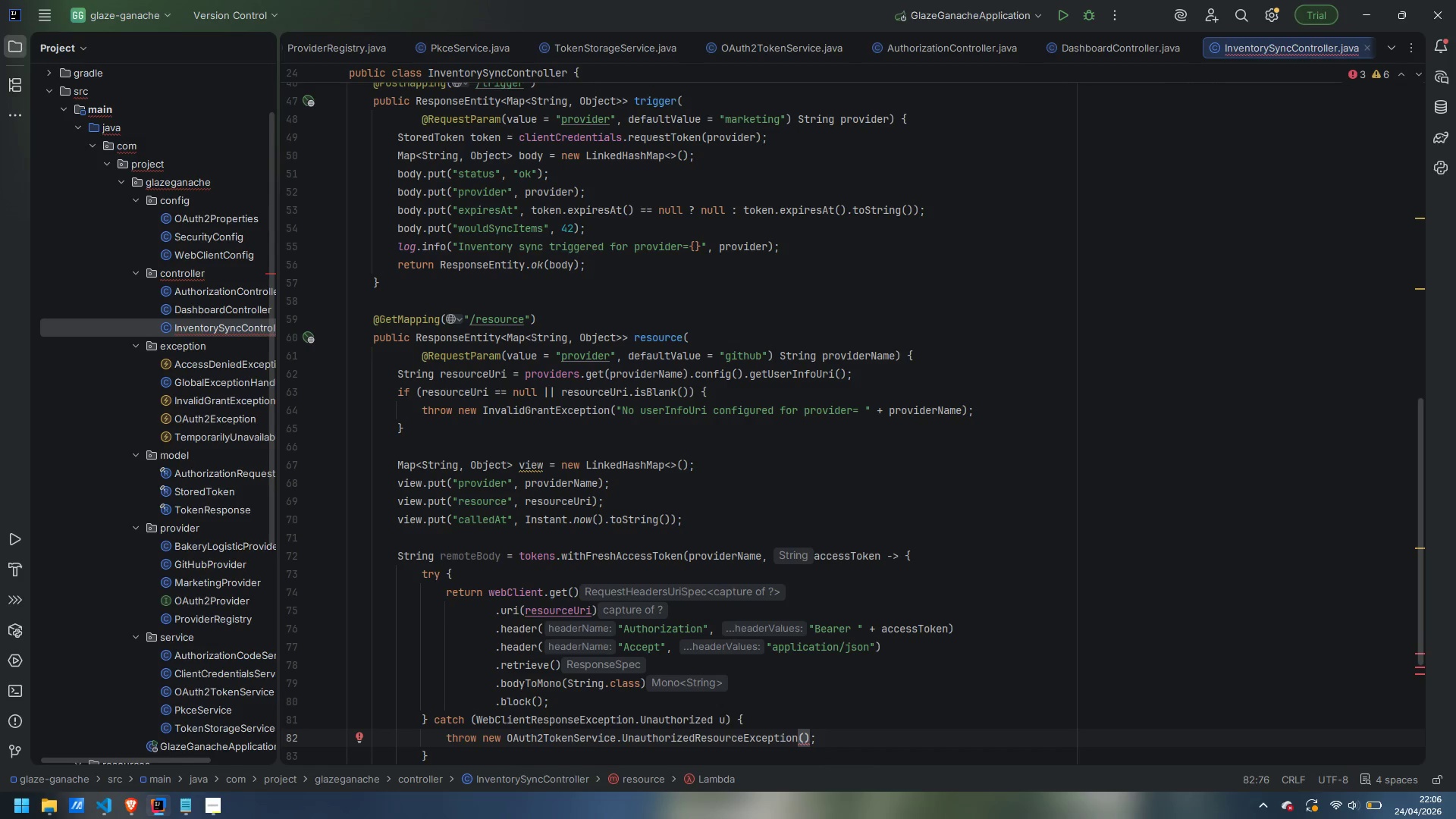 
key(U)
 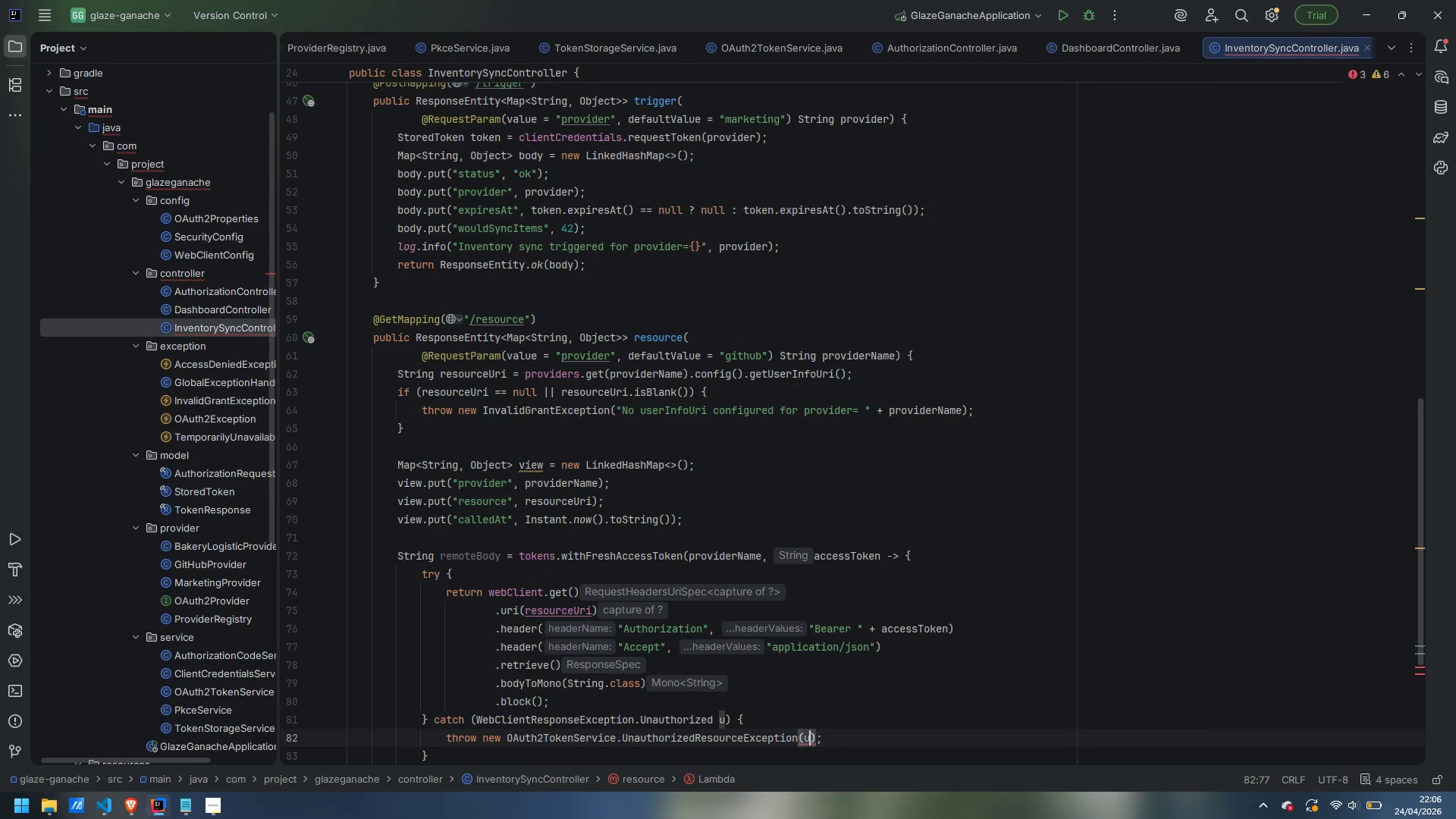 
key(ArrowRight)
 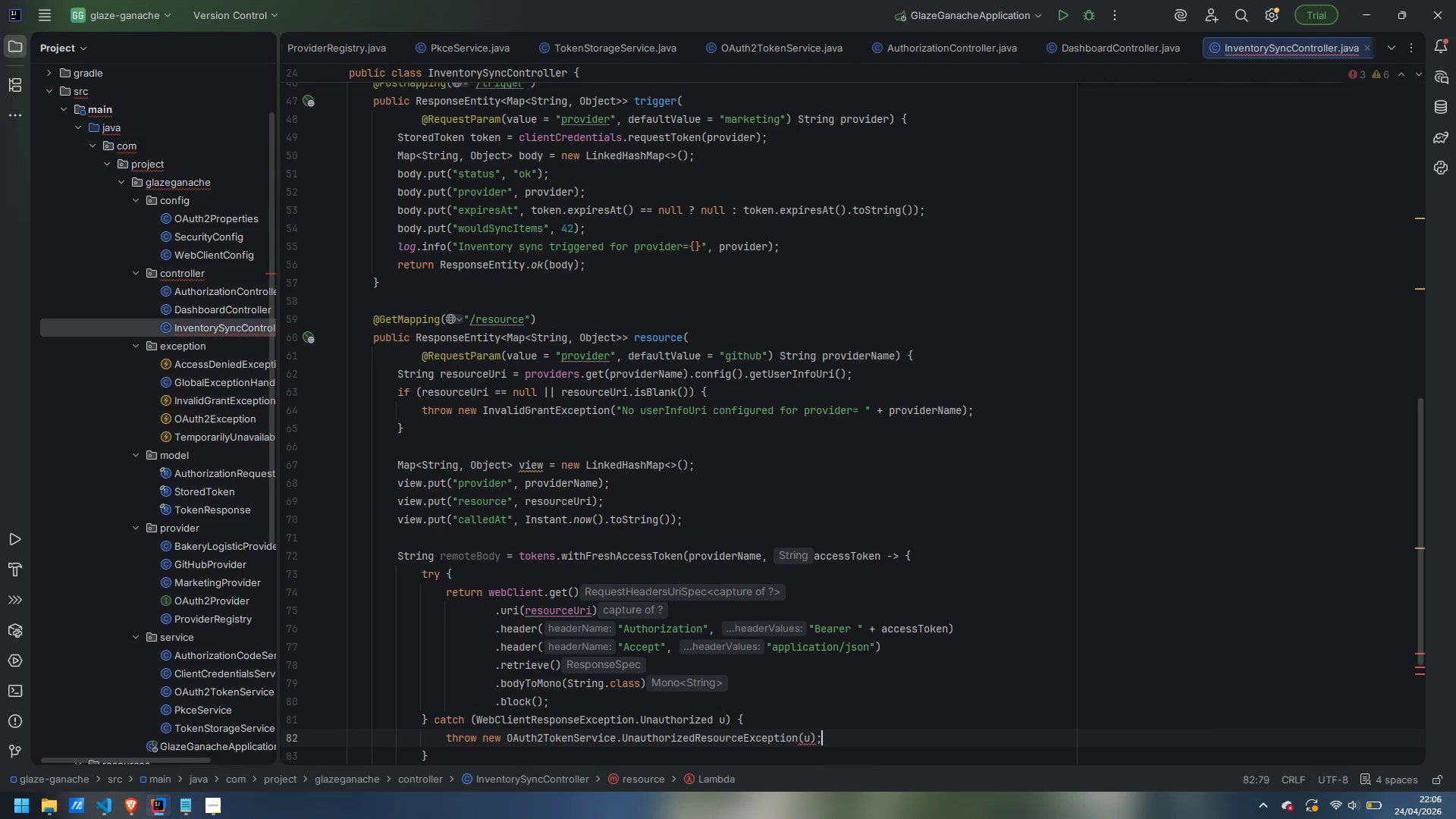 
key(ArrowRight)
 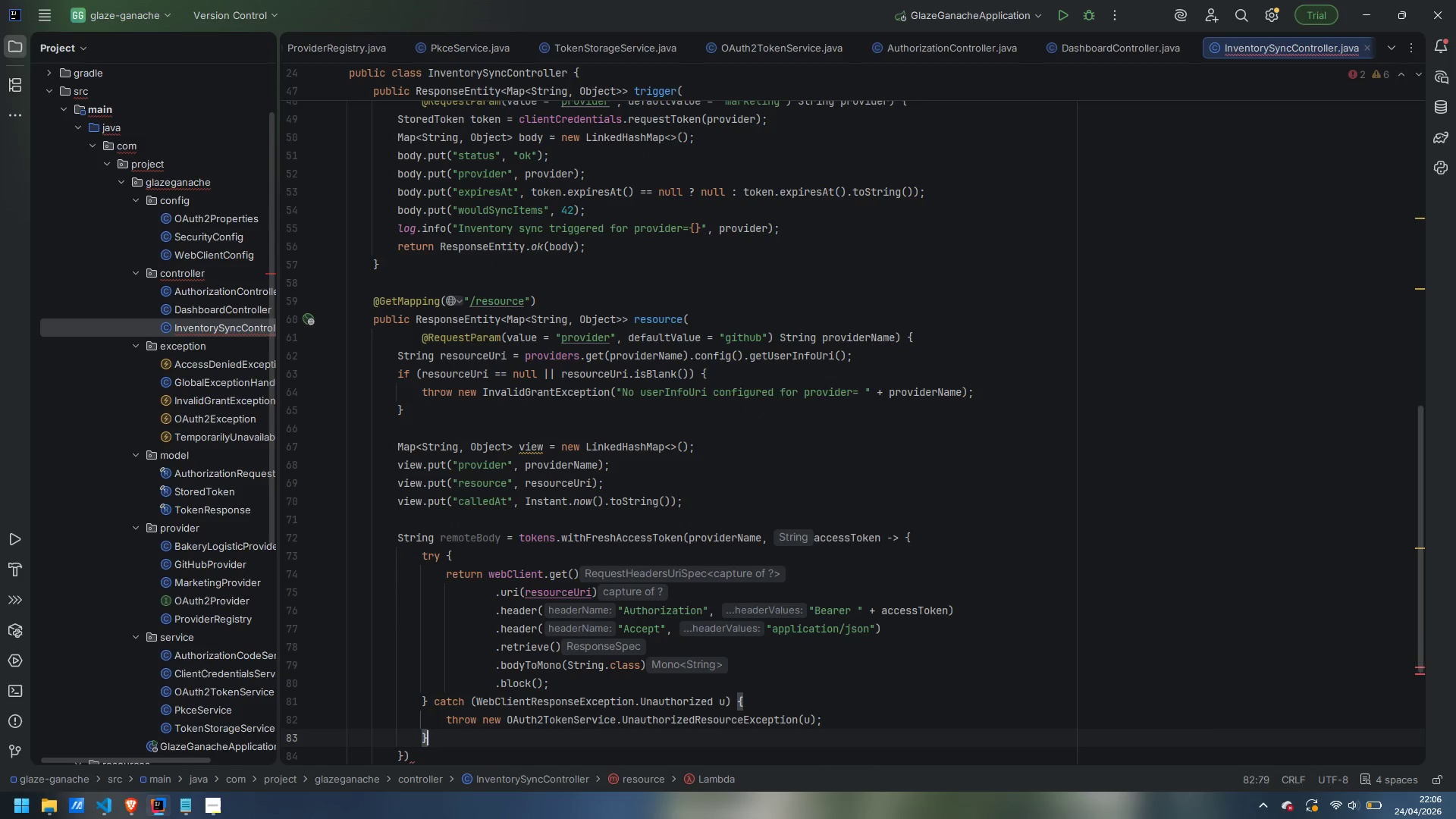 
key(ArrowDown)
 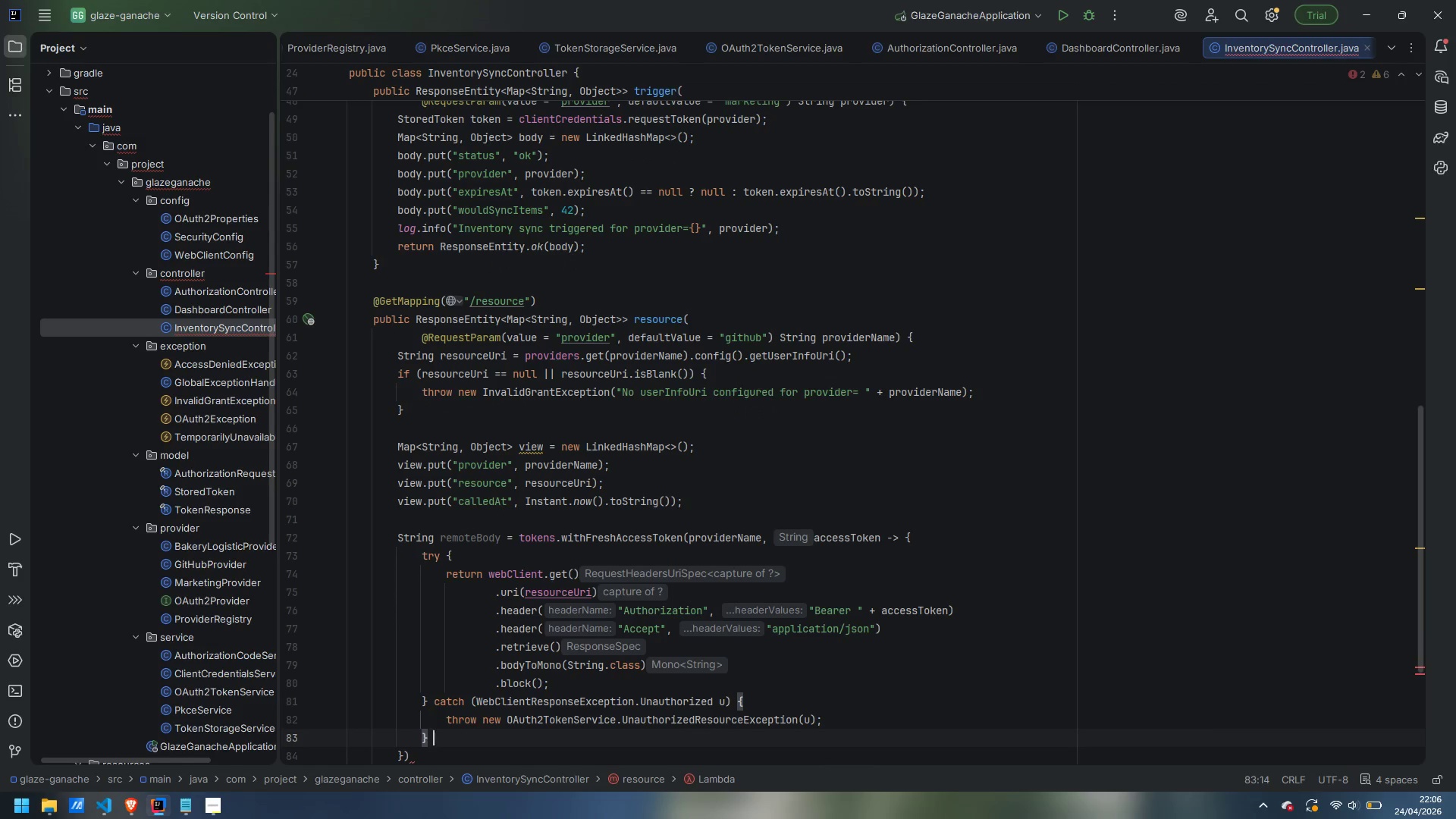 
type( catch)
 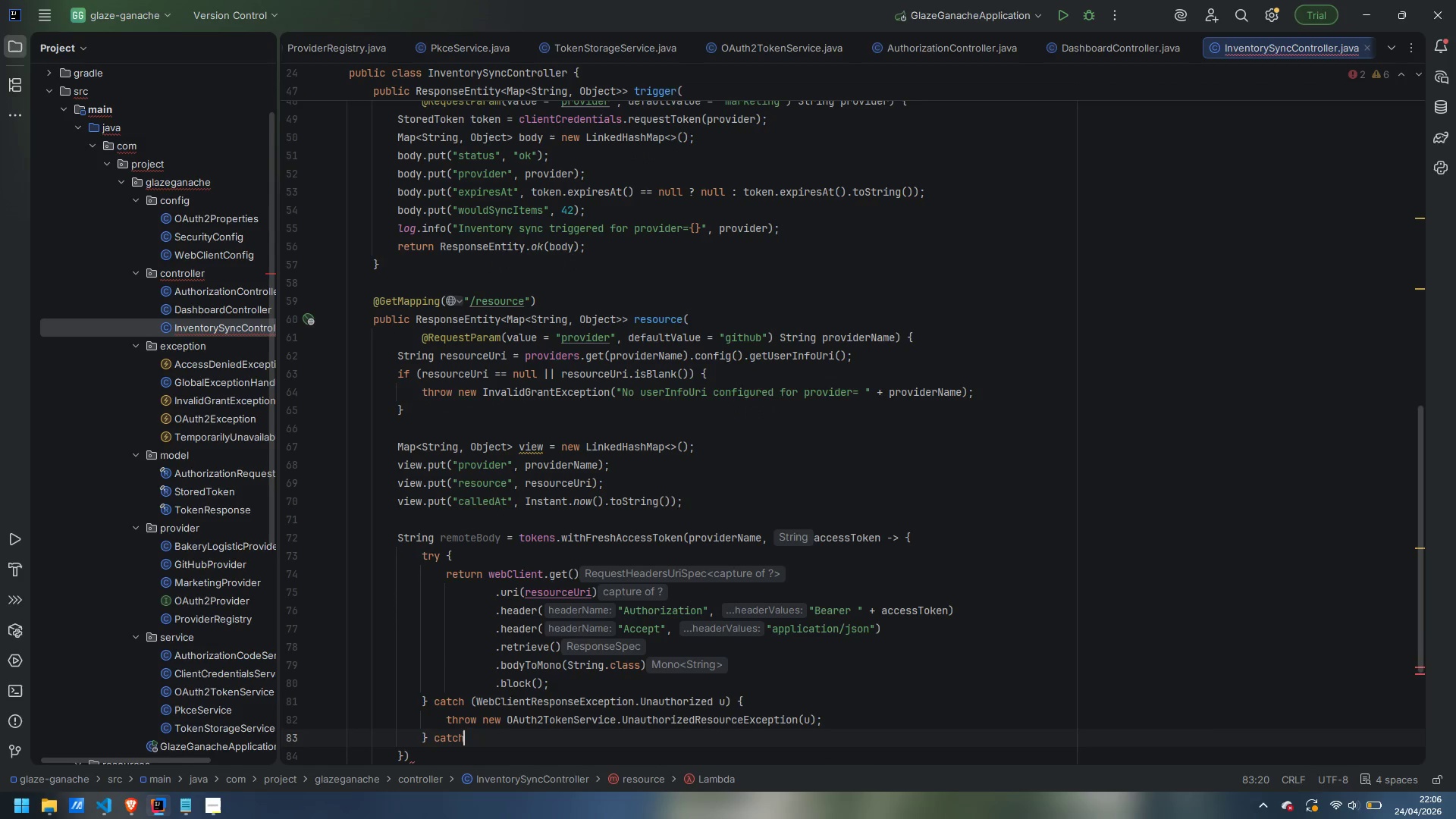 
key(Enter)
 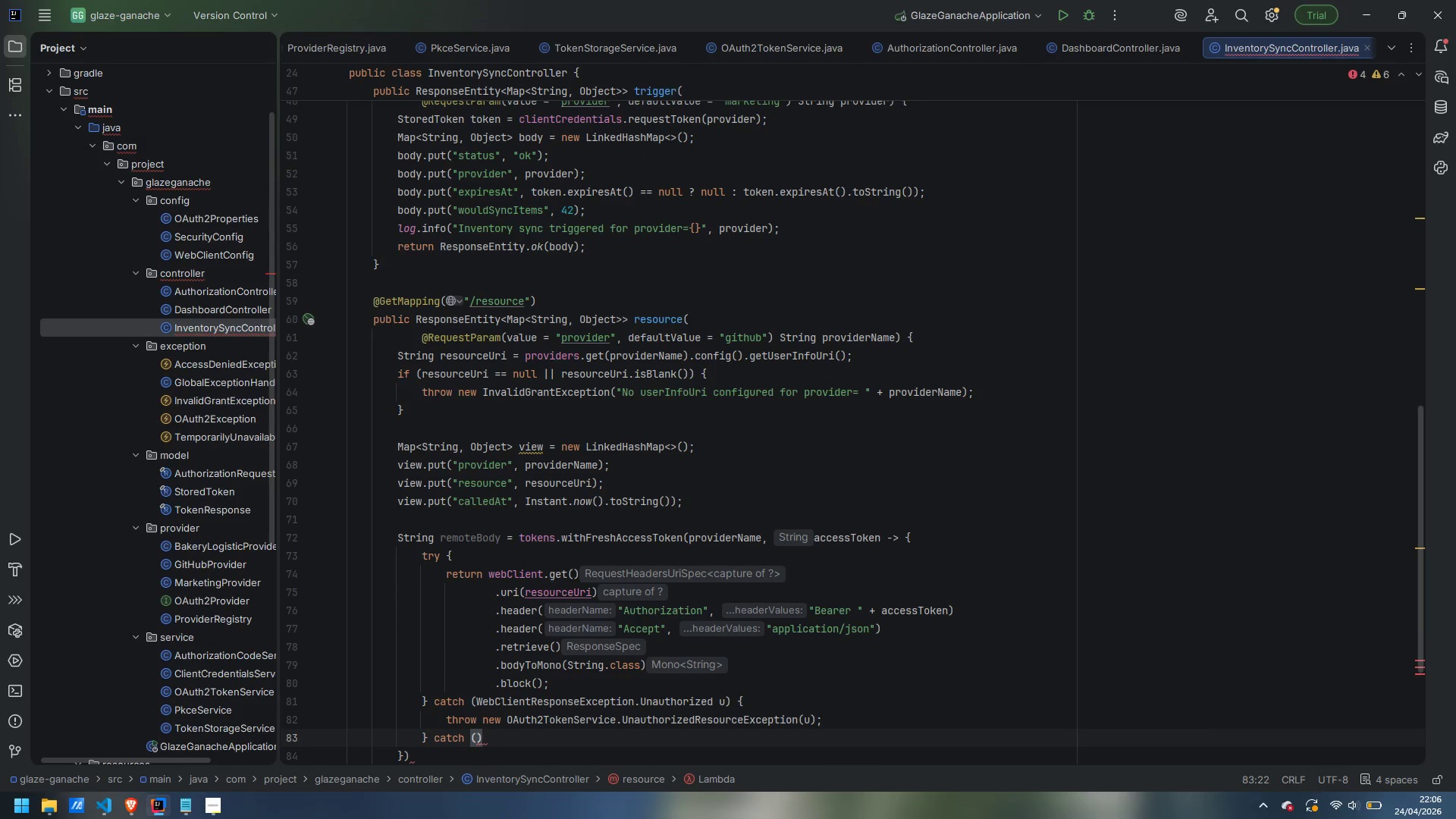 
type(WebClientRs)
key(Backspace)
type(esponseException)
 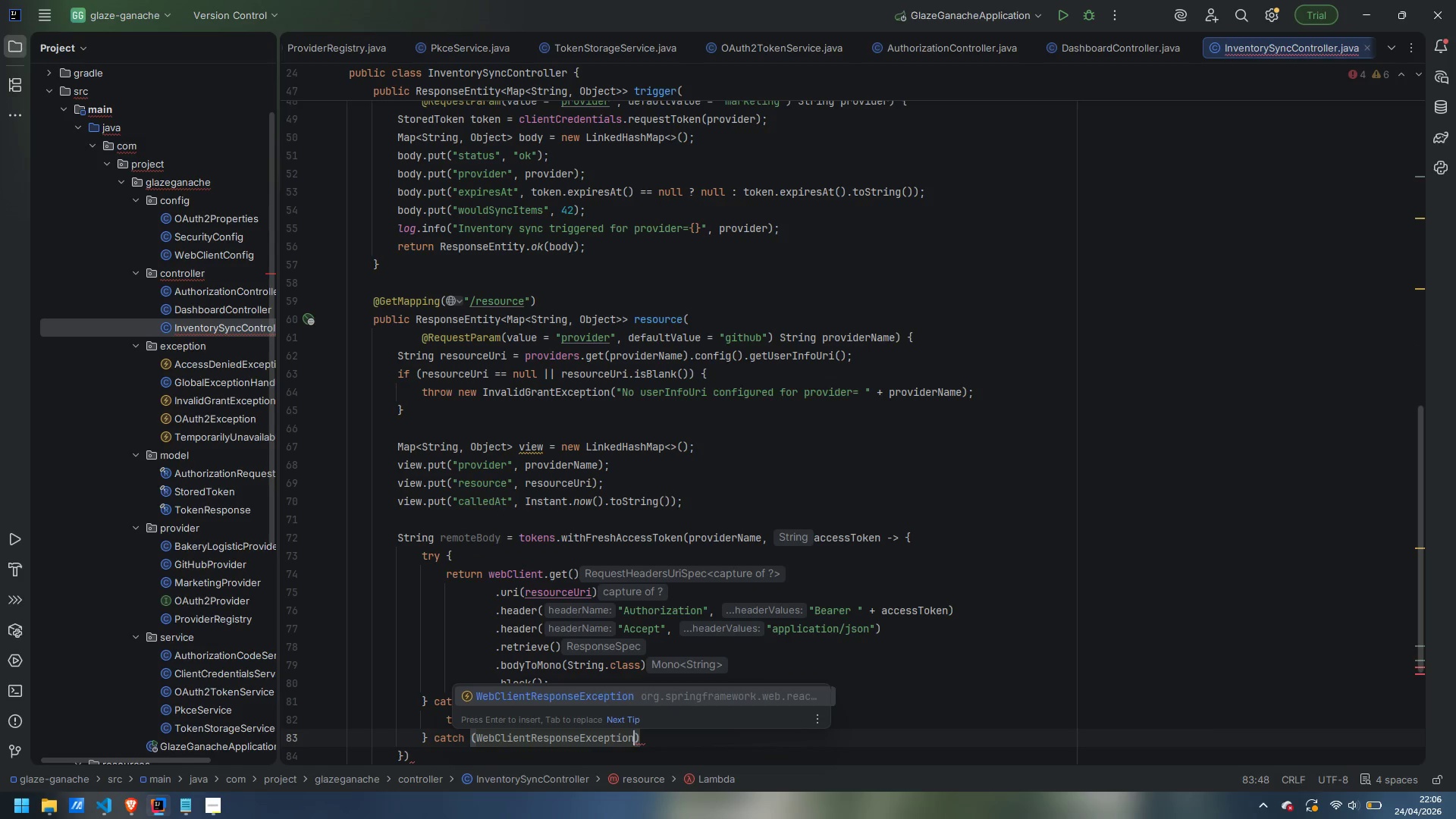 
key(Enter)
 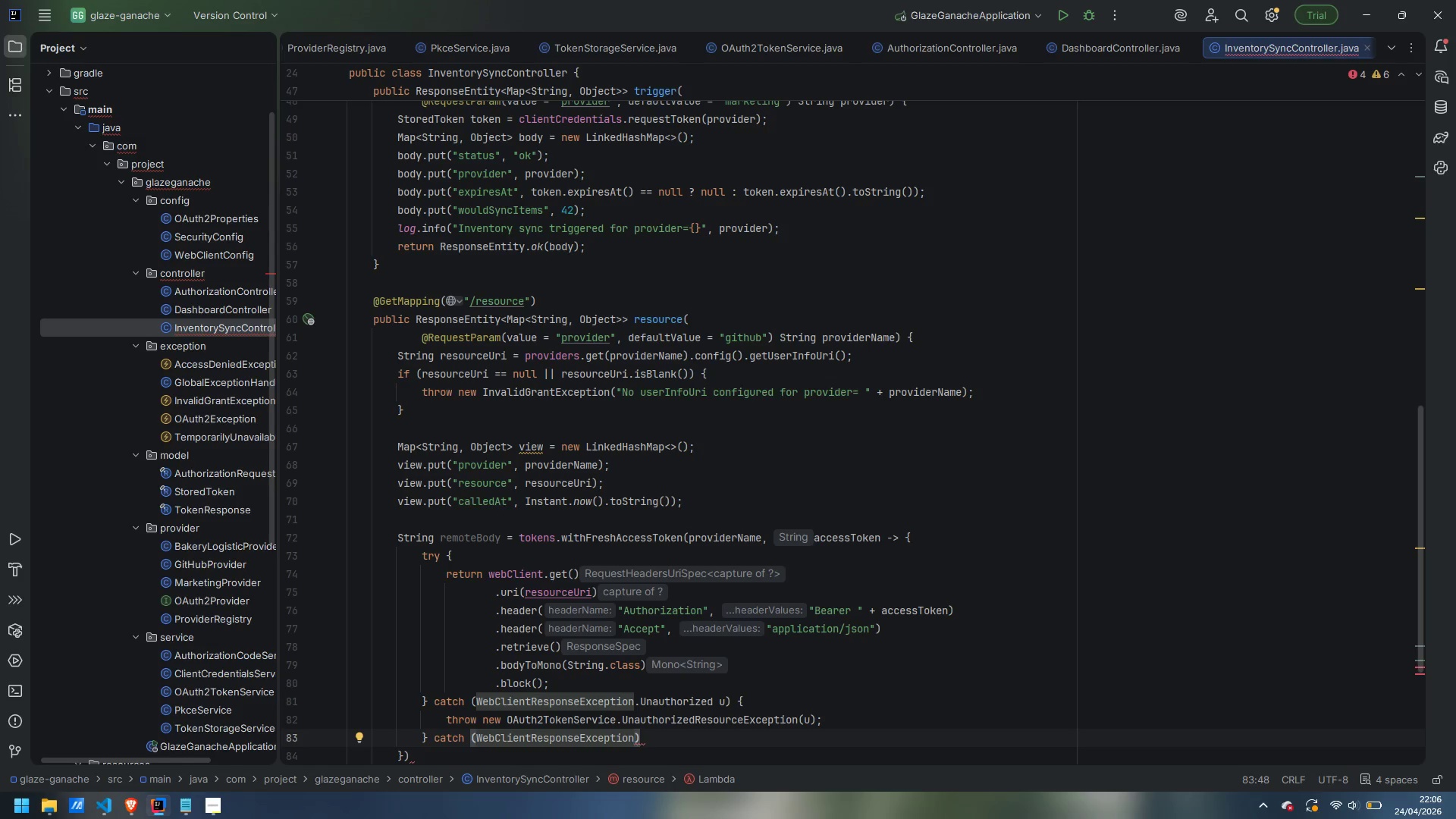 
wait(12.02)
 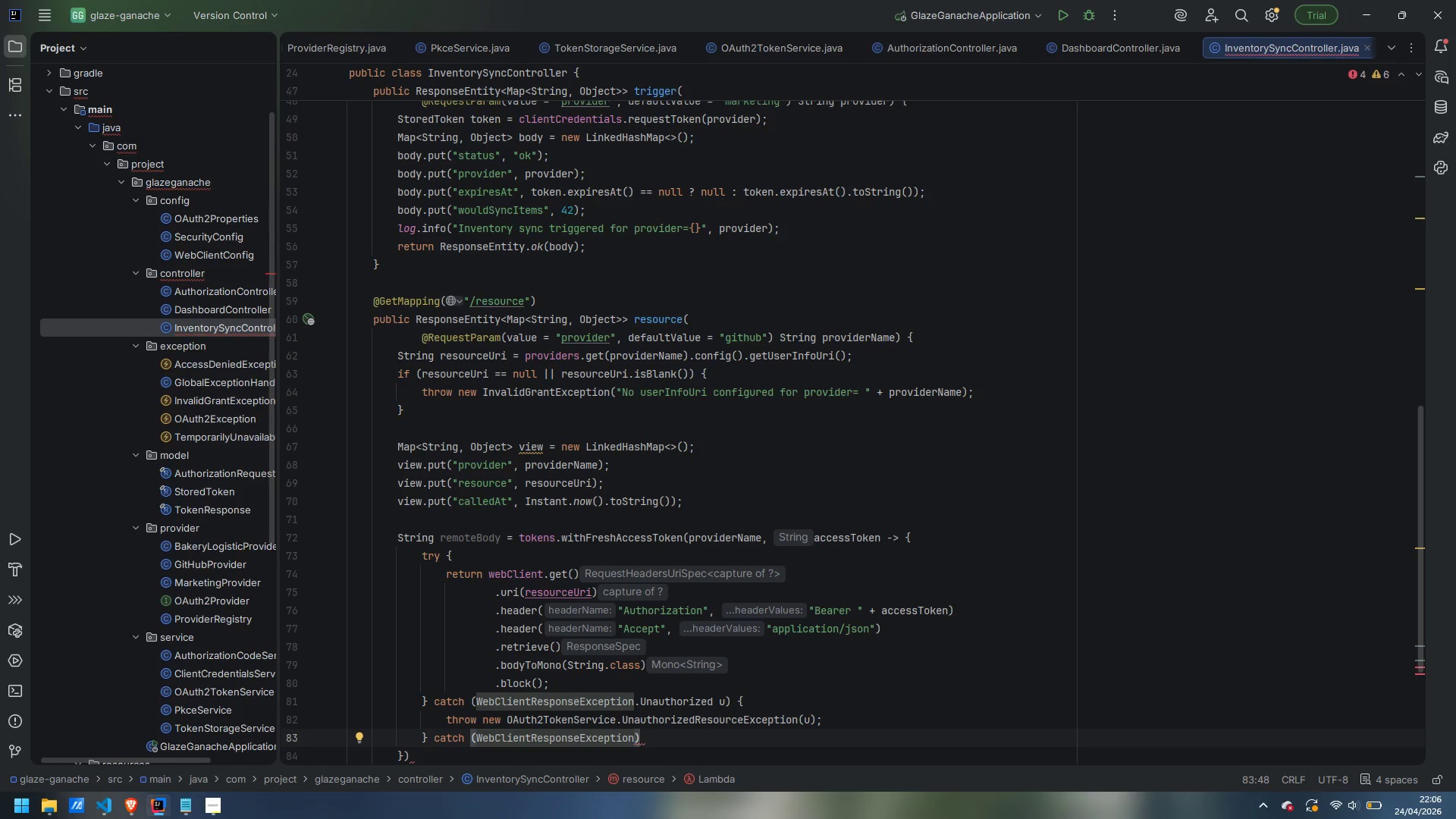 
type( other)
 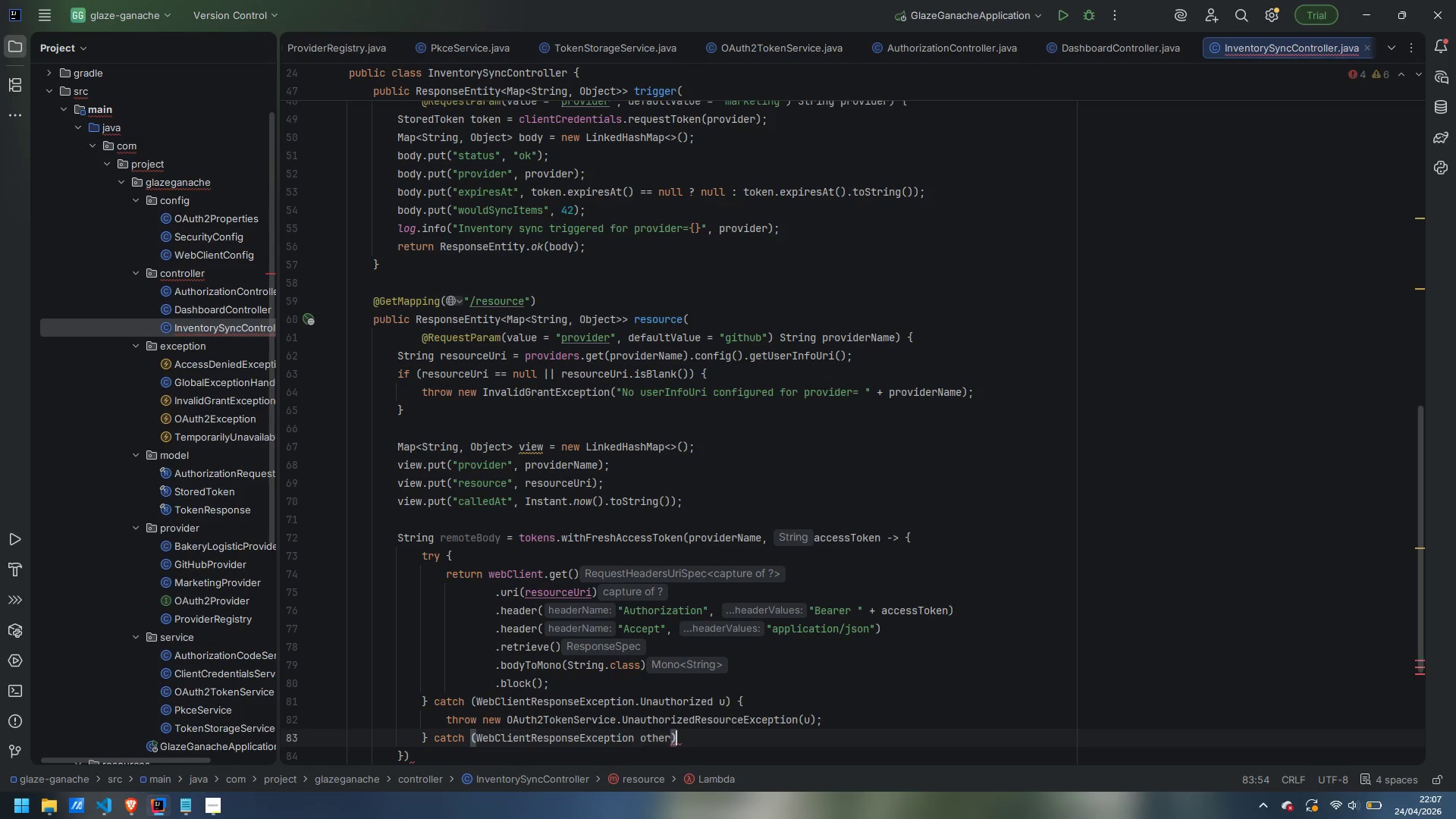 
key(ArrowRight)
 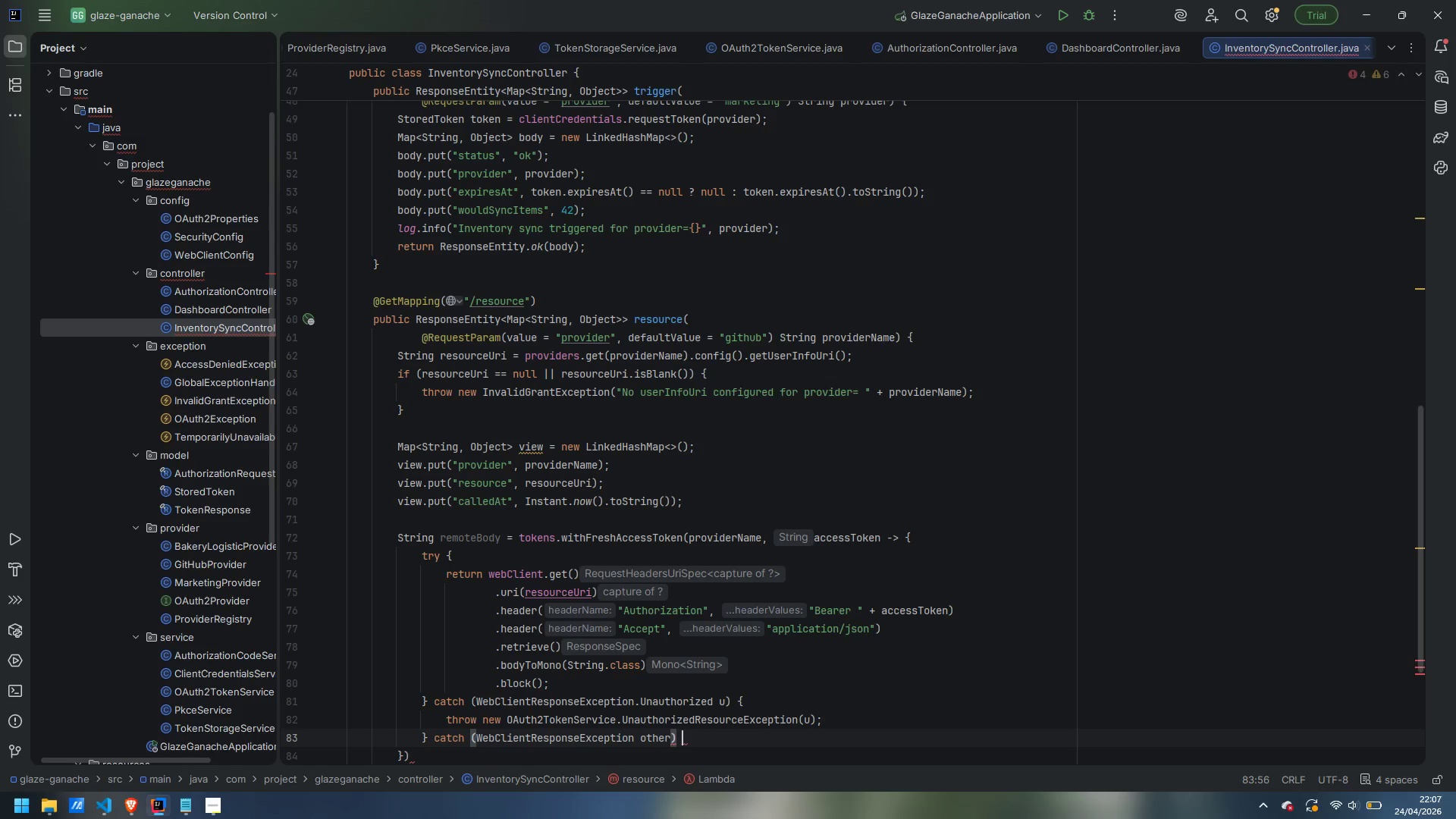 
key(Space)
 